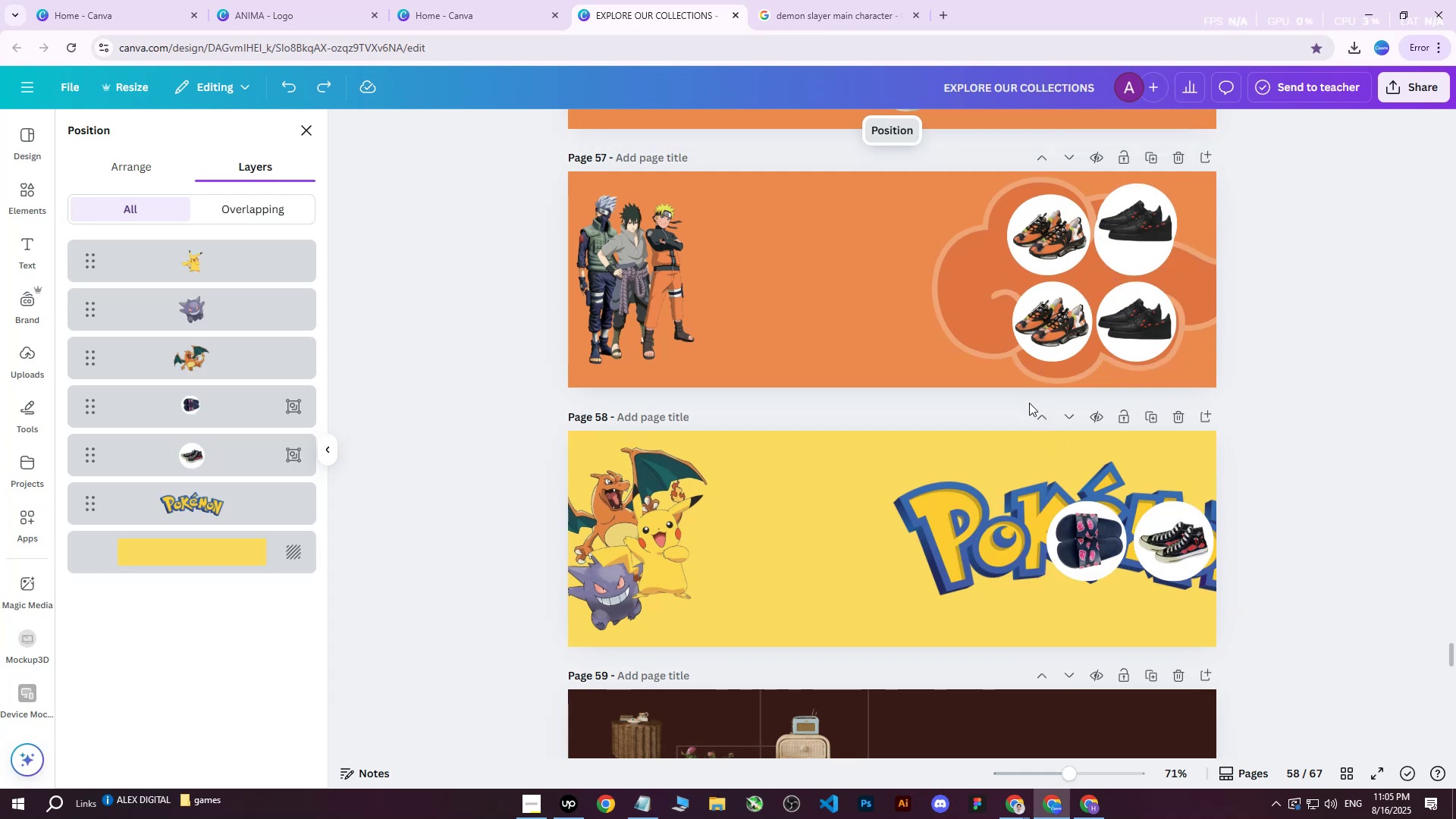 
key(Control+Y)
 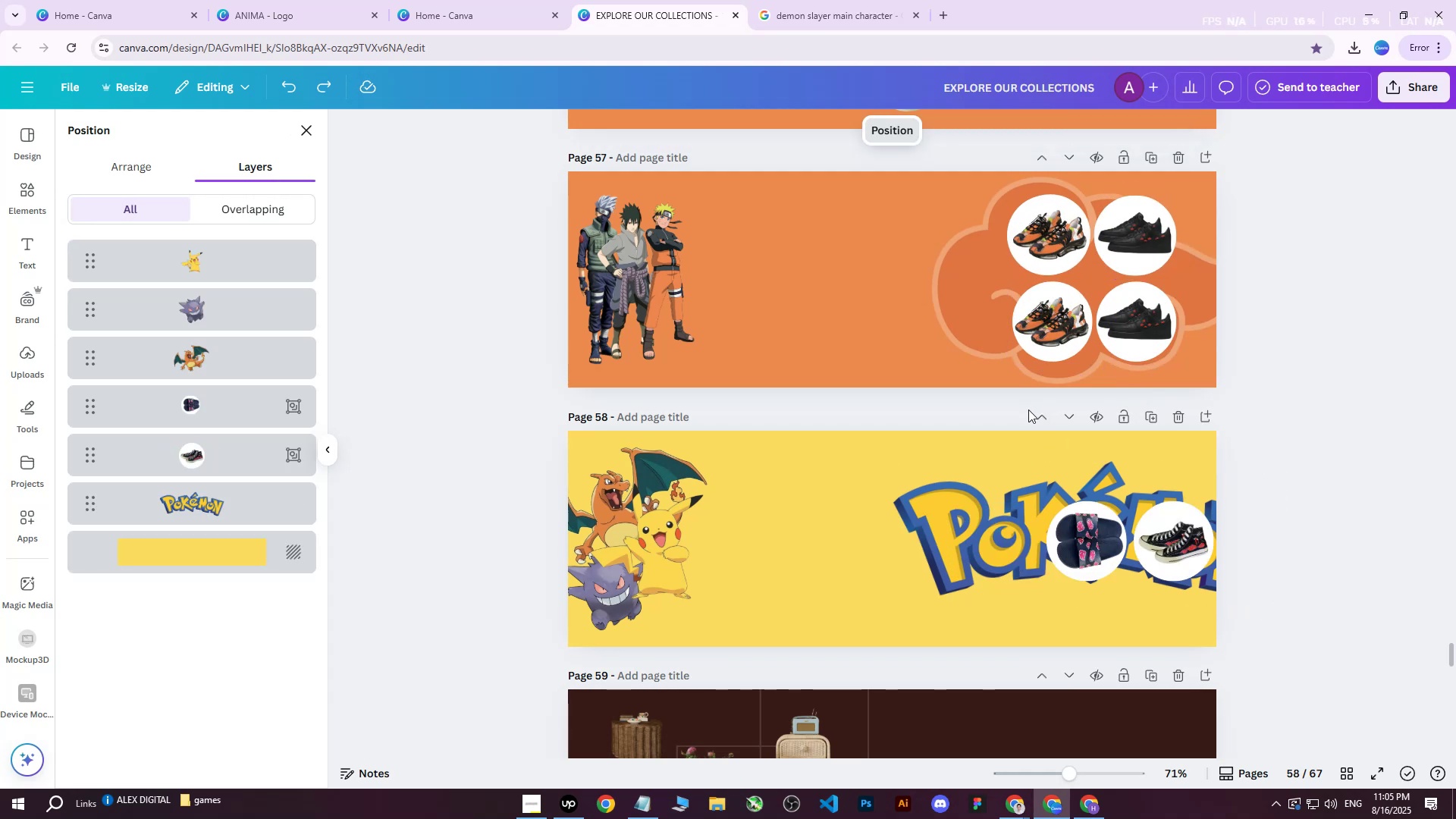 
key(Control+Y)
 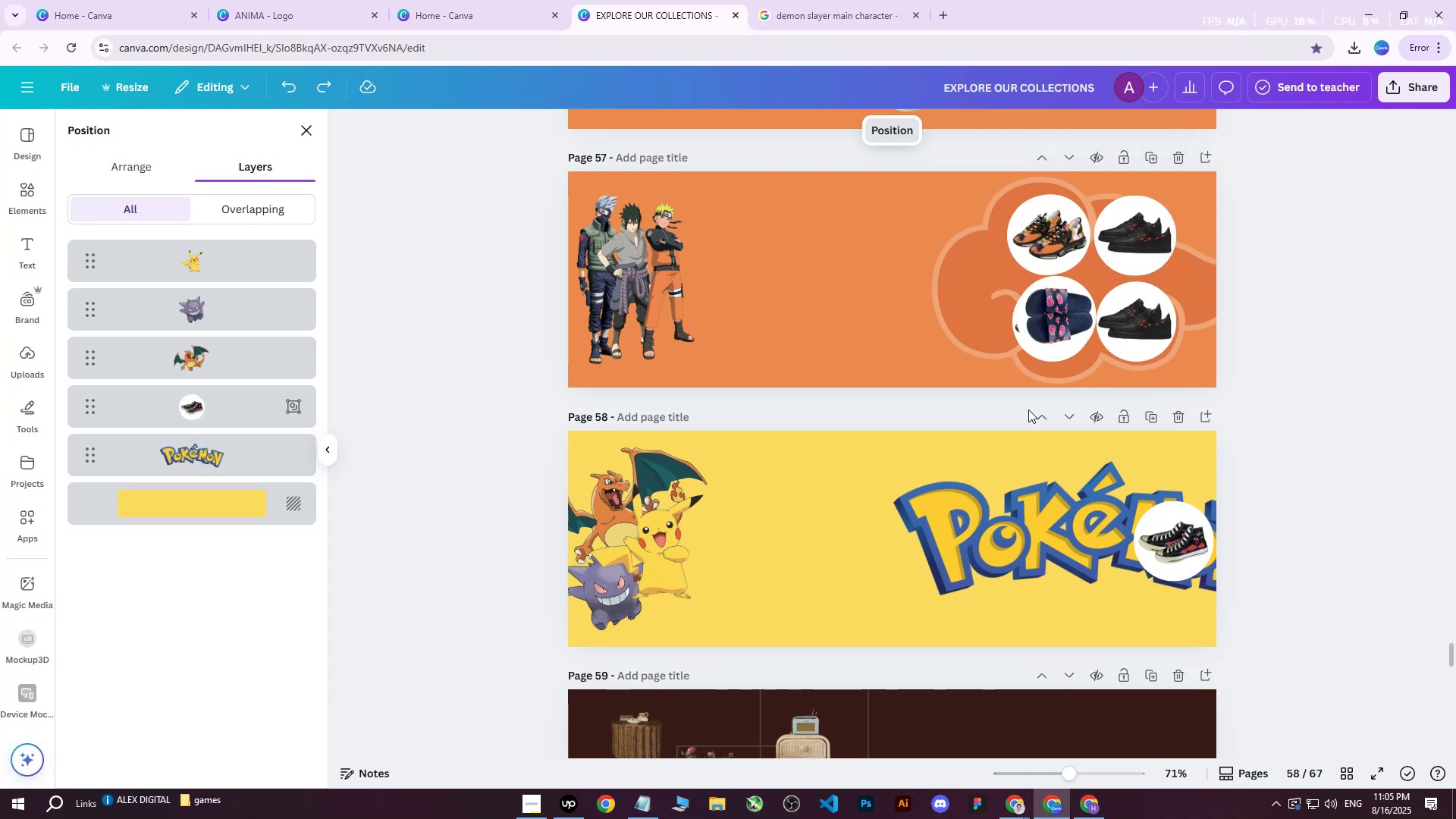 
key(Control+Y)
 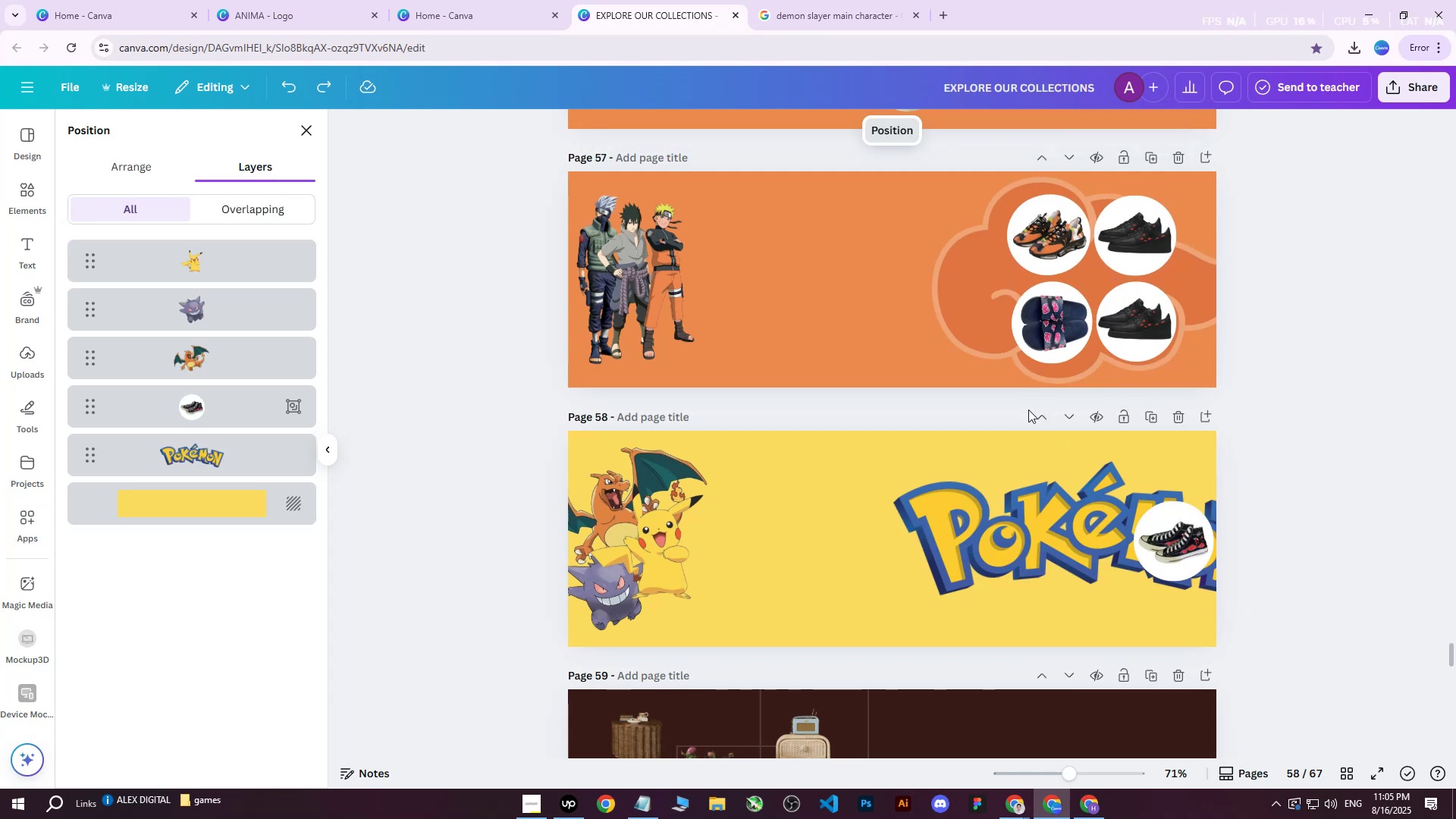 
key(Control+Y)
 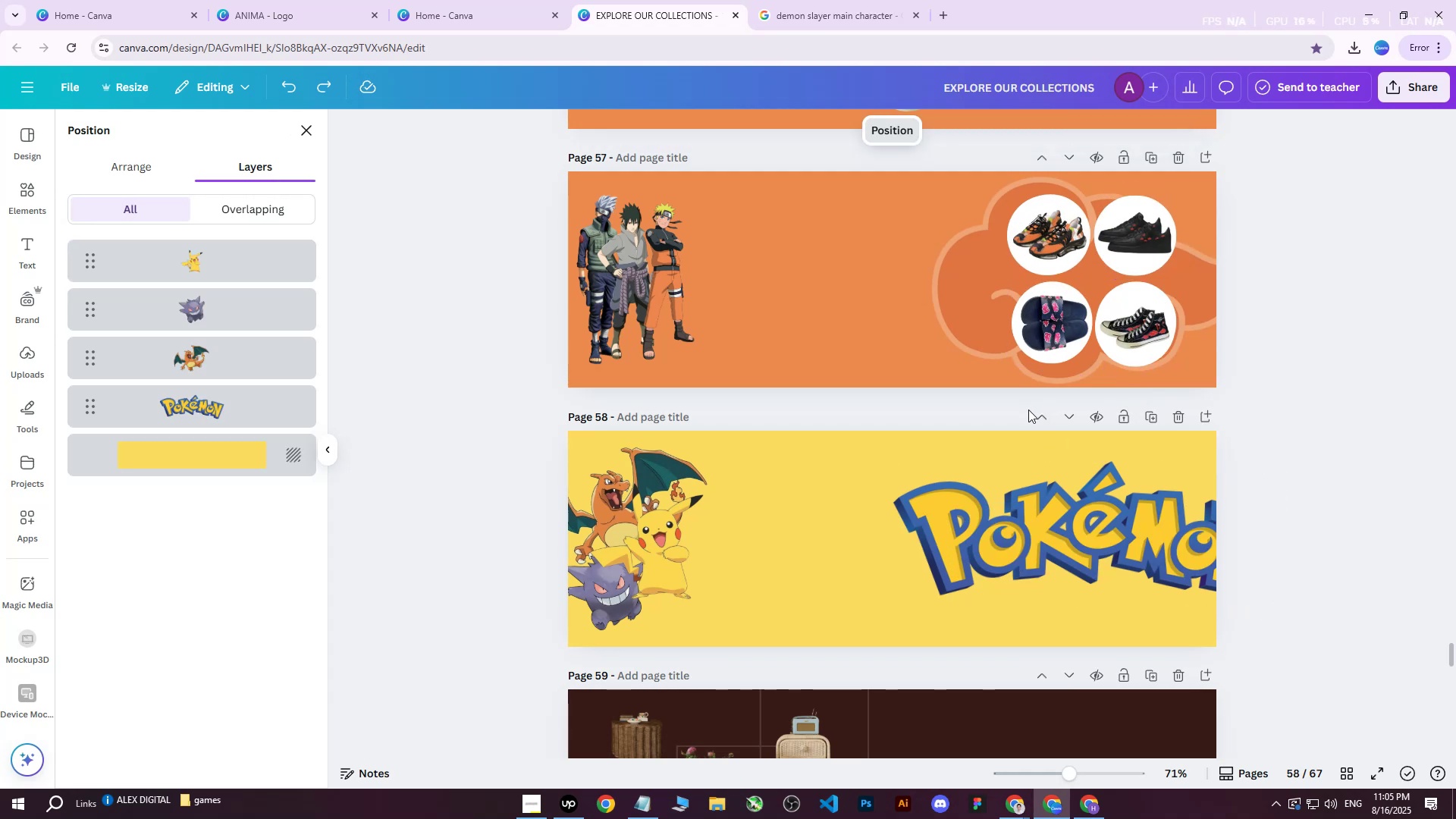 
key(Control+Y)
 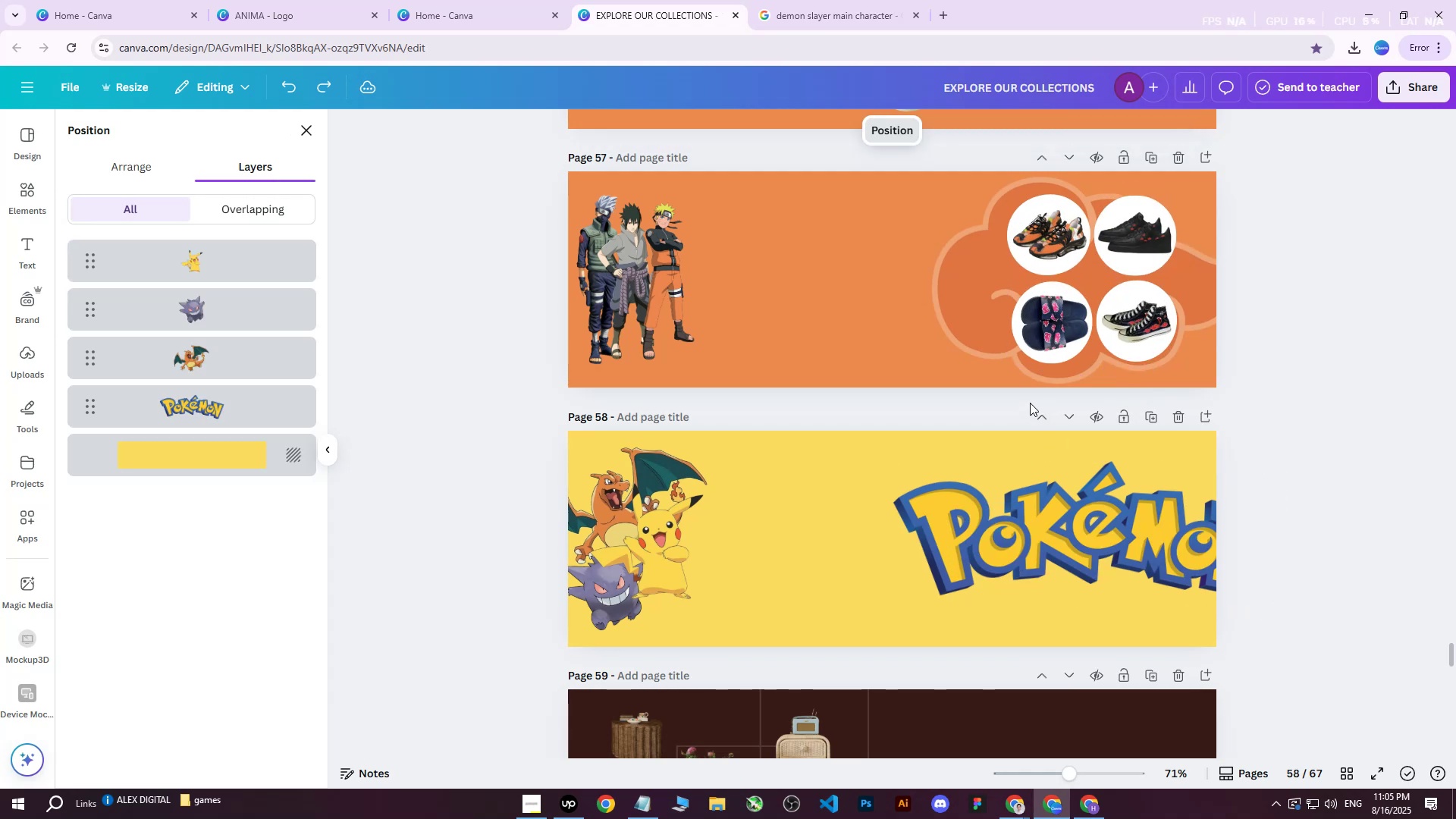 
key(Control+Y)
 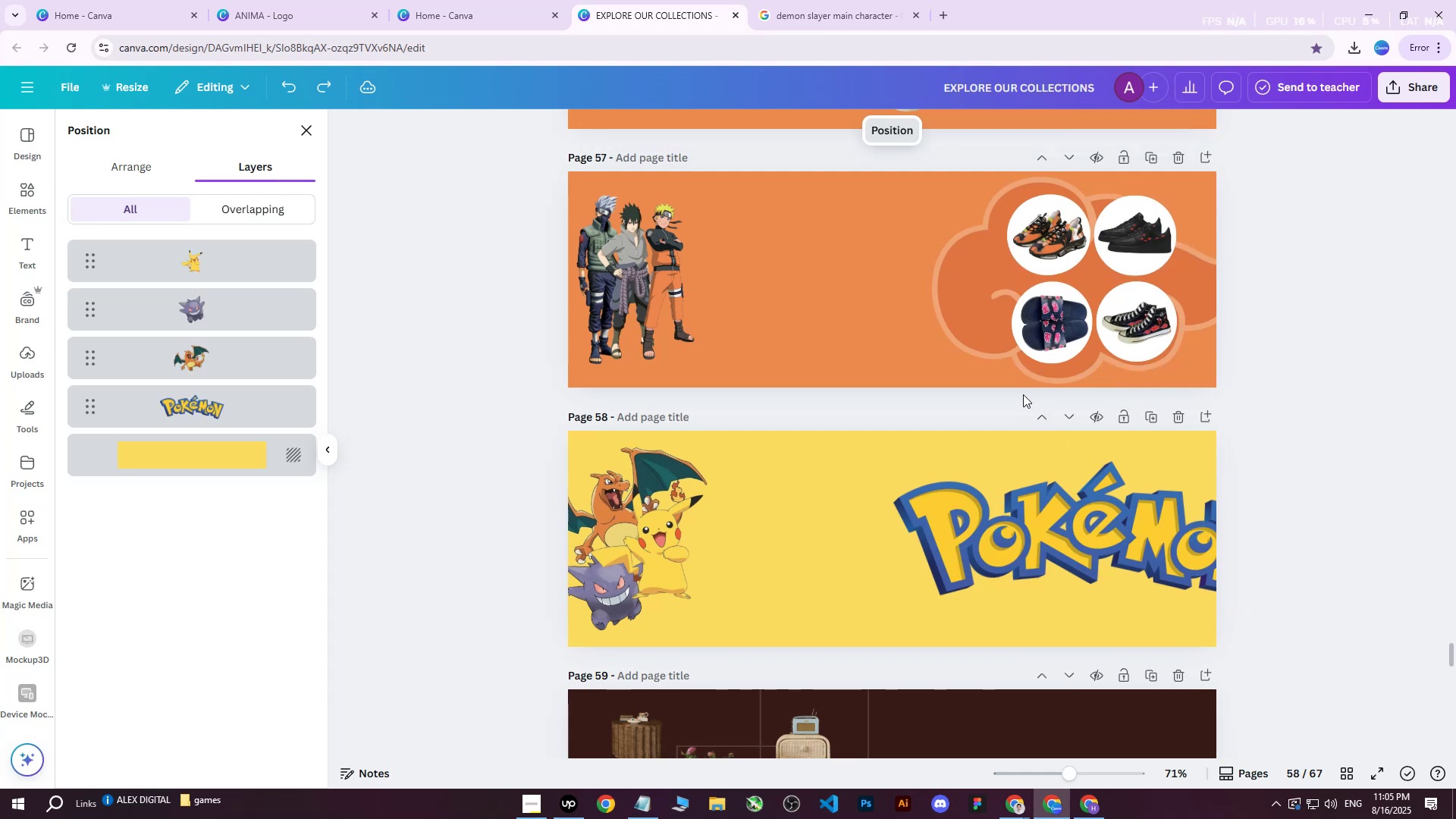 
key(Control+Y)
 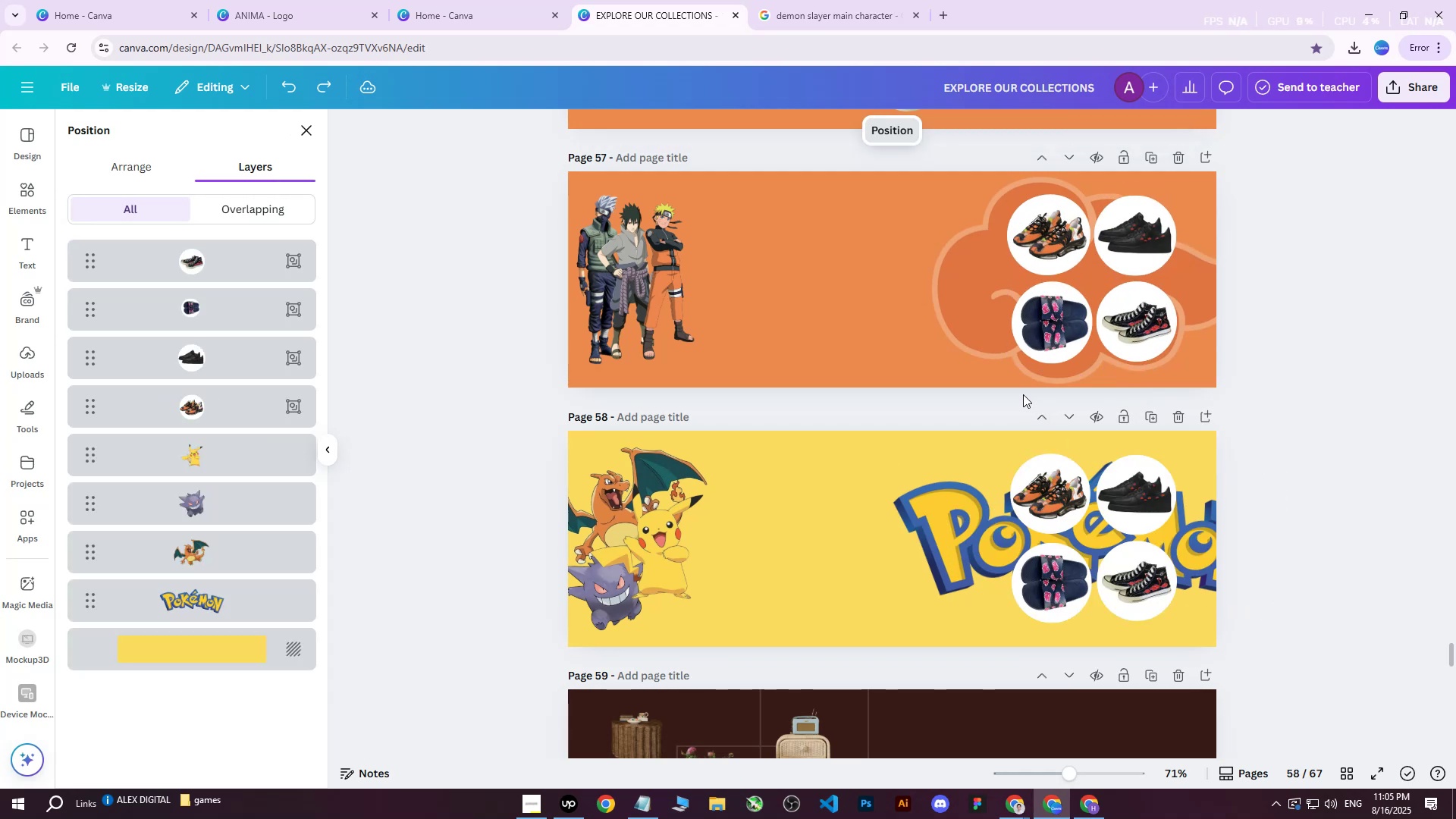 
key(Control+Y)
 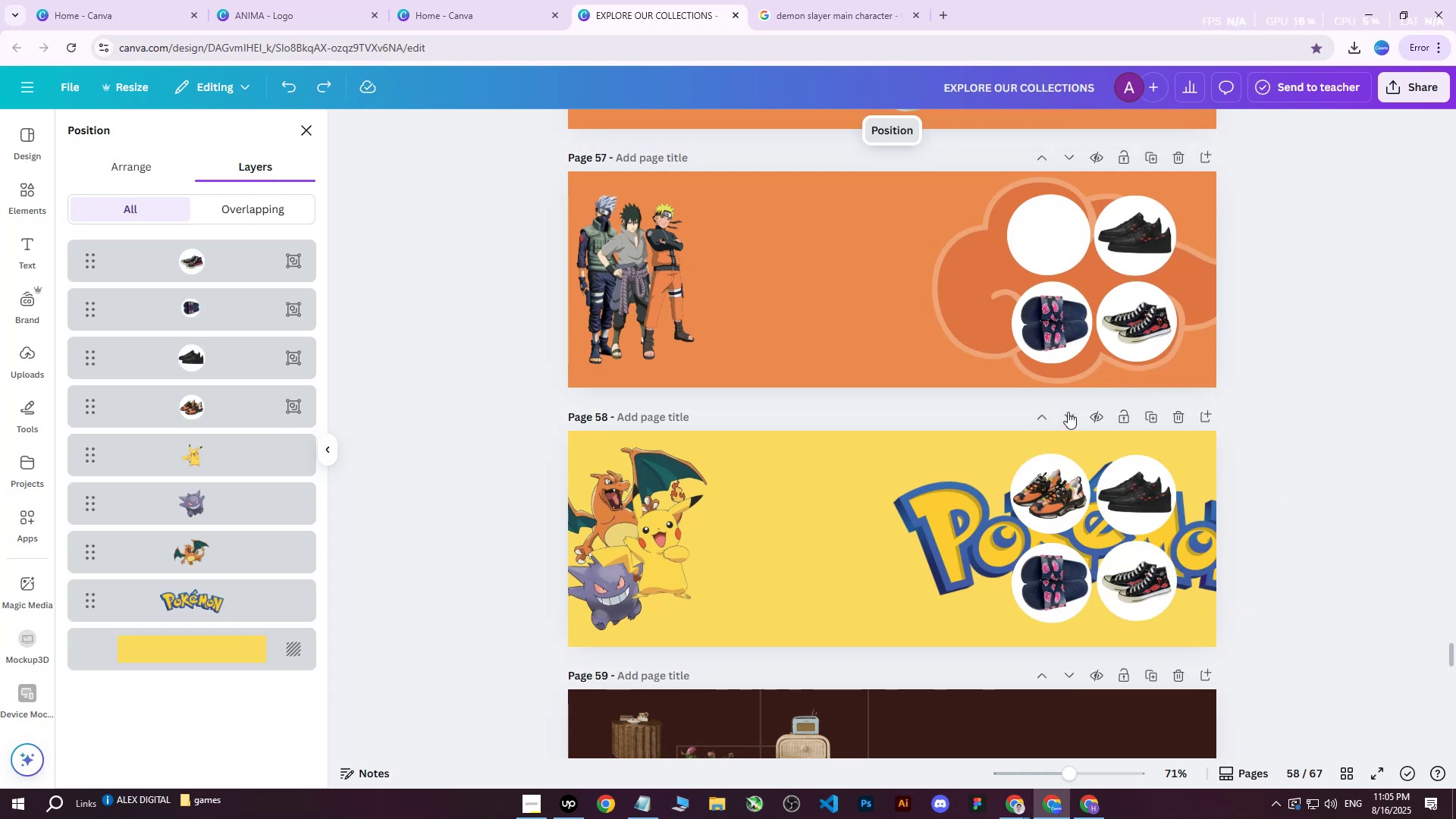 
left_click([1061, 340])
 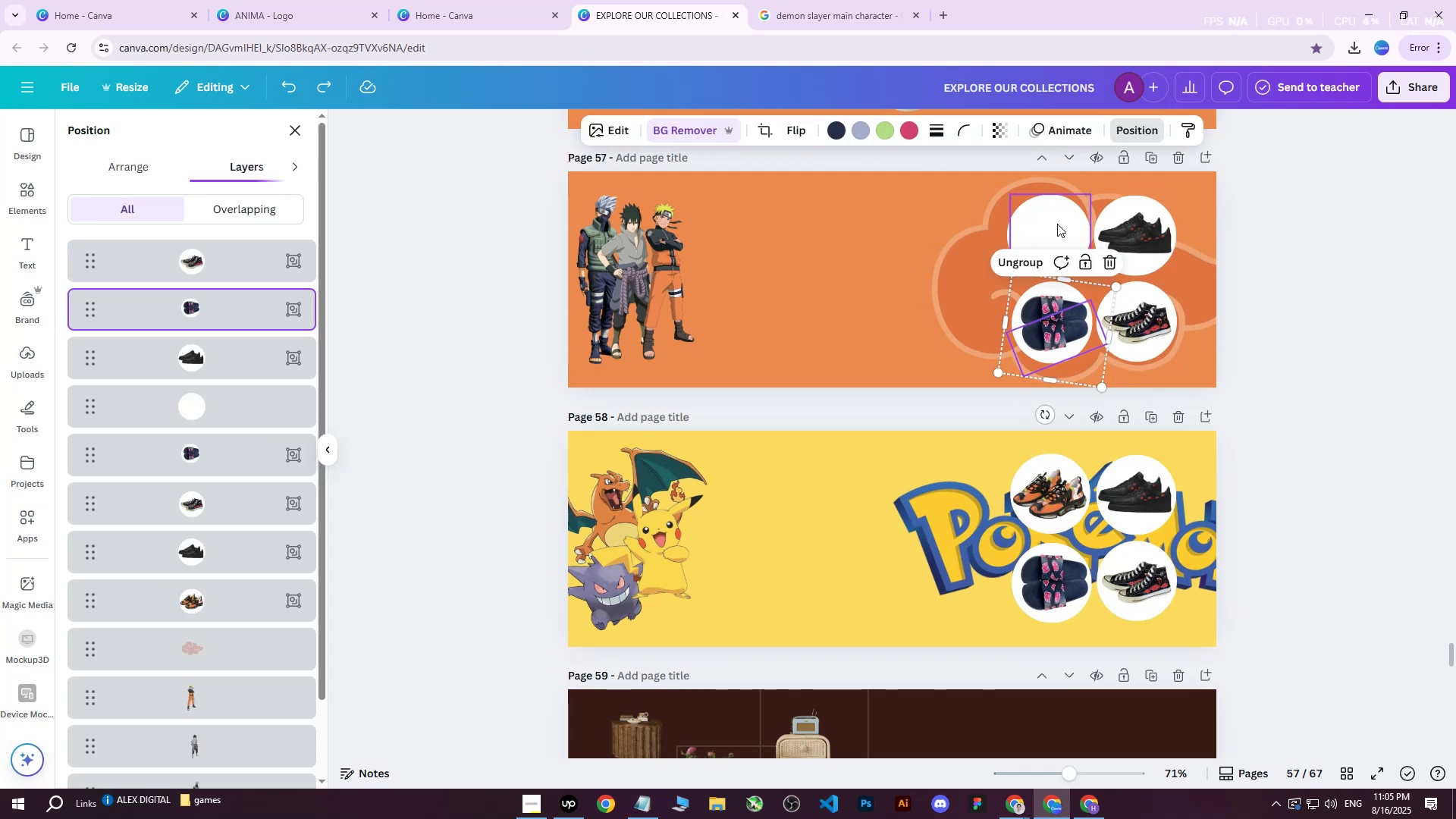 
left_click([1056, 218])
 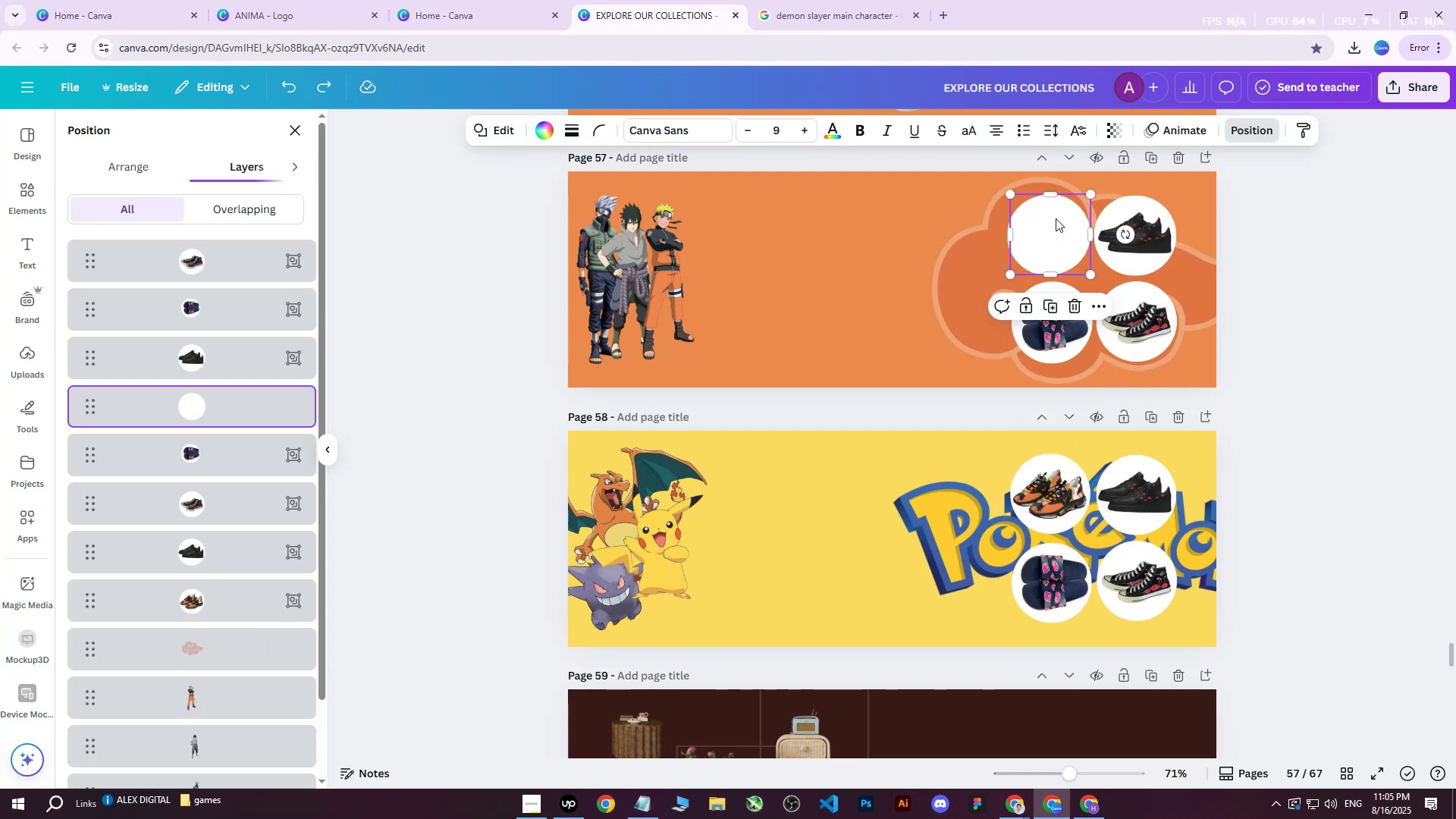 
key(Delete)
 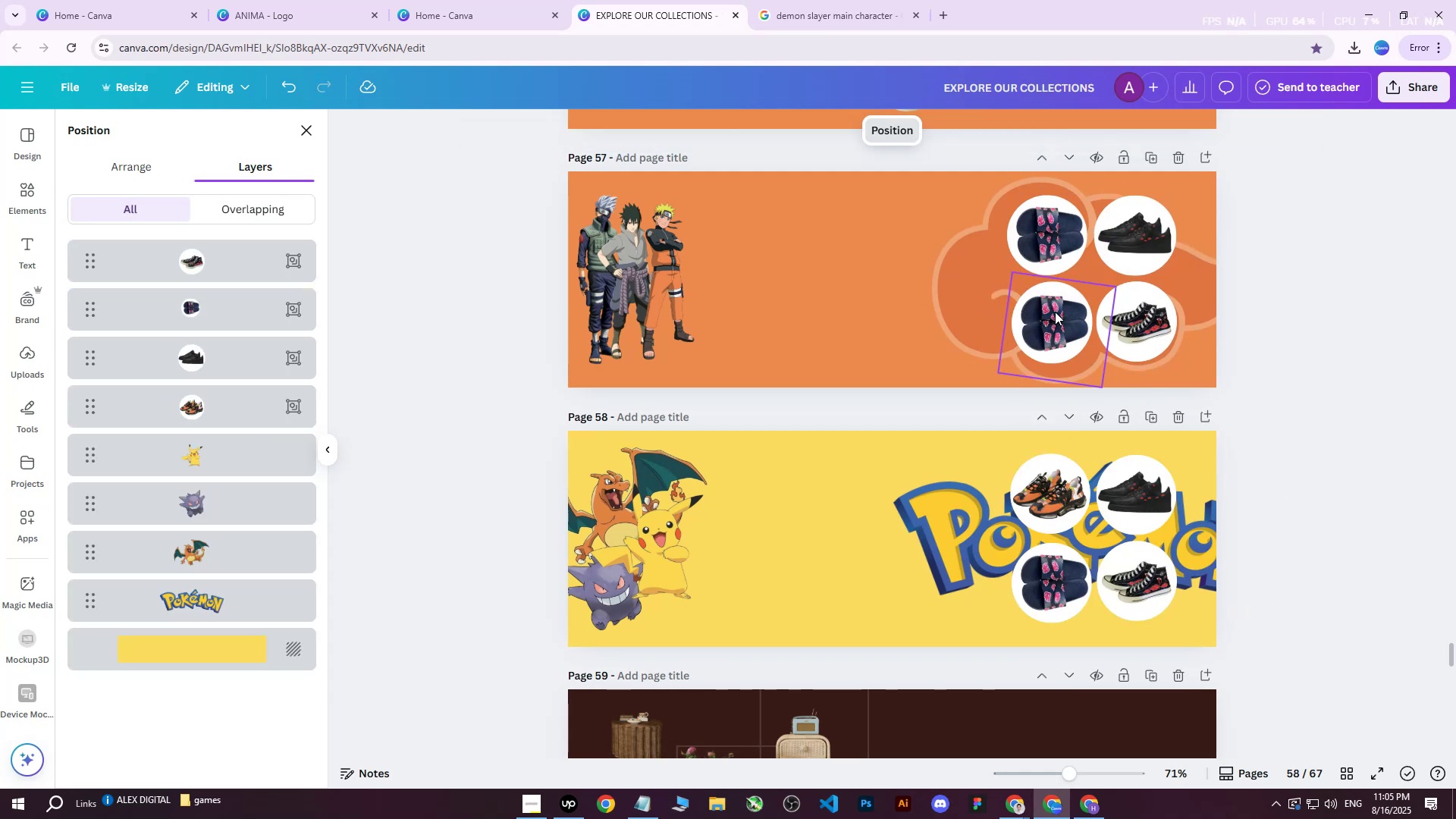 
left_click([1053, 315])
 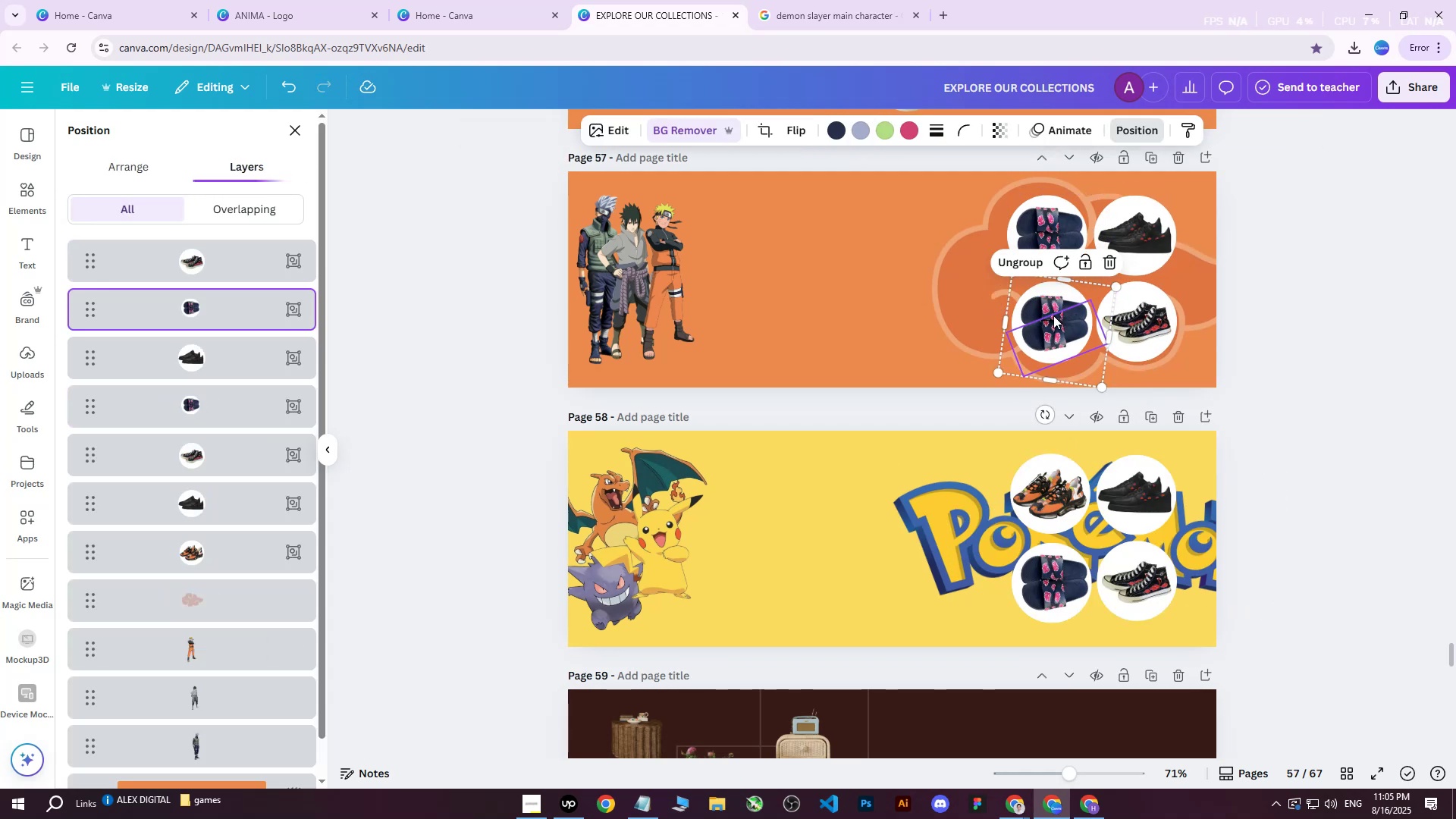 
key(Delete)
 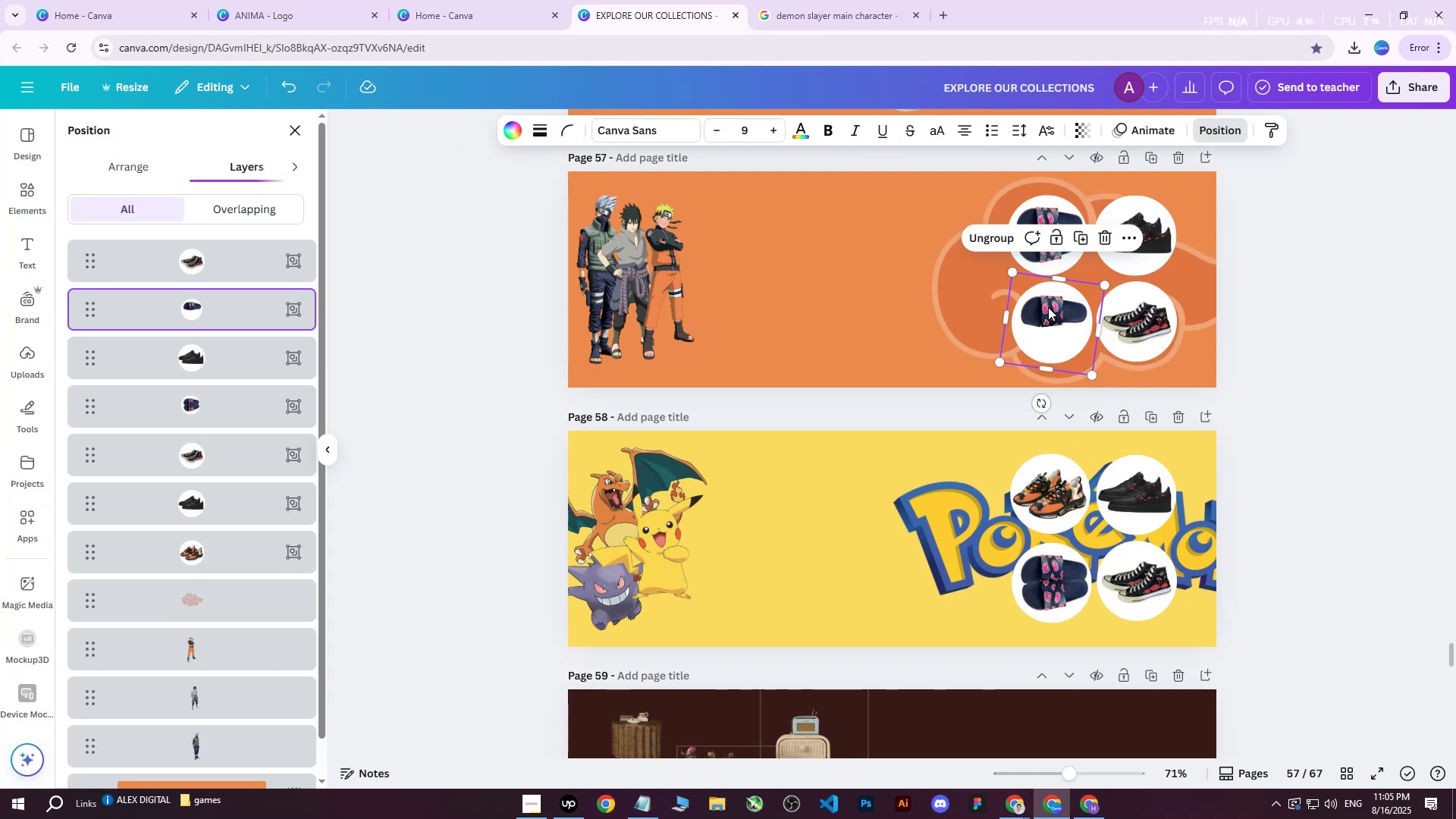 
left_click([1048, 307])
 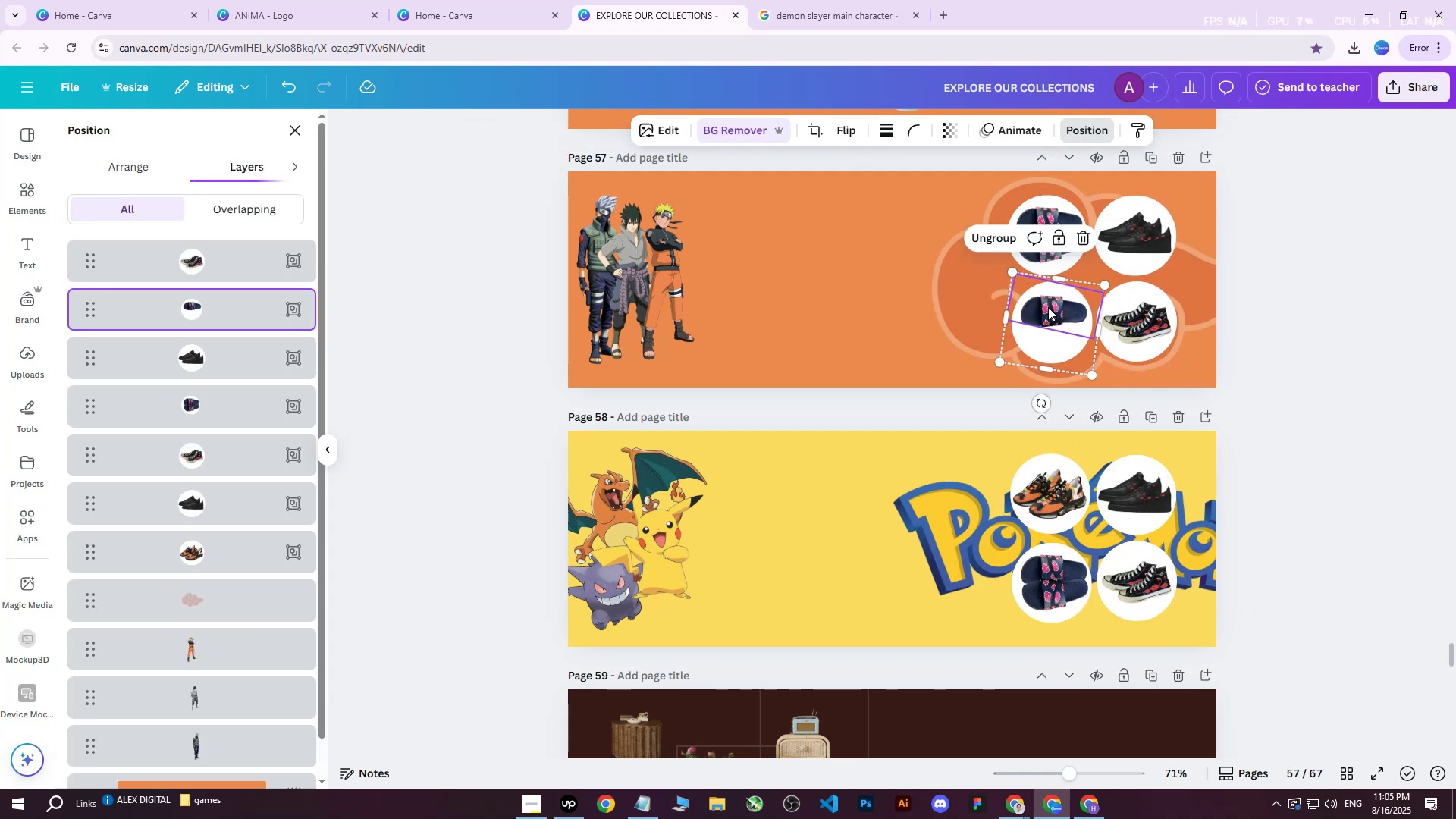 
key(Delete)
 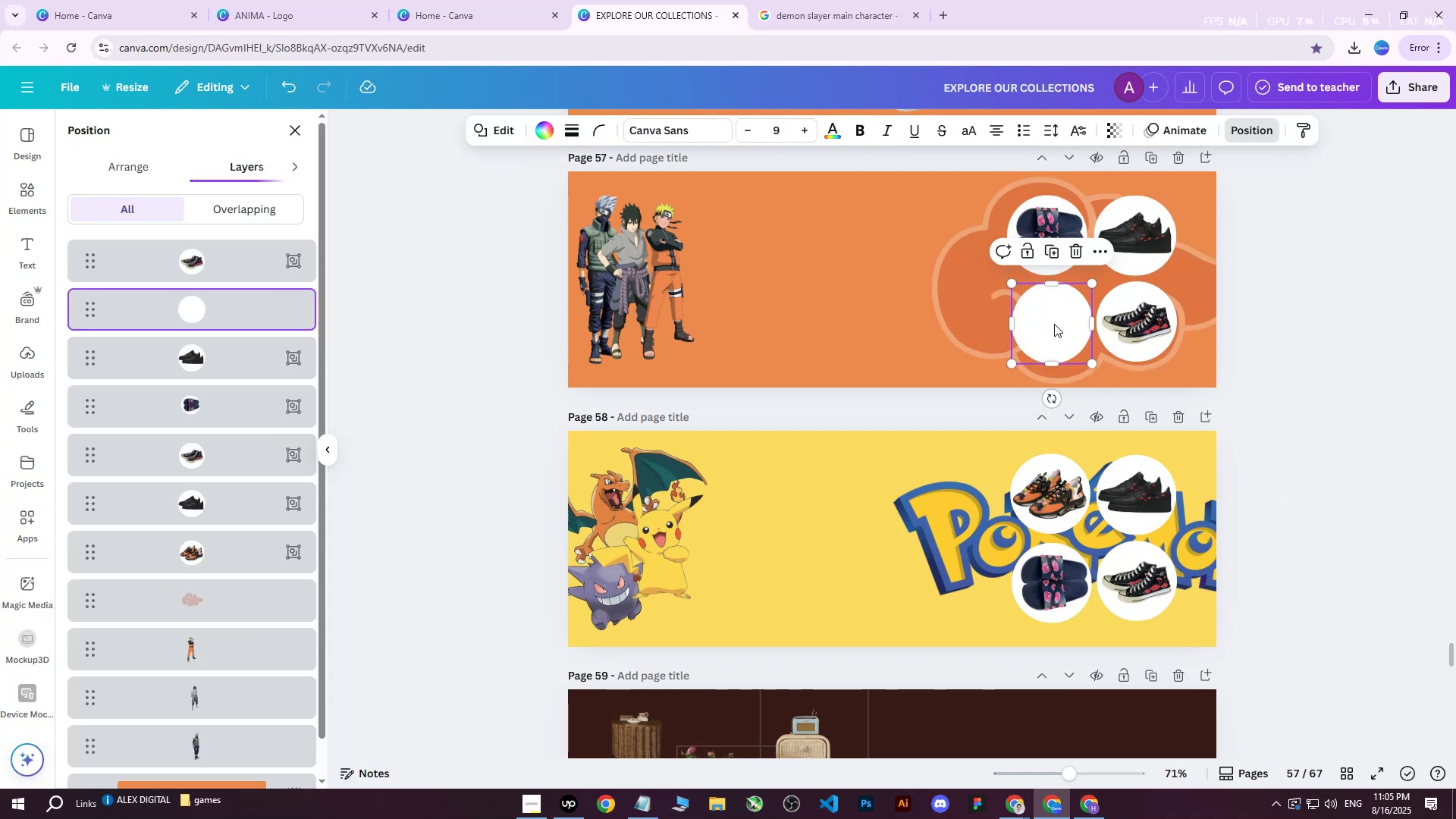 
key(Delete)
 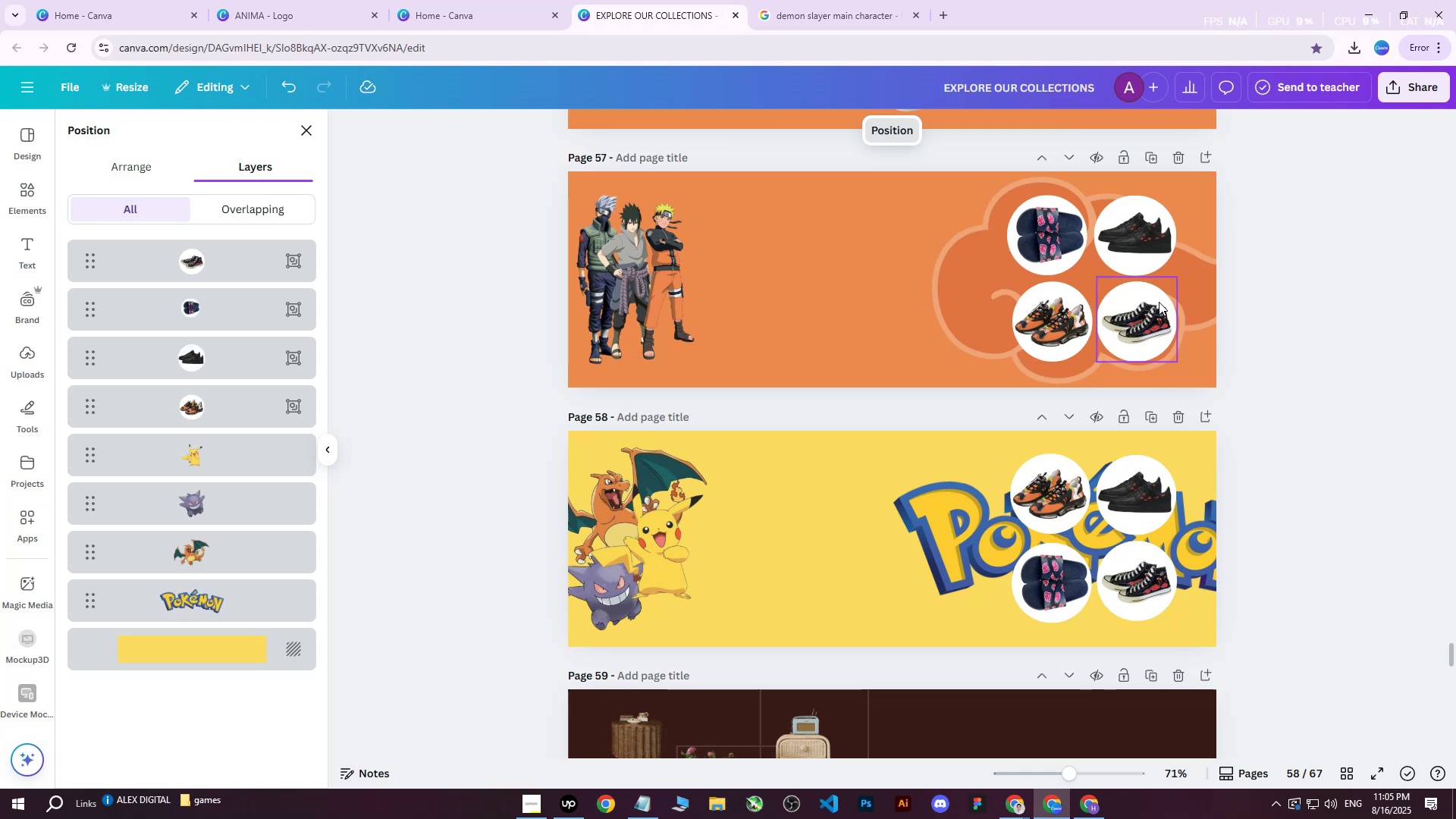 
triple_click([1159, 302])
 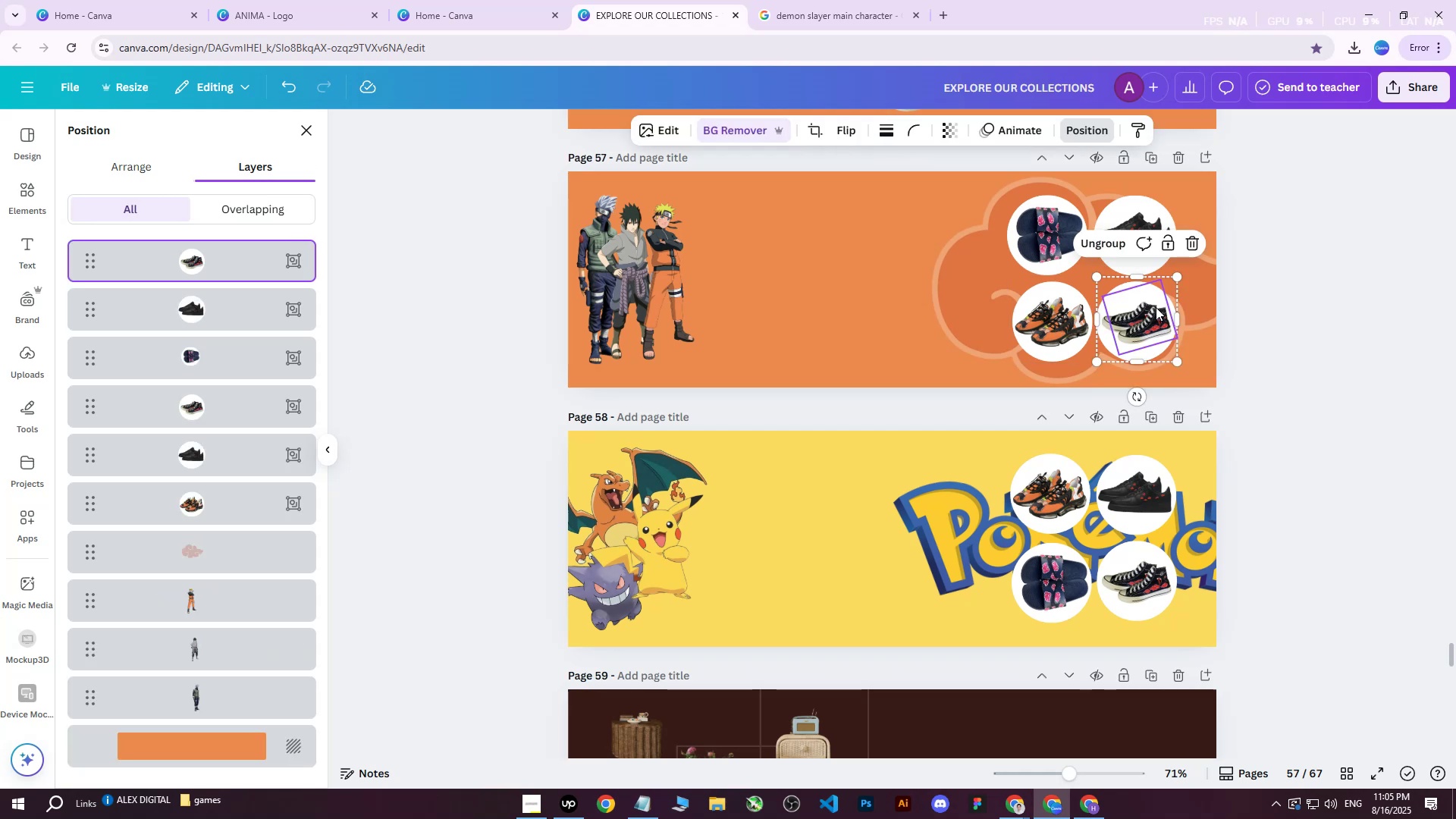 
key(Delete)
 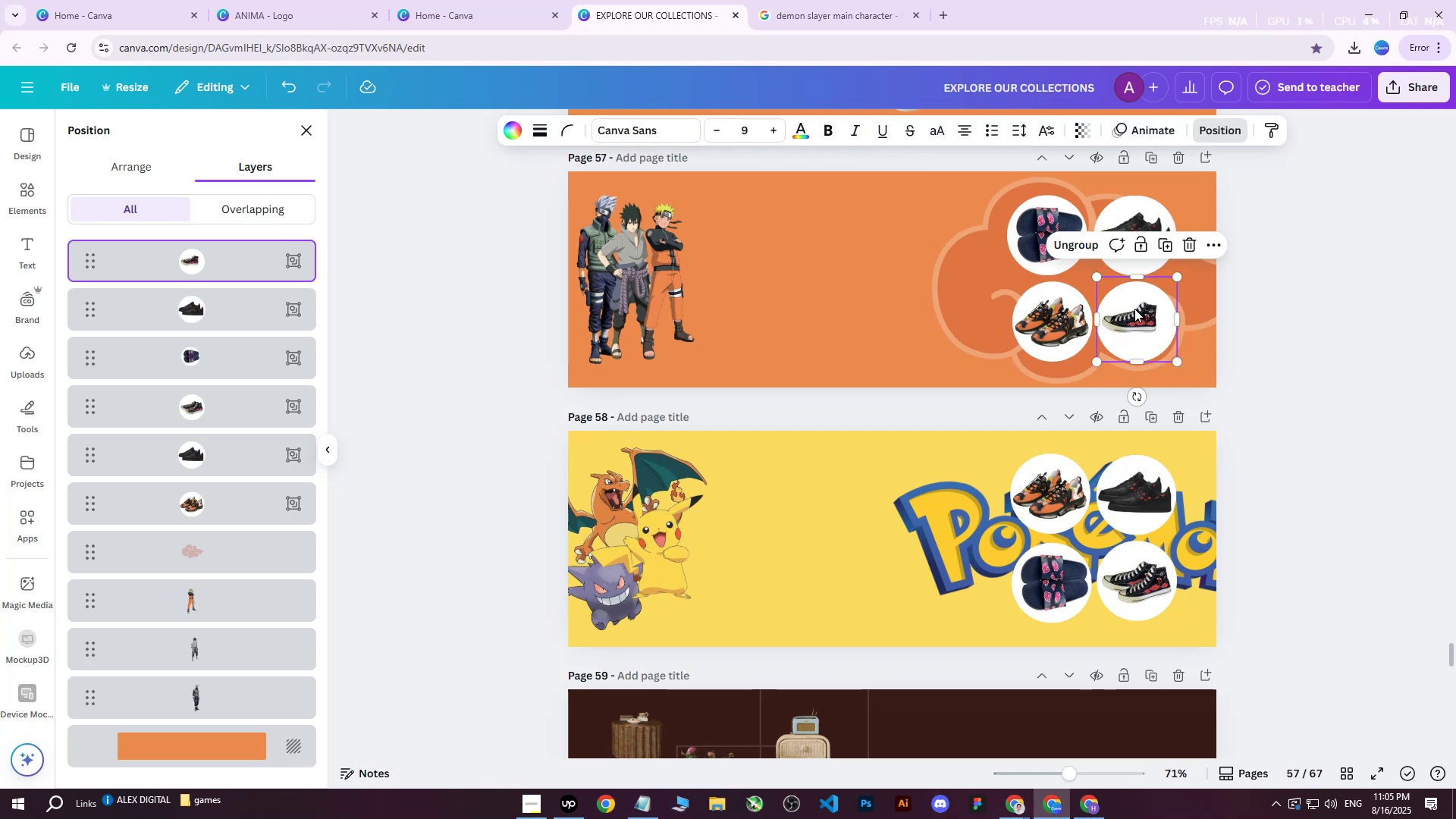 
left_click([1134, 309])
 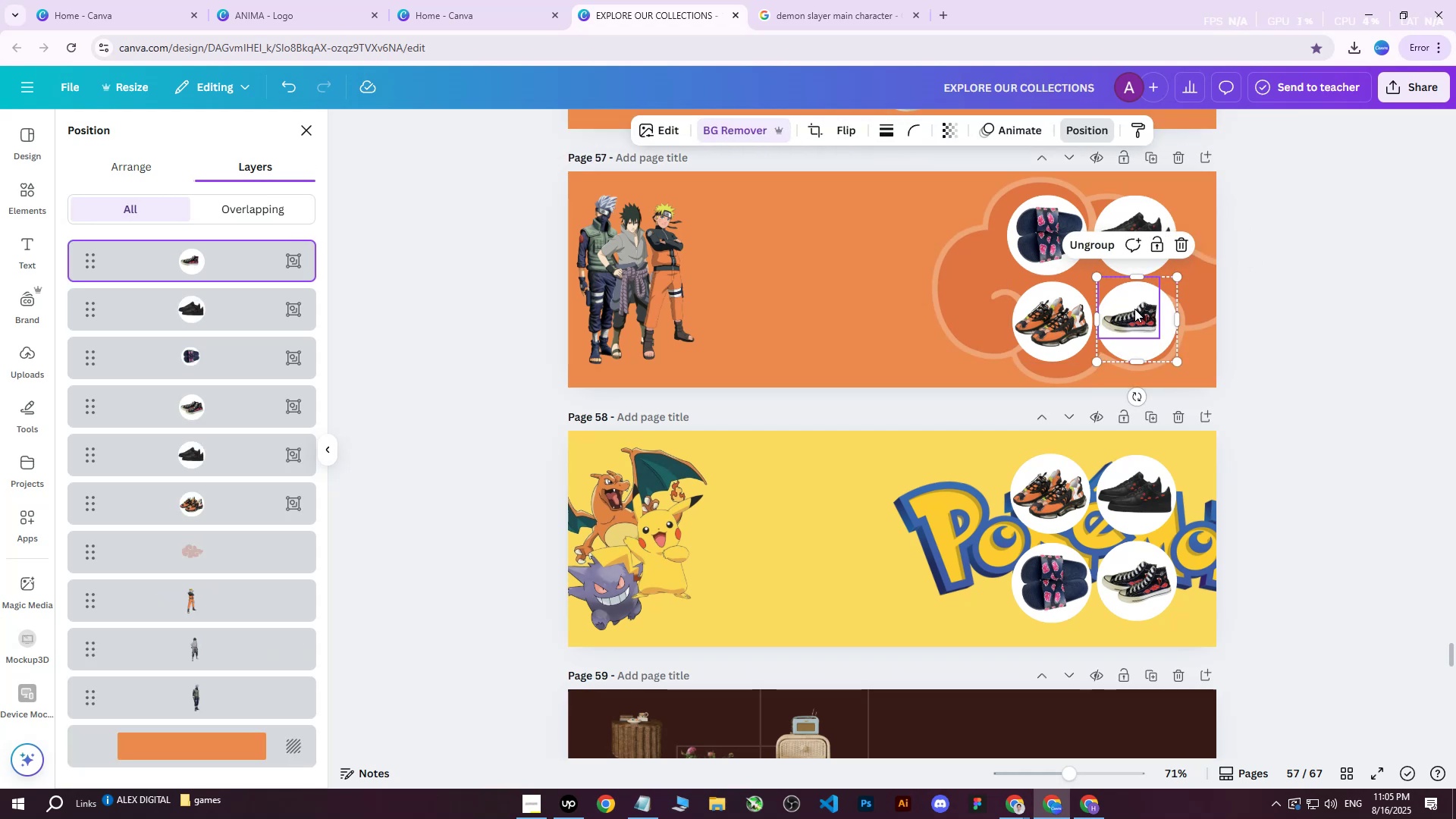 
key(Delete)
 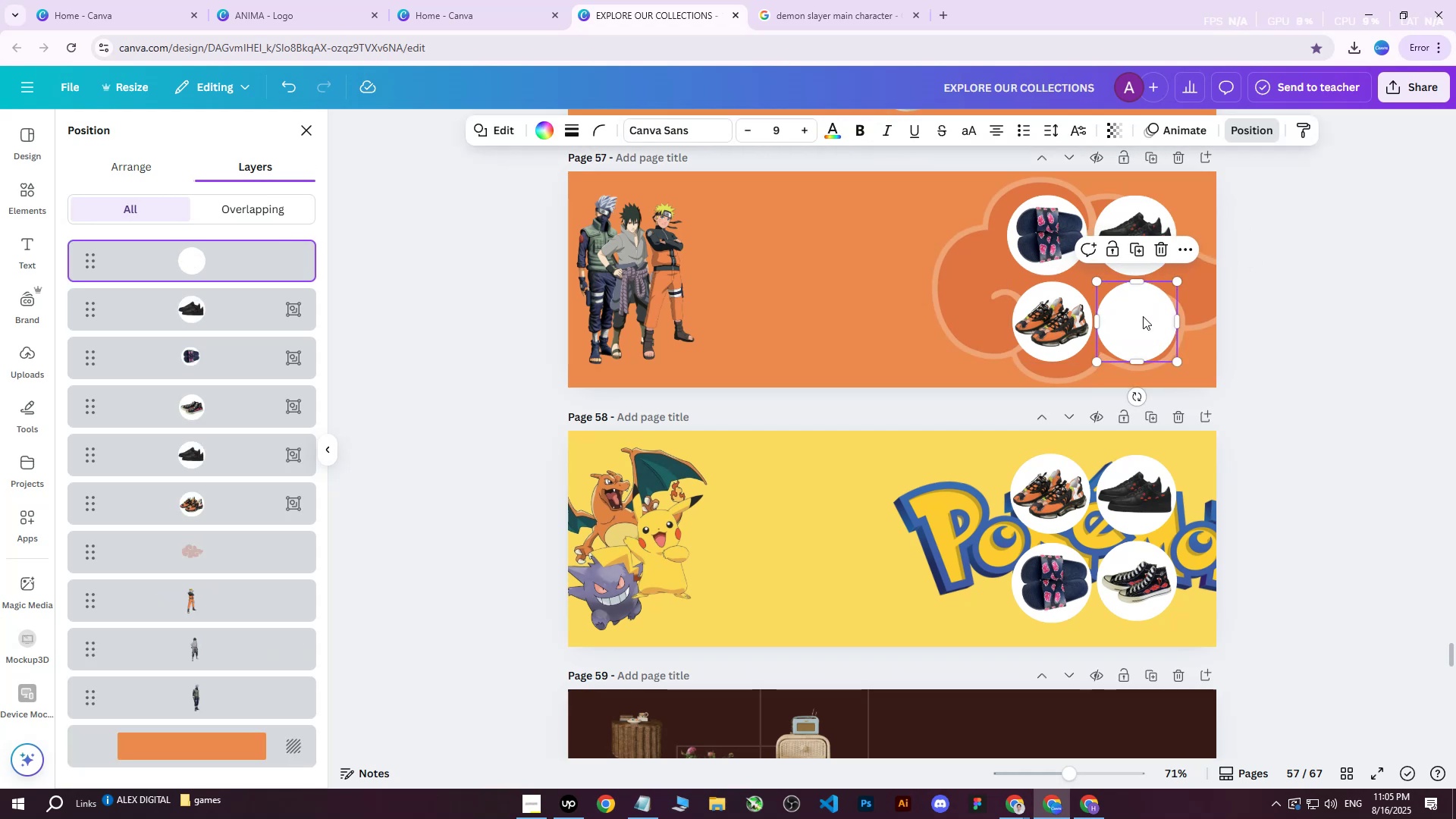 
double_click([1143, 316])
 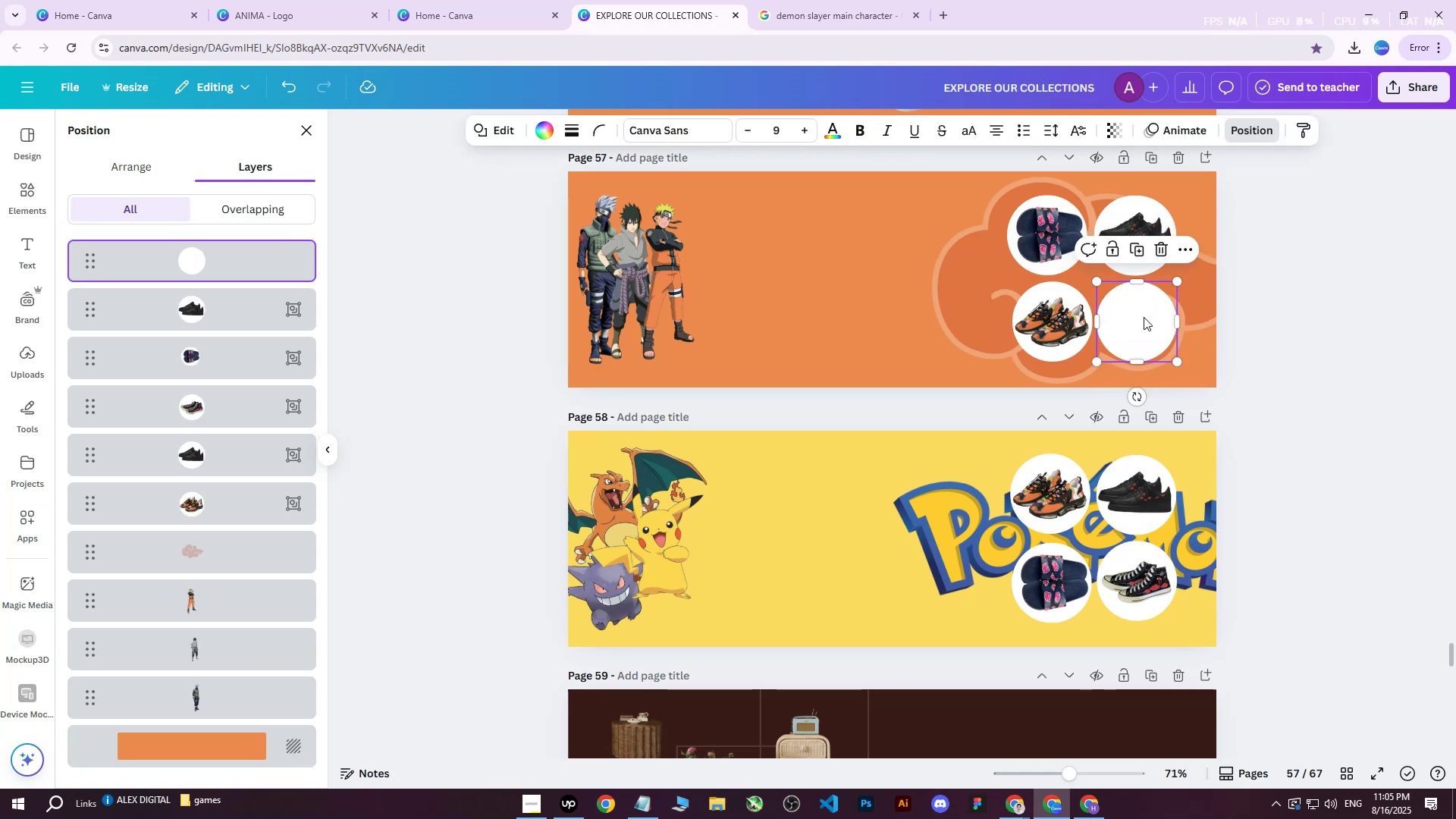 
key(Delete)
 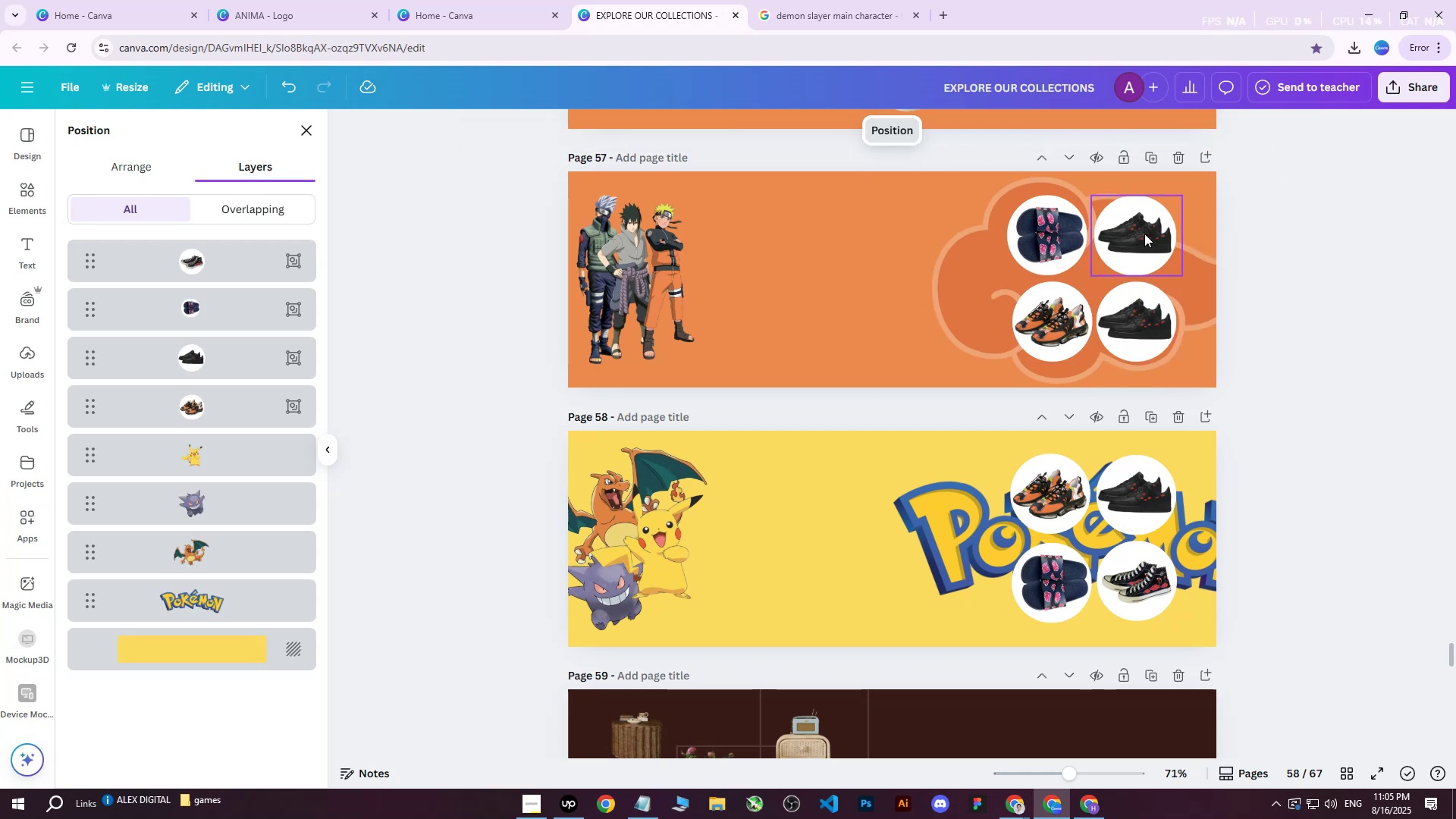 
left_click([1144, 231])
 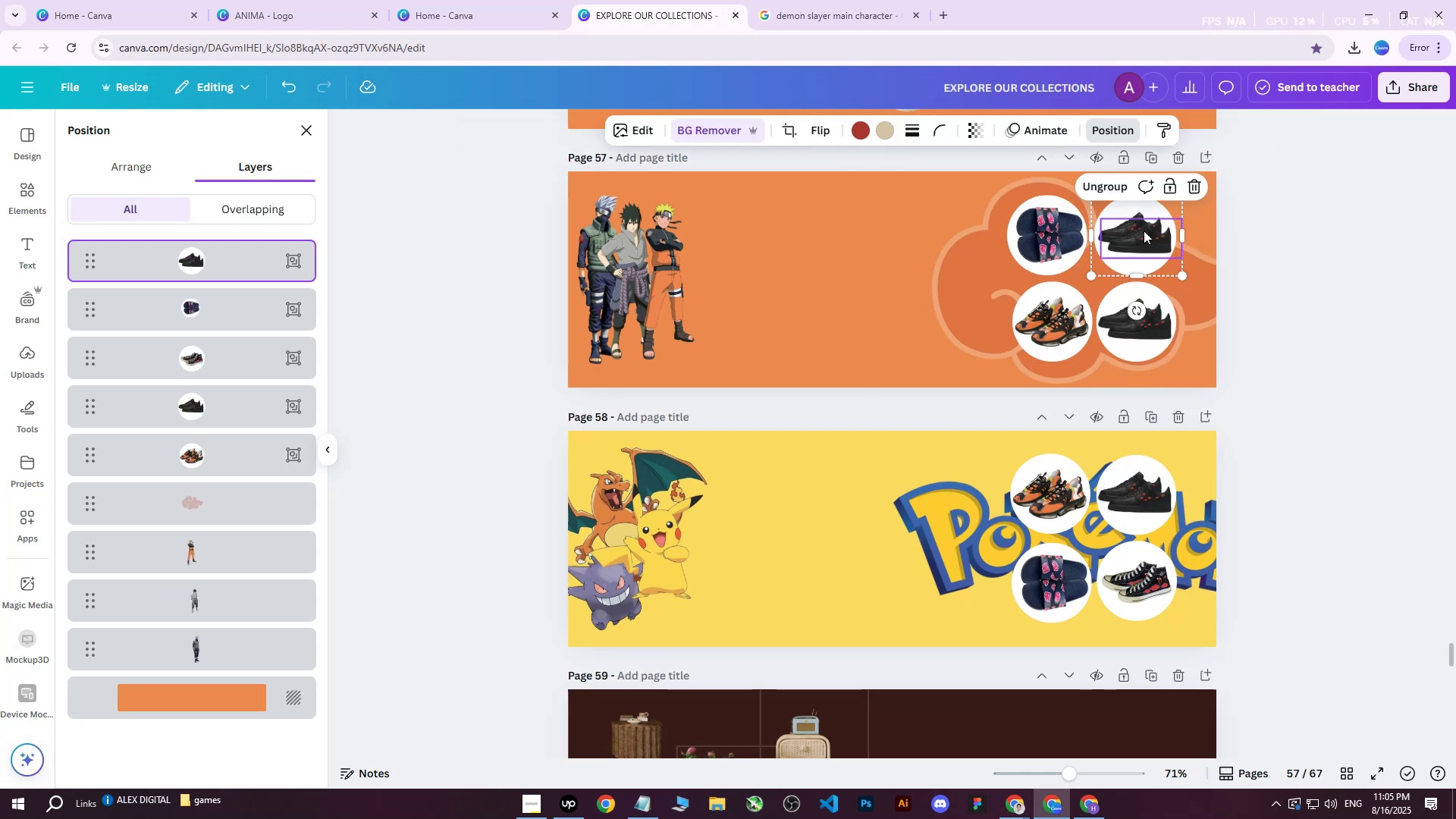 
key(Delete)
 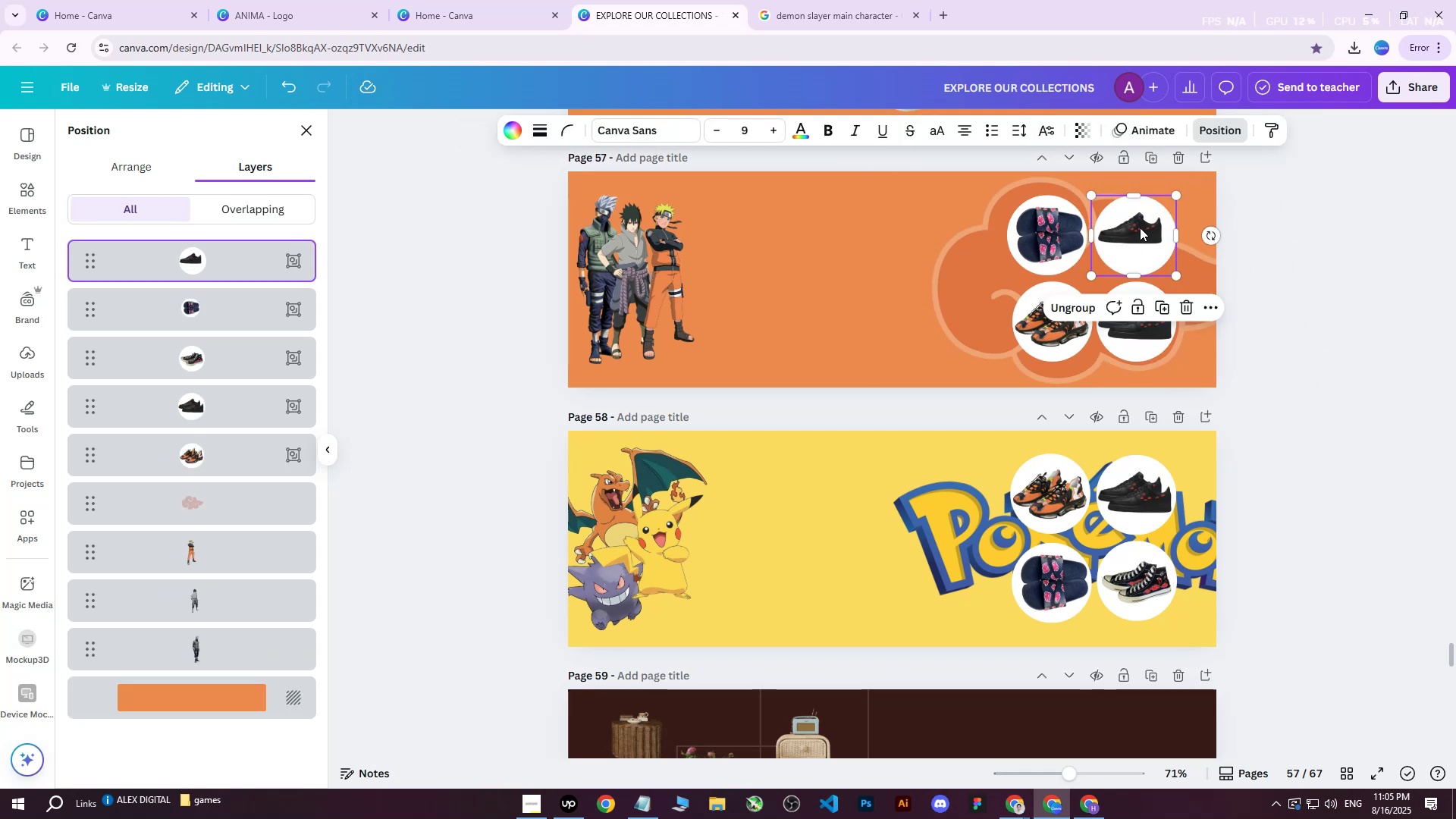 
left_click([1140, 227])
 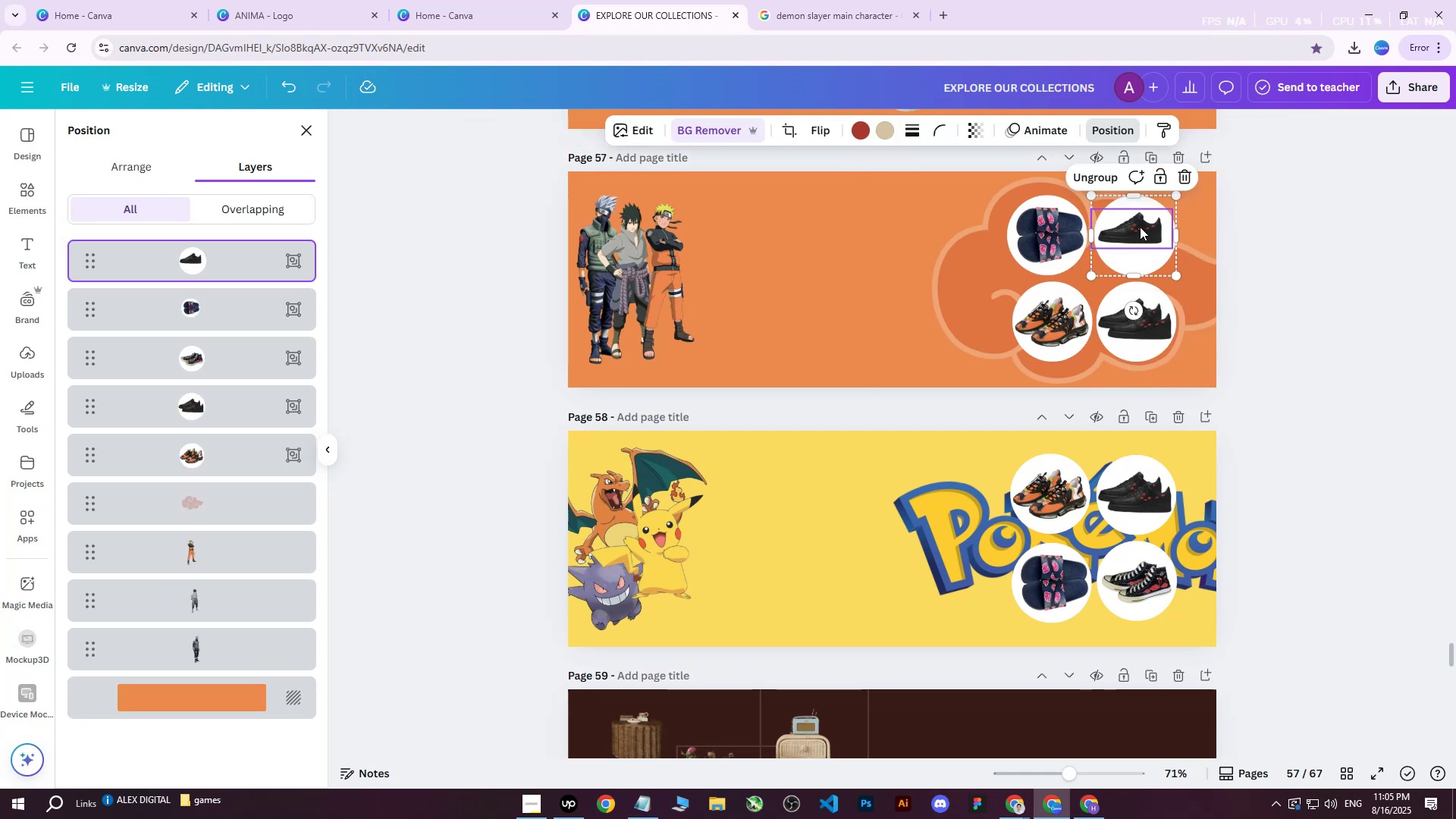 
key(Delete)
 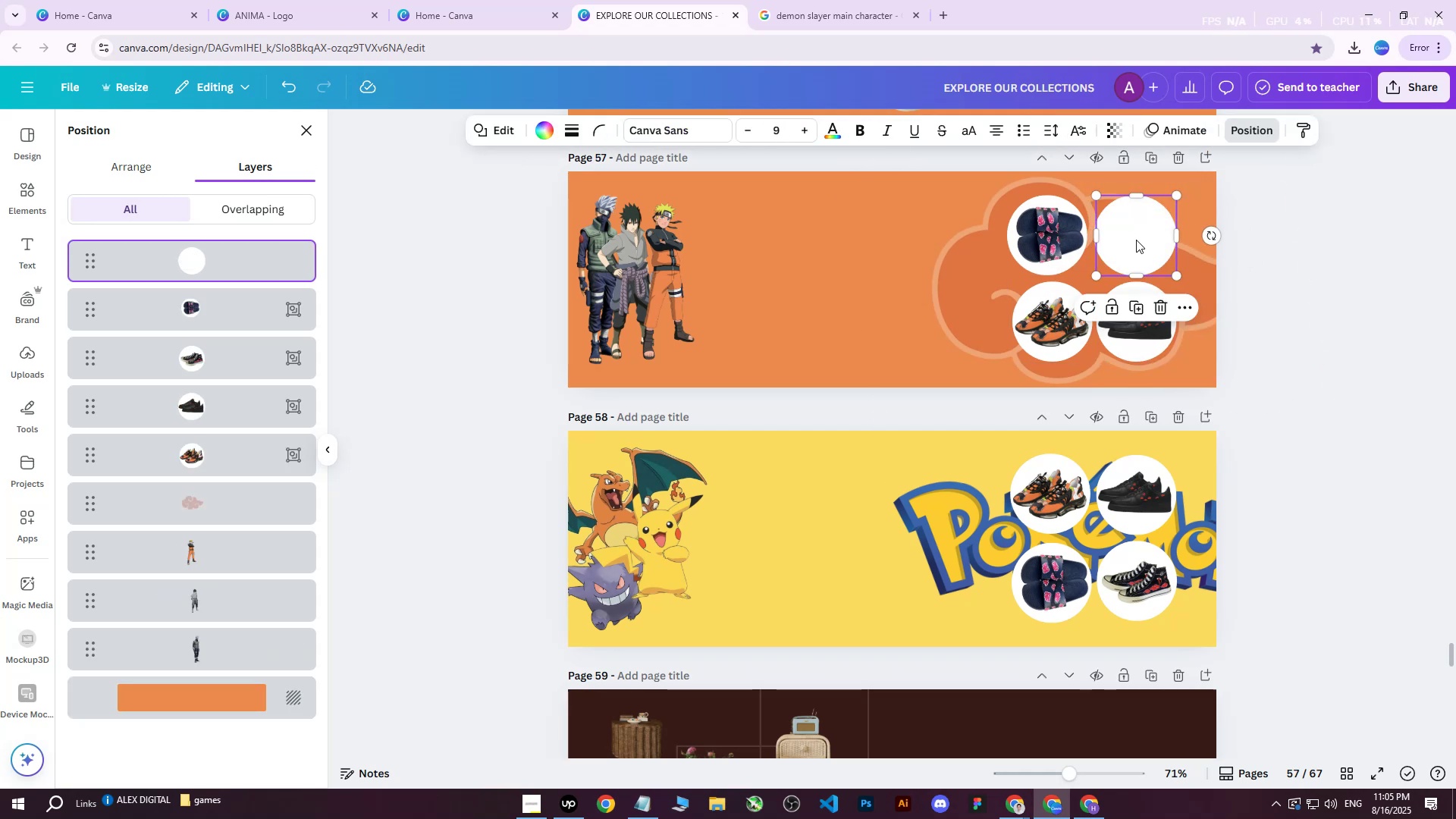 
double_click([1136, 240])
 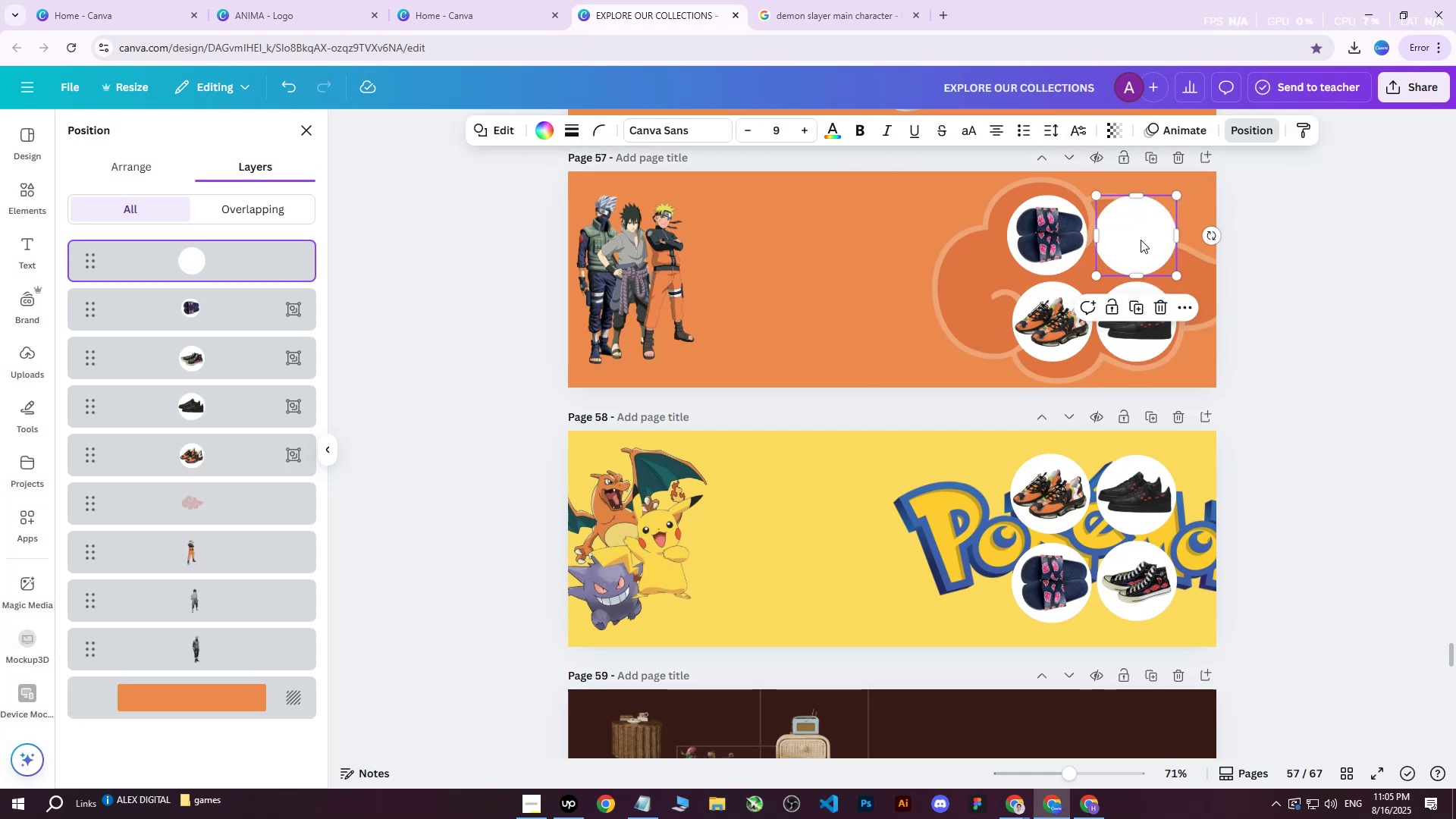 
key(Delete)
 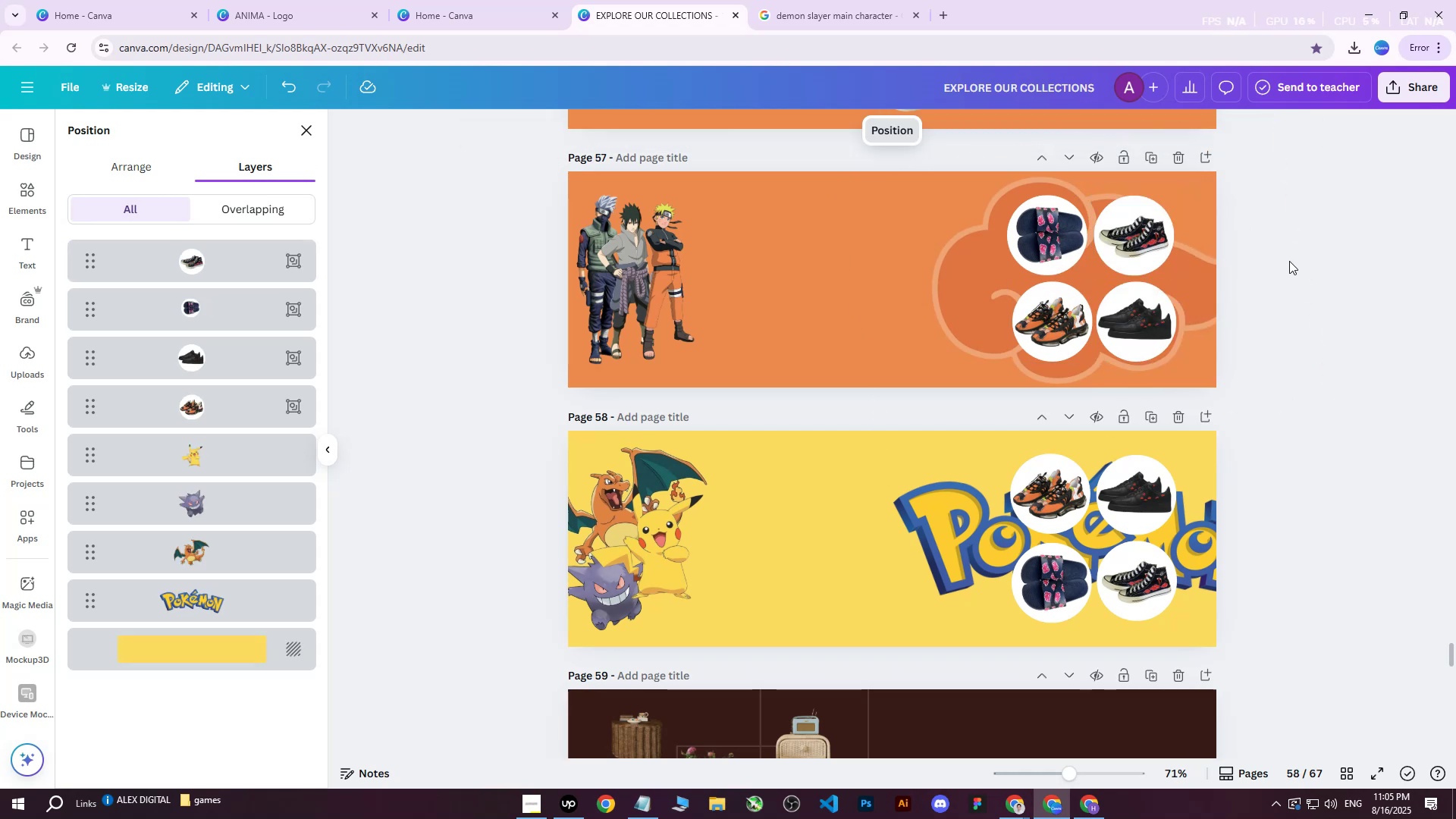 
left_click([1297, 261])
 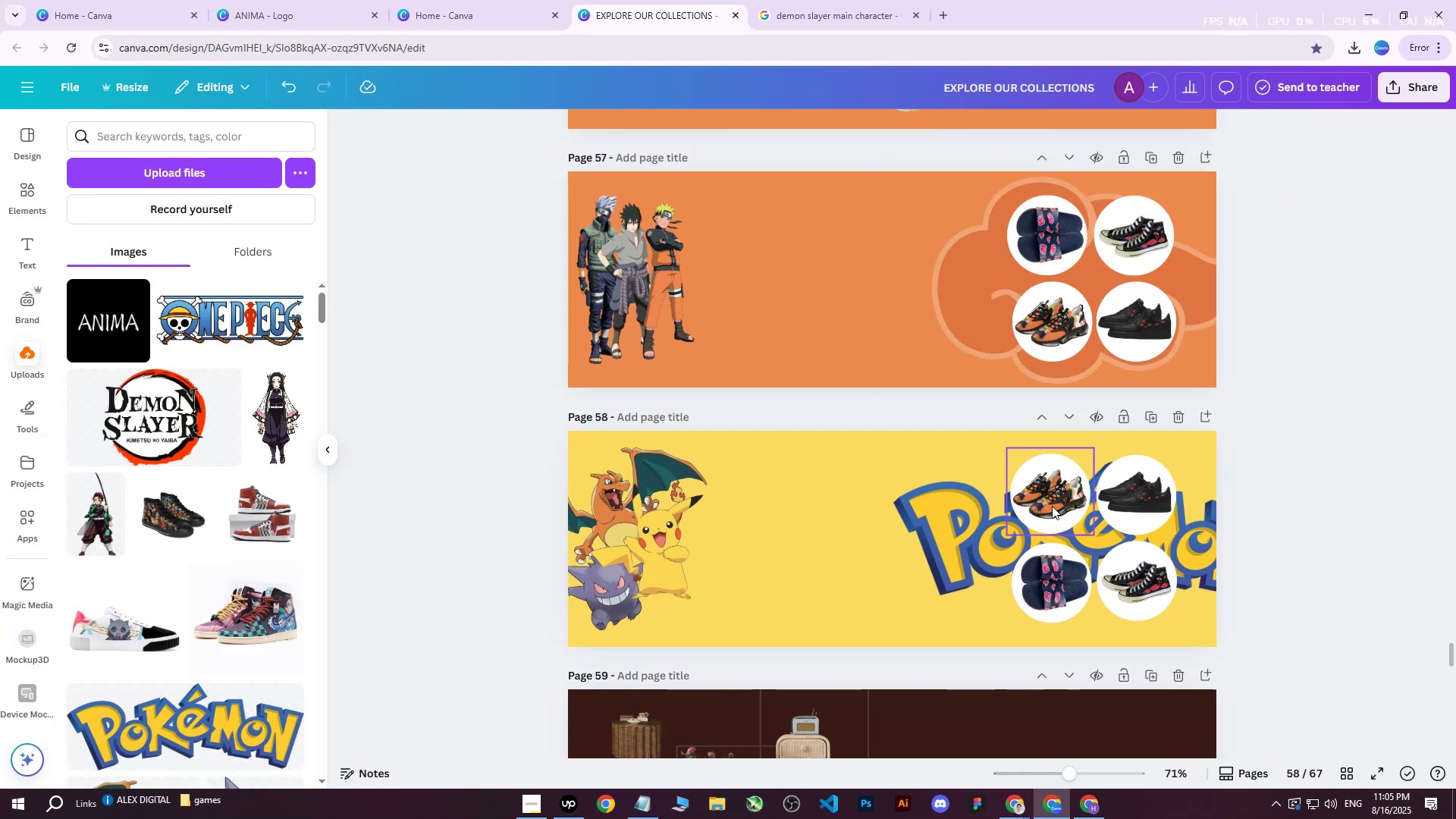 
left_click([1052, 506])
 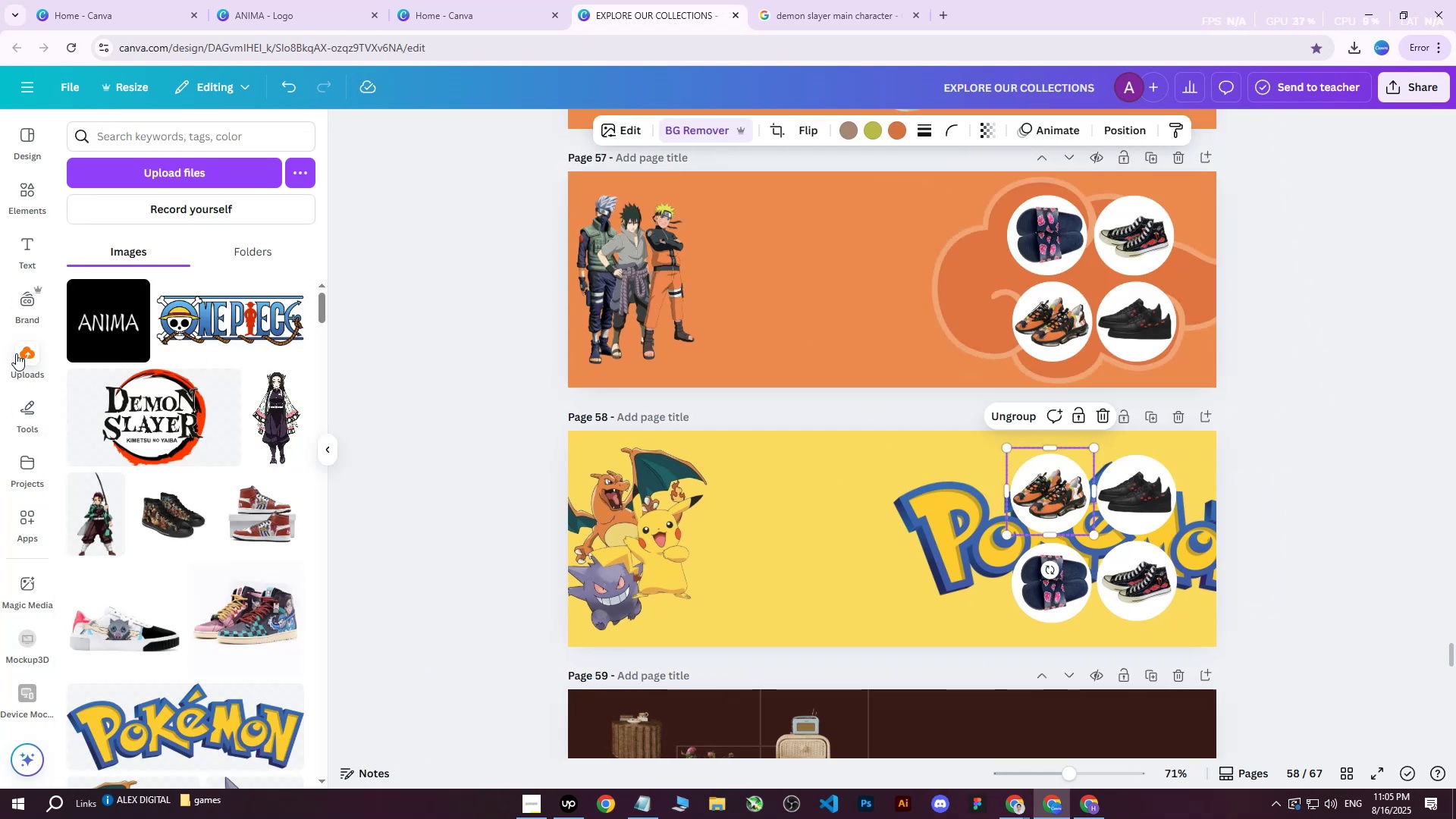 
left_click([168, 176])
 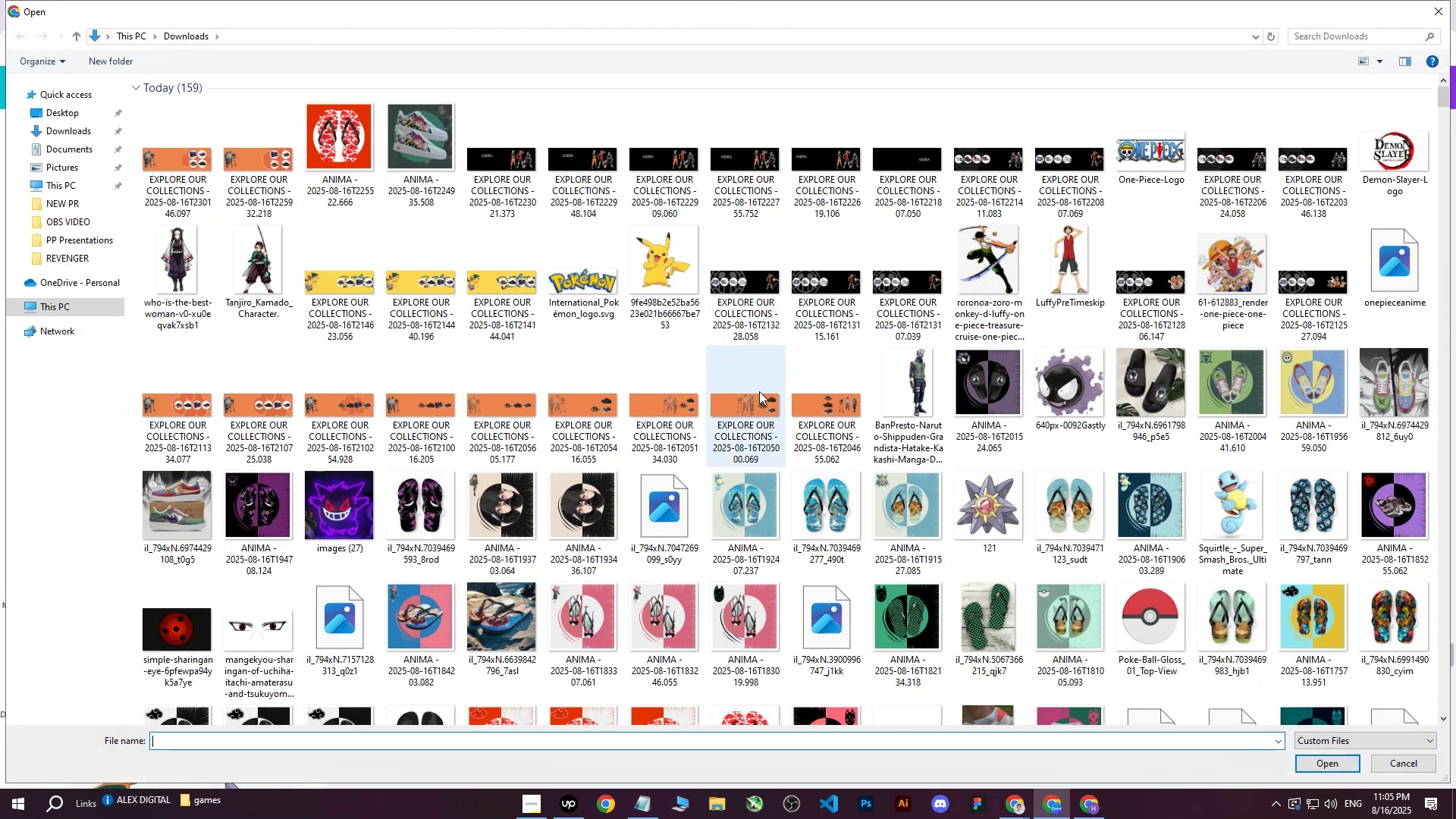 
scroll: coordinate [1021, 490], scroll_direction: down, amount: 10.0
 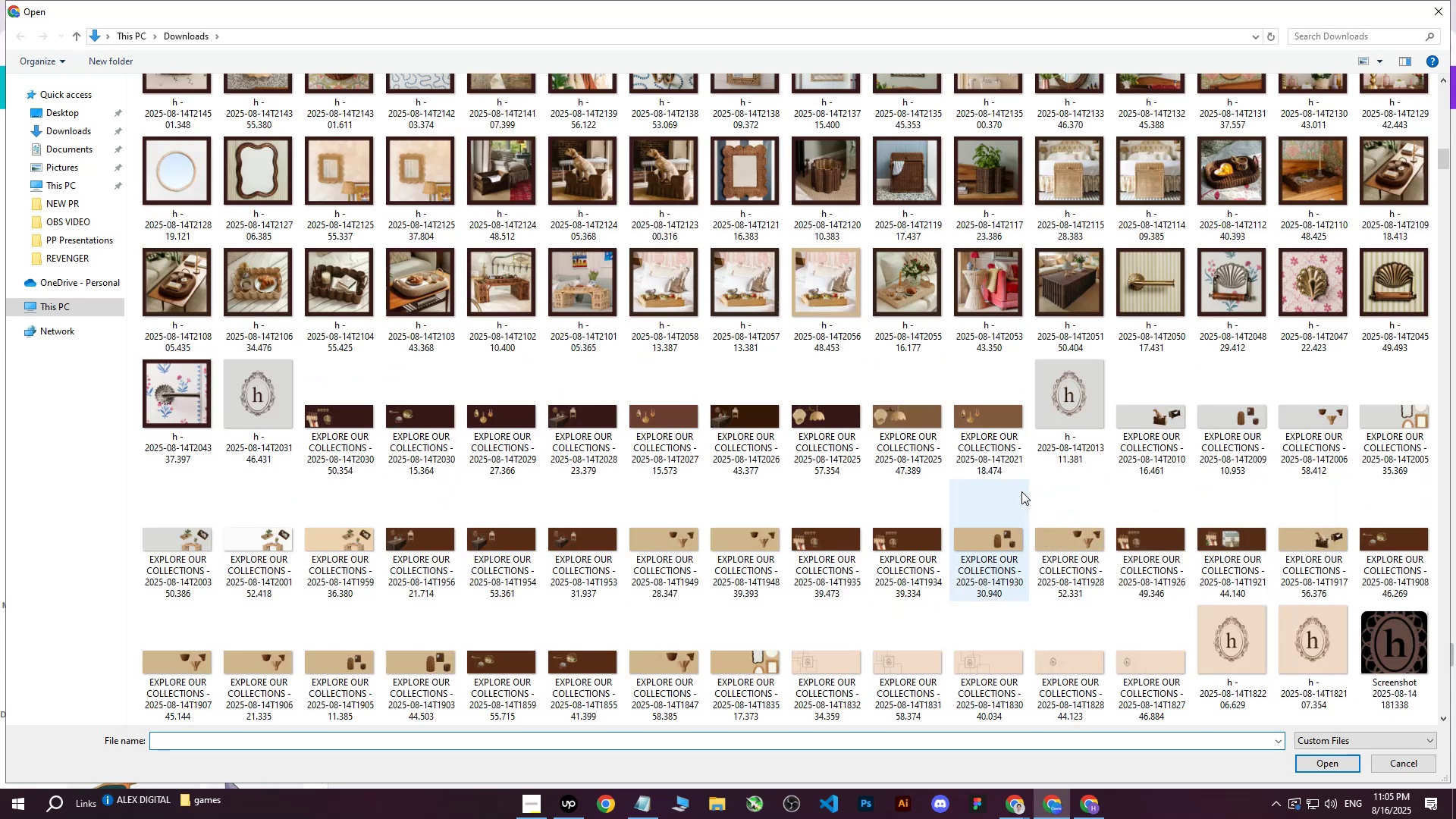 
scroll: coordinate [737, 593], scroll_direction: up, amount: 6.0
 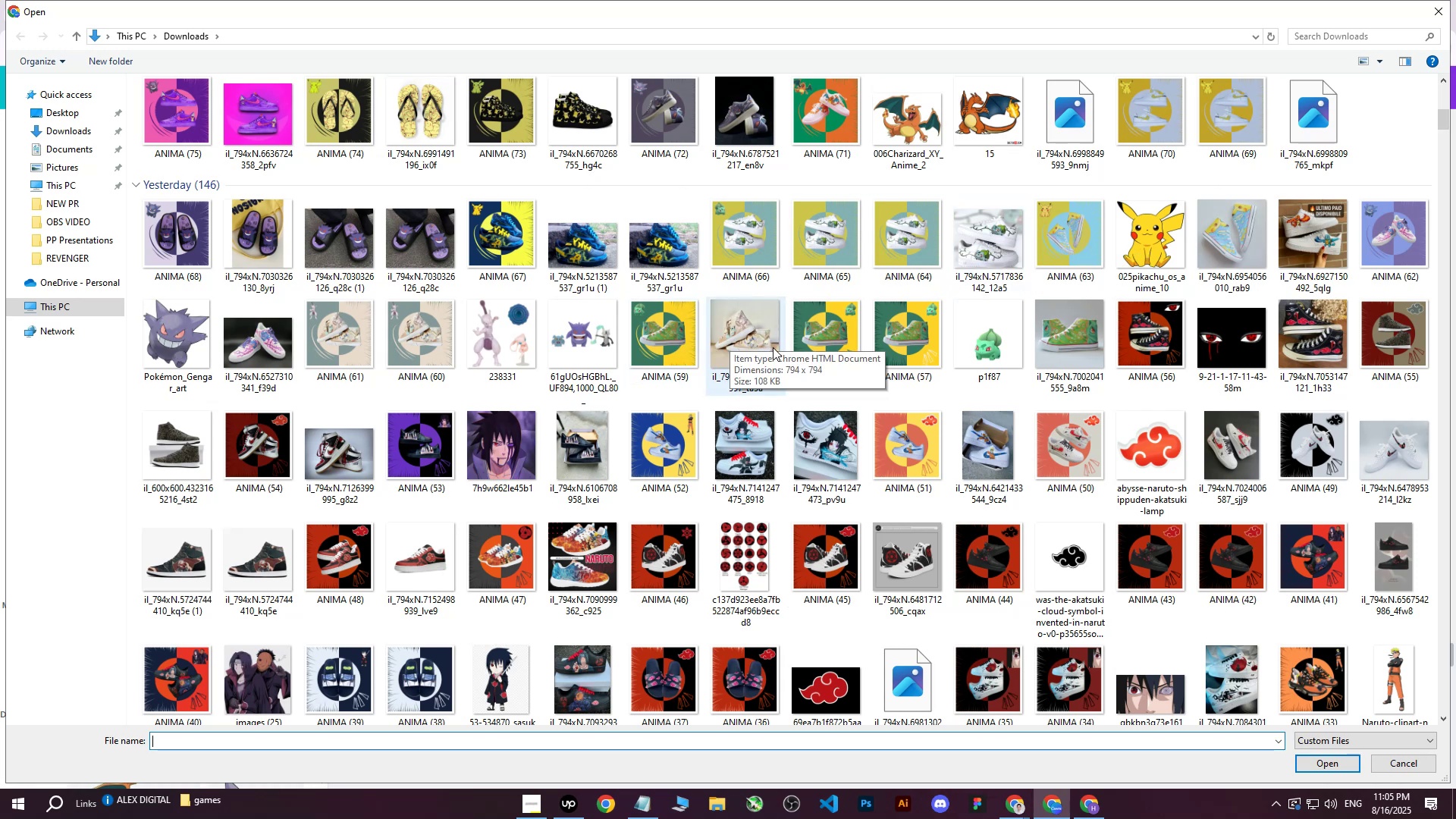 
wait(5.57)
 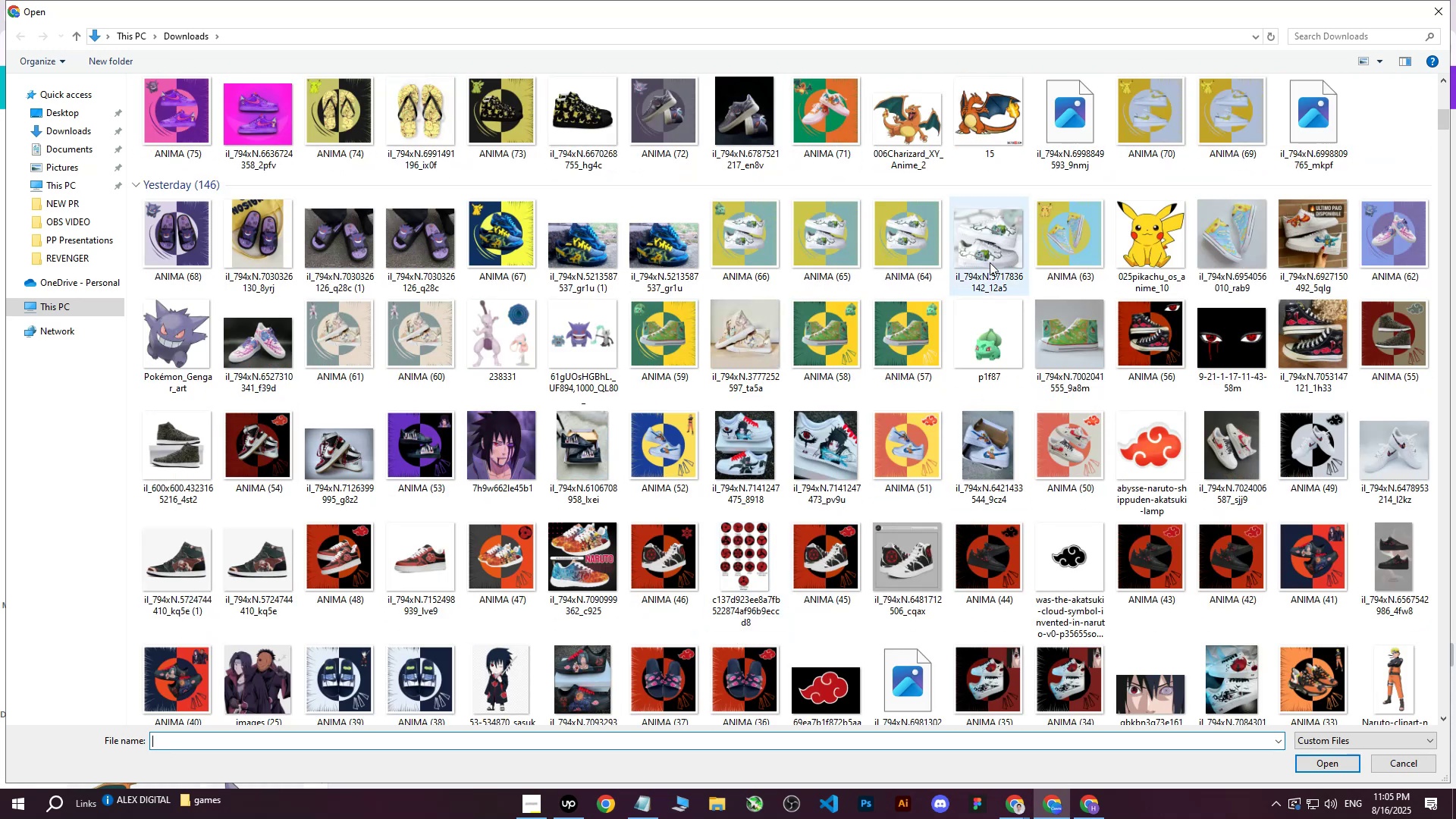 
hold_key(key=ControlLeft, duration=1.5)
left_click([1068, 328])
 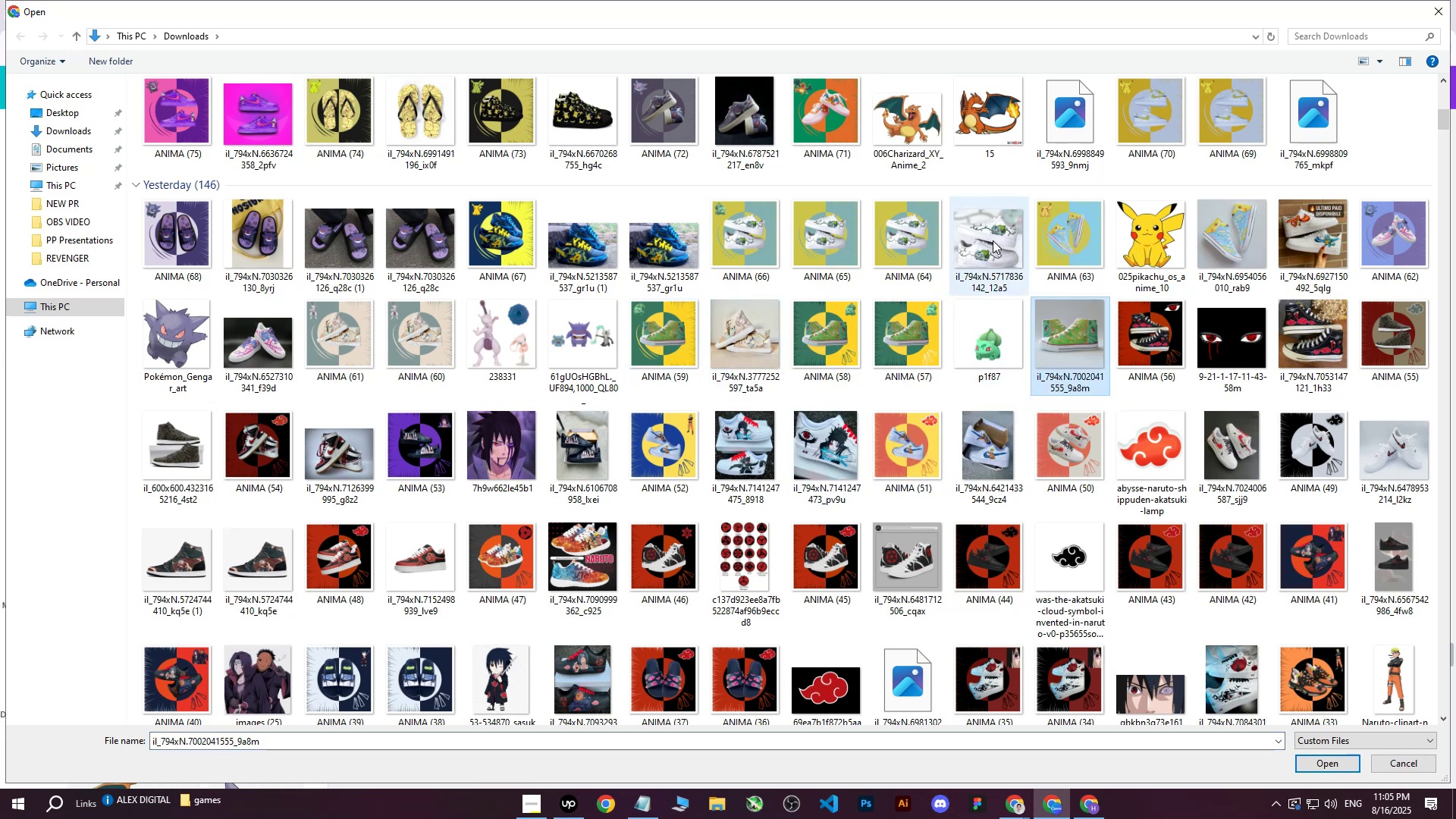 
hold_key(key=ControlLeft, duration=1.5)
left_click([993, 240])
 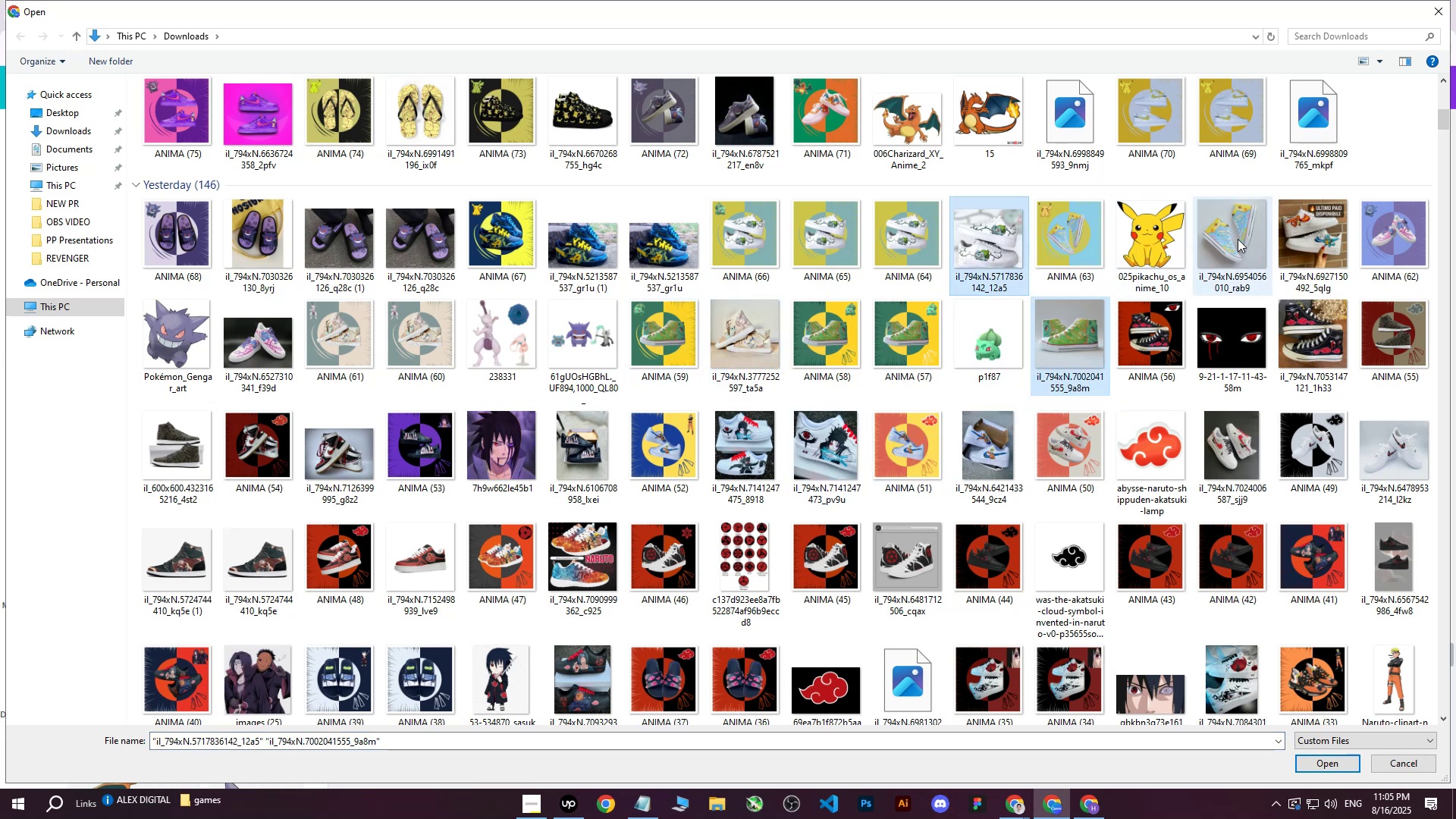 
left_click([1238, 240])
 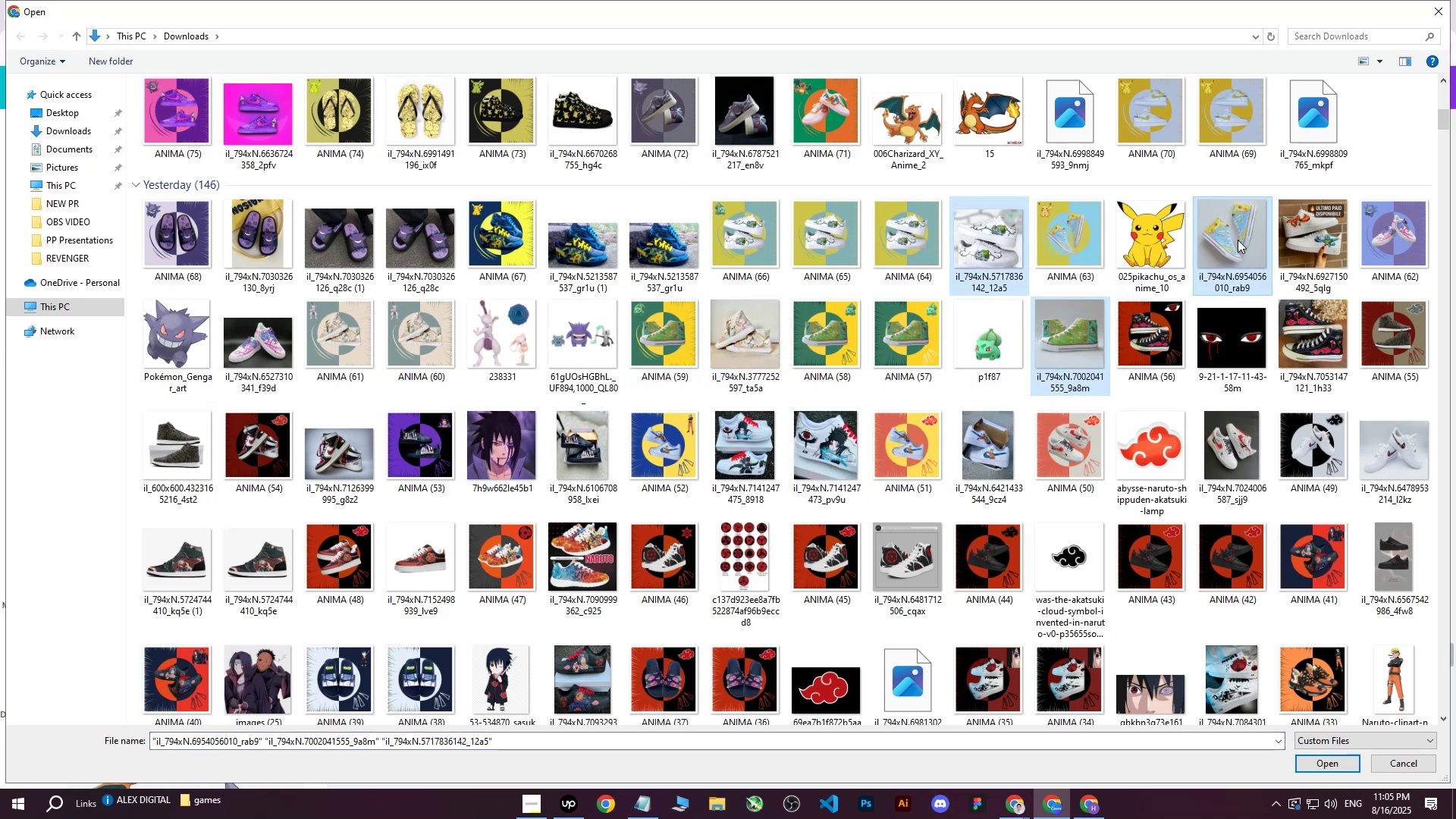 
hold_key(key=ControlLeft, duration=1.52)
 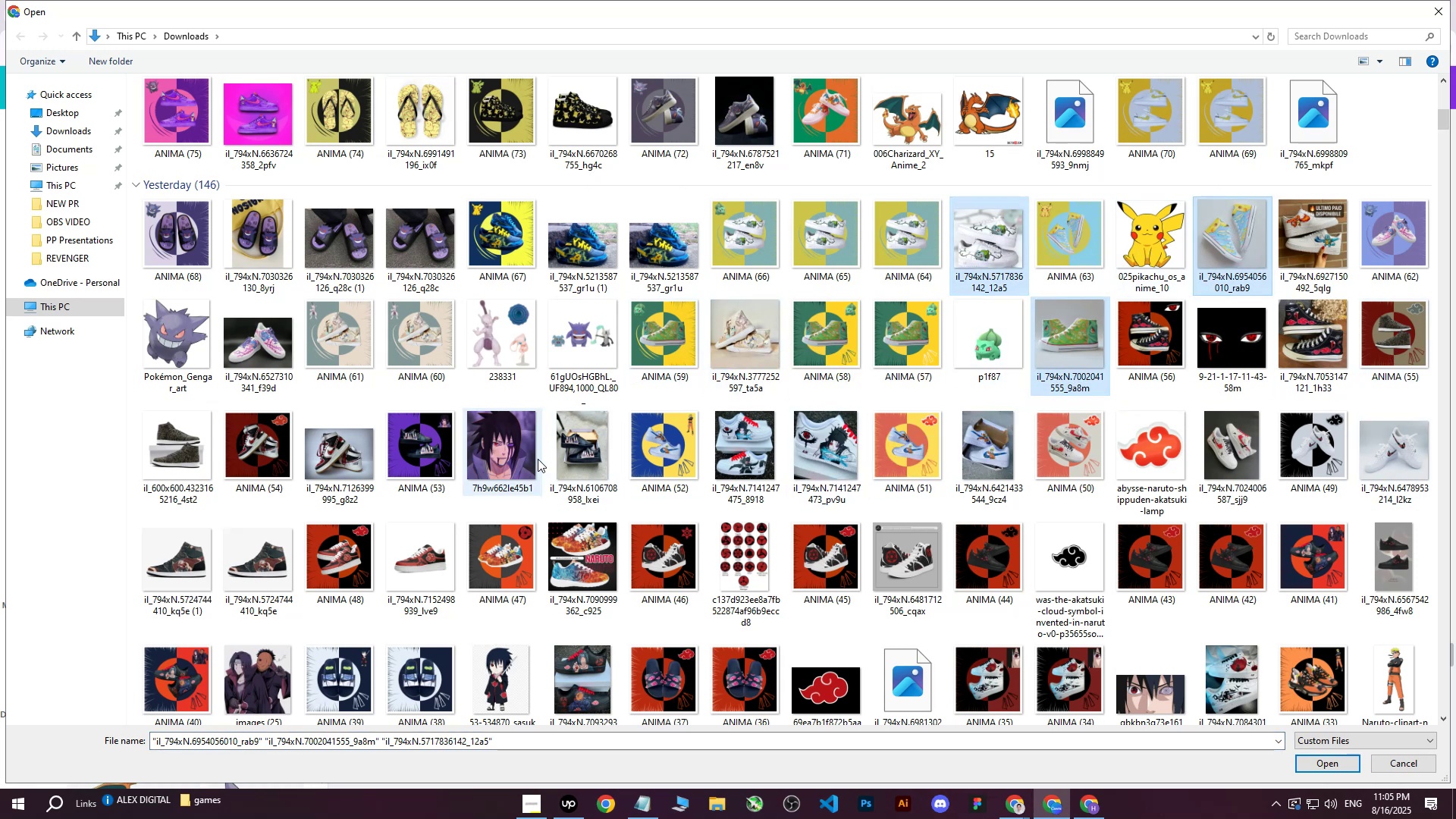 
hold_key(key=ControlLeft, duration=0.39)
 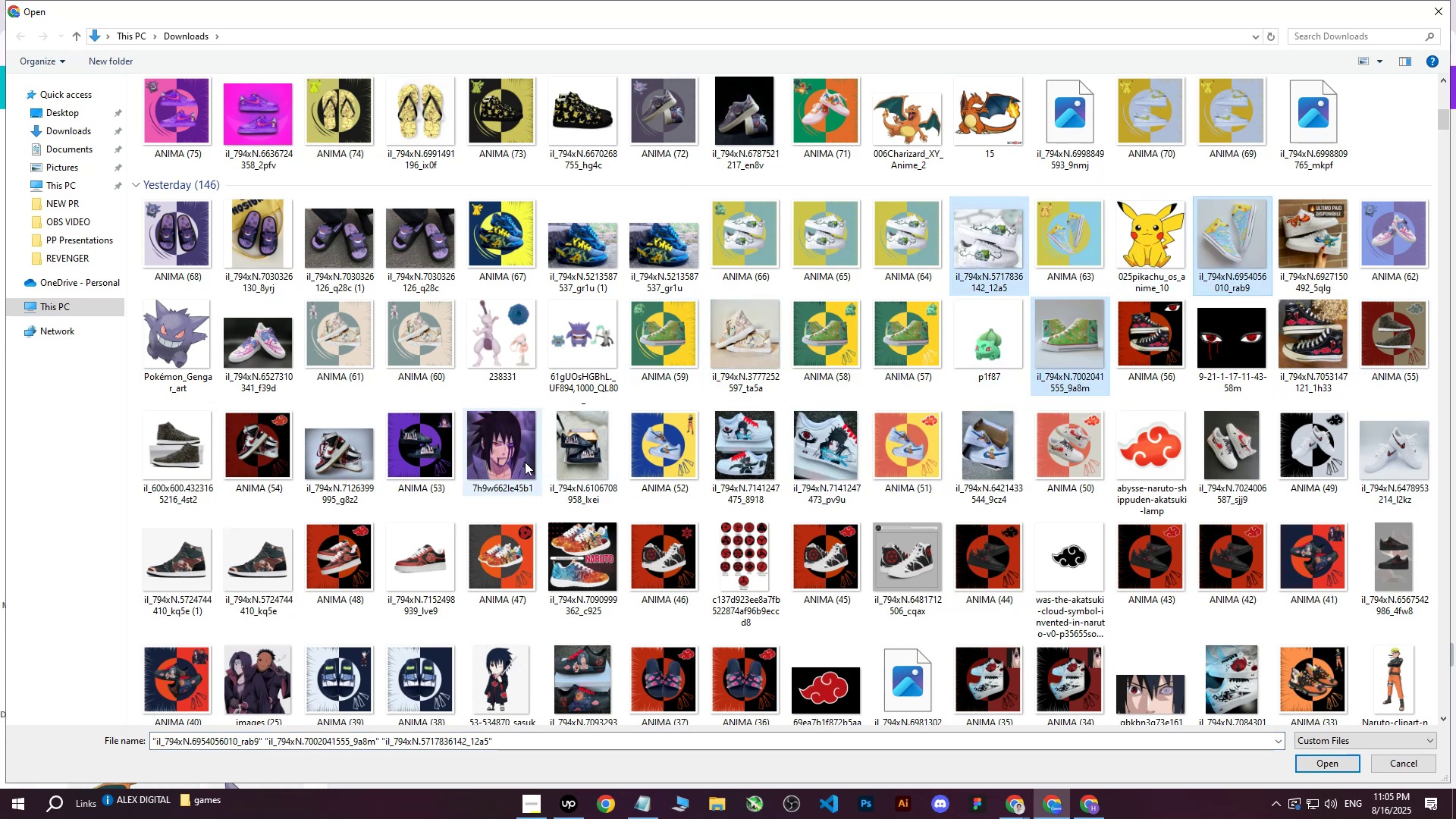 
mouse_move([502, 460])
 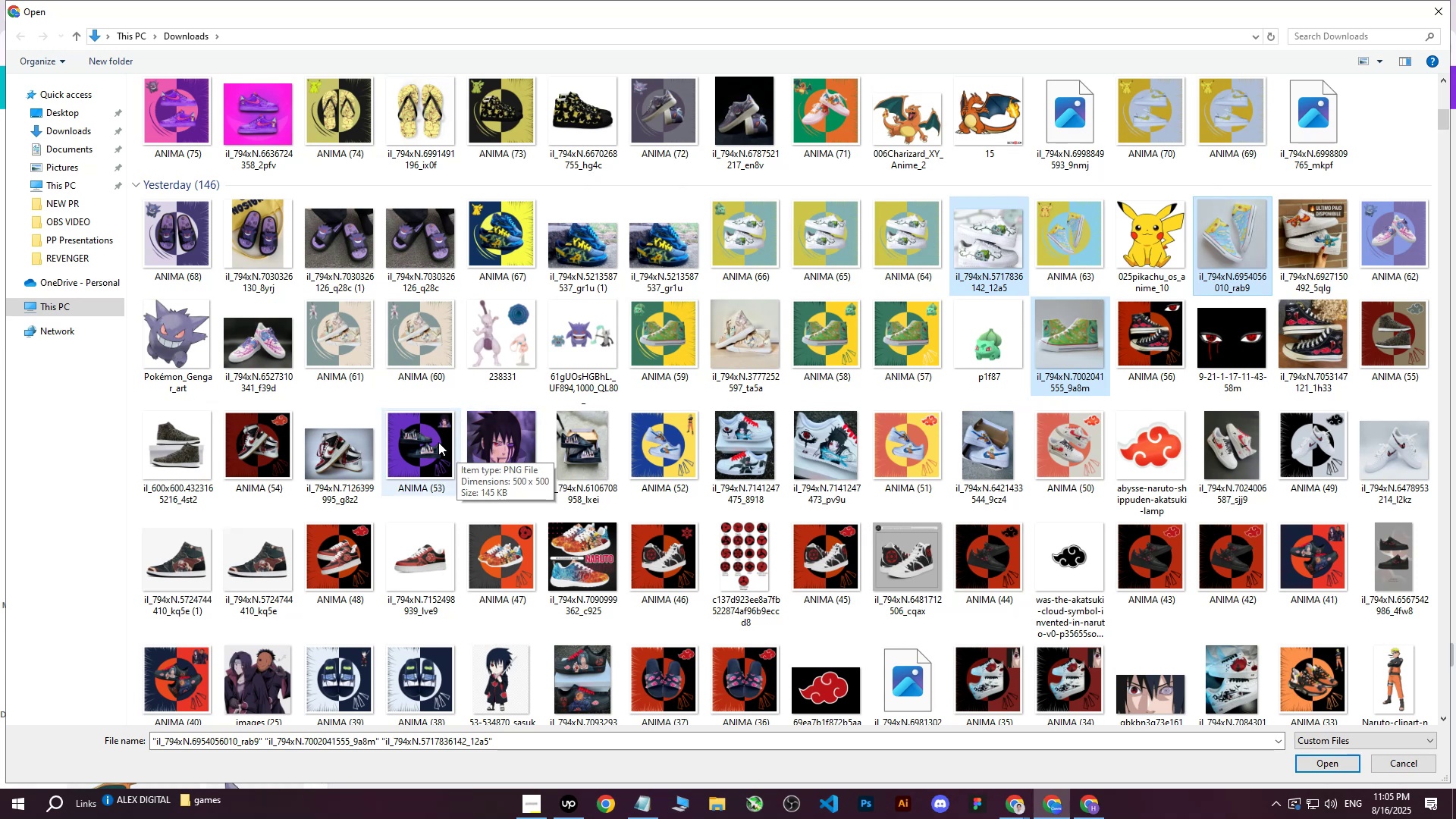 
hold_key(key=ControlLeft, duration=1.52)
 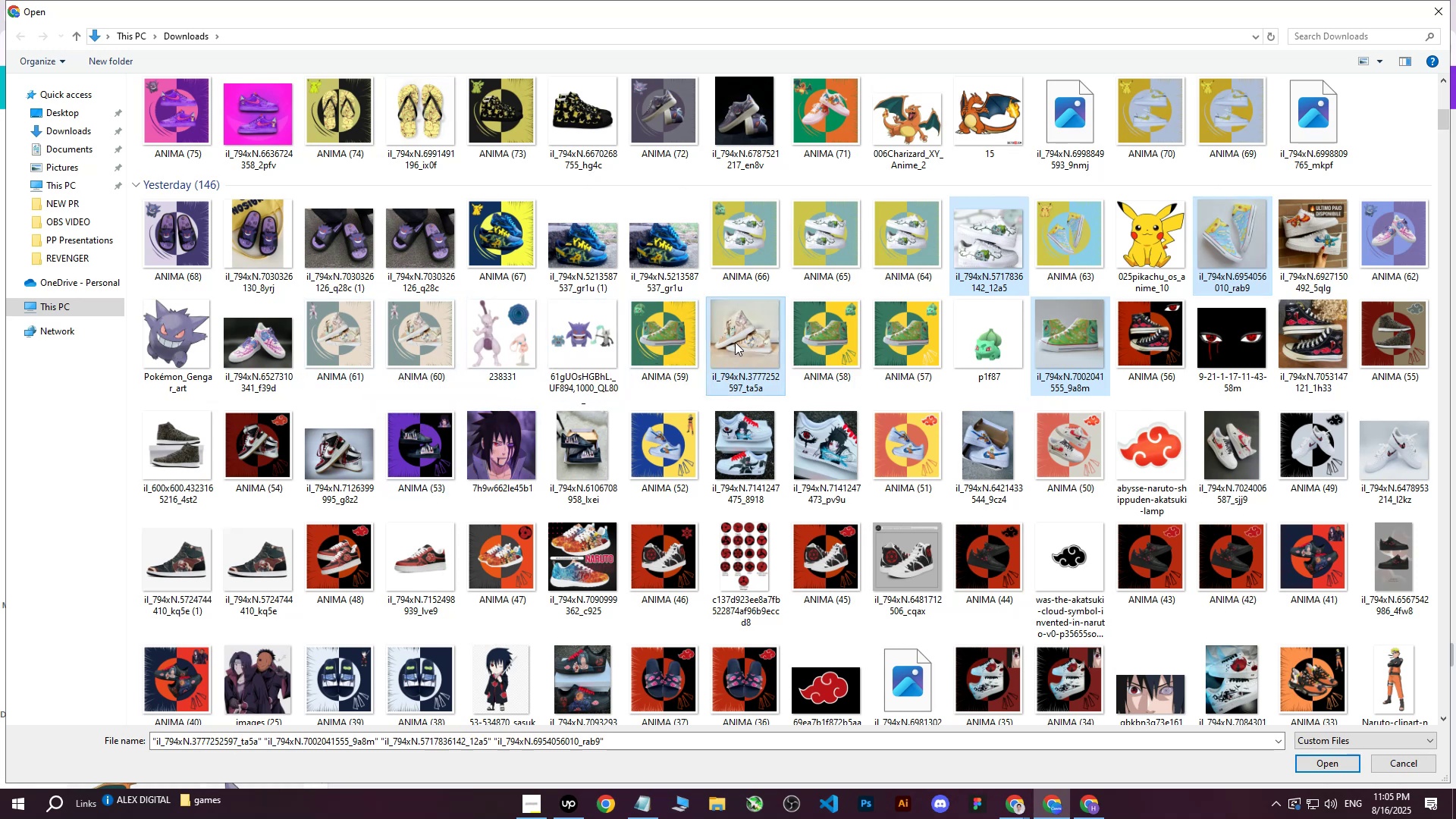 
key(Control+ControlLeft)
 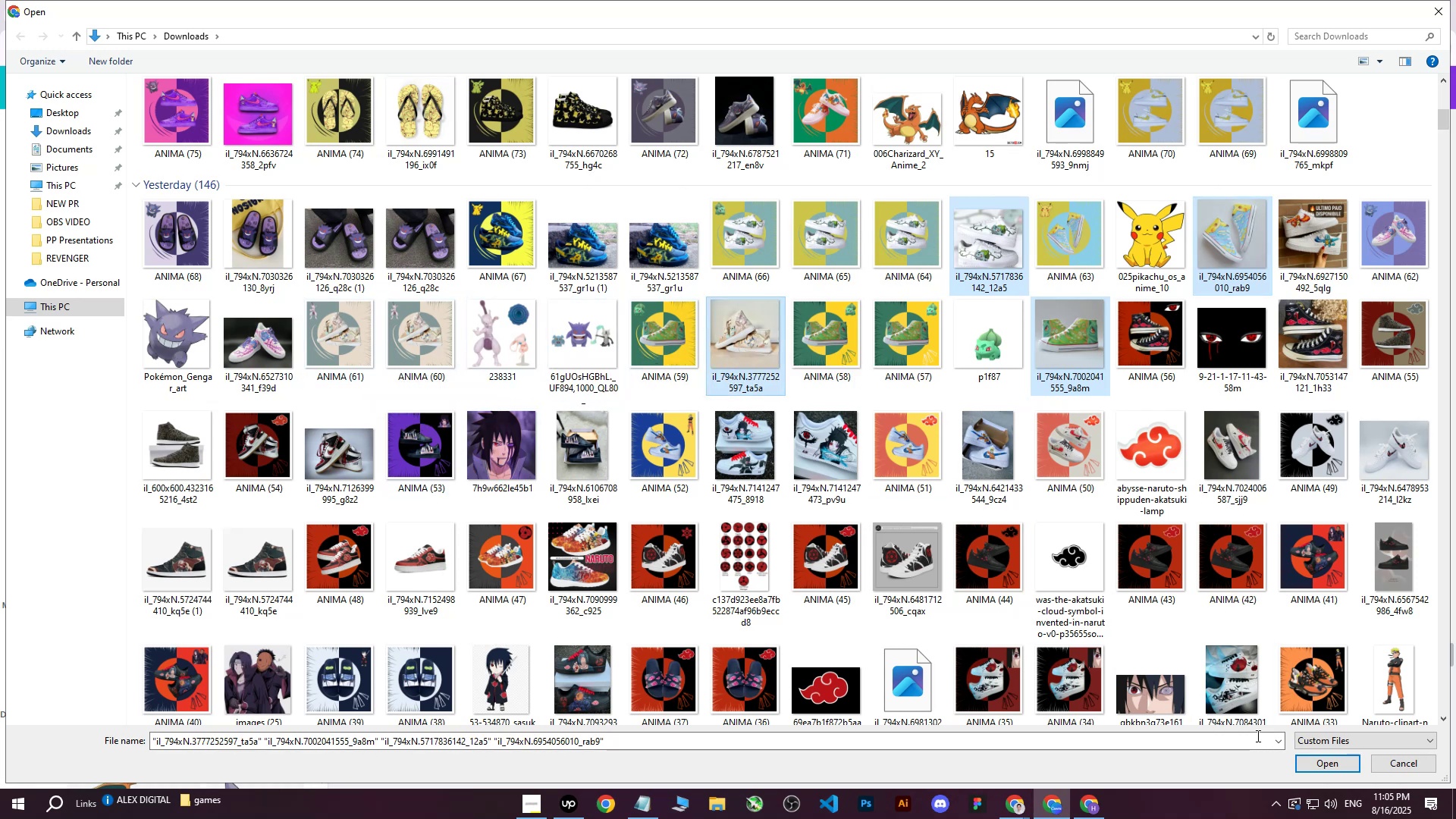 
left_click([735, 342])
 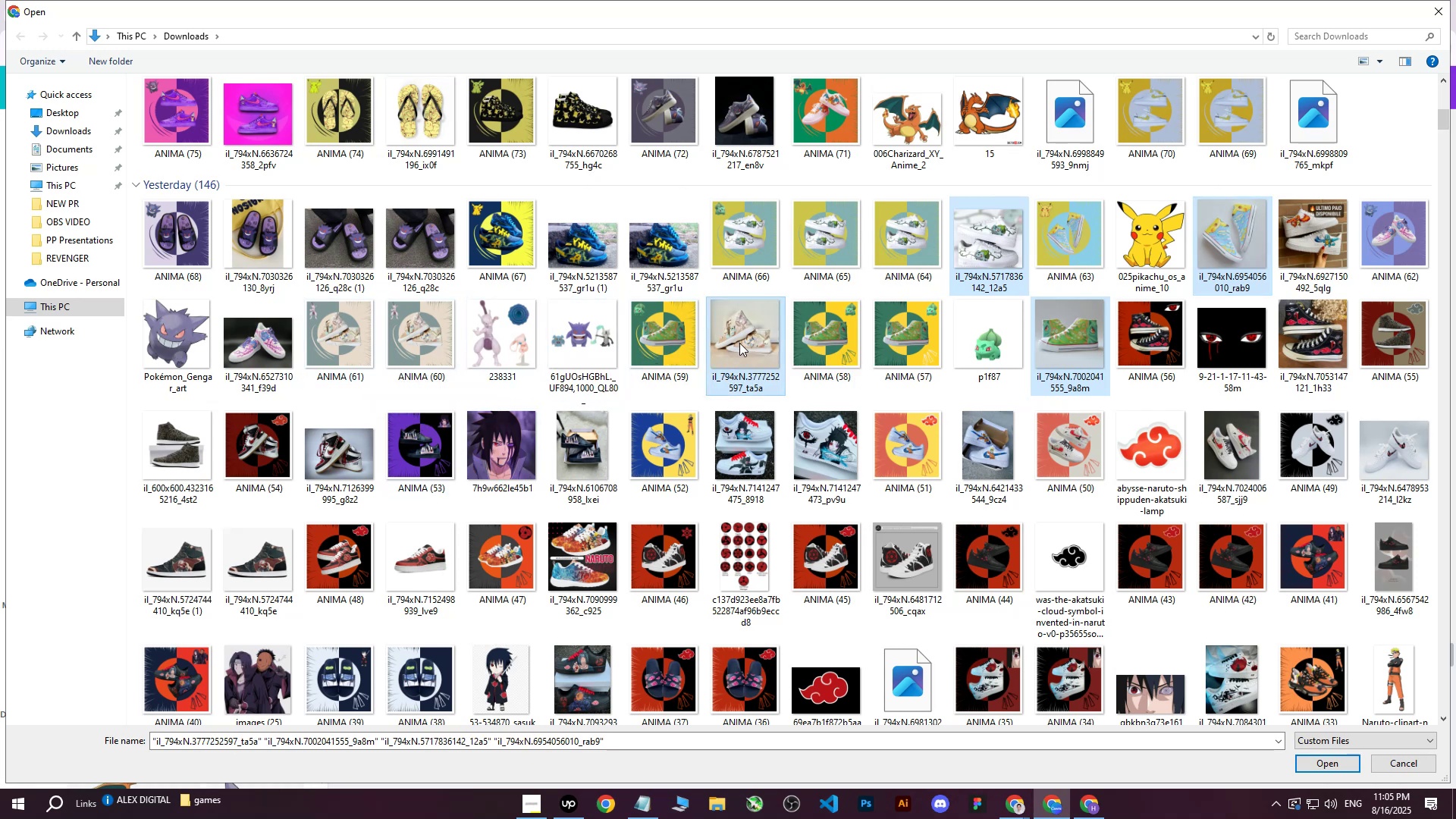 
key(Control+ControlLeft)
 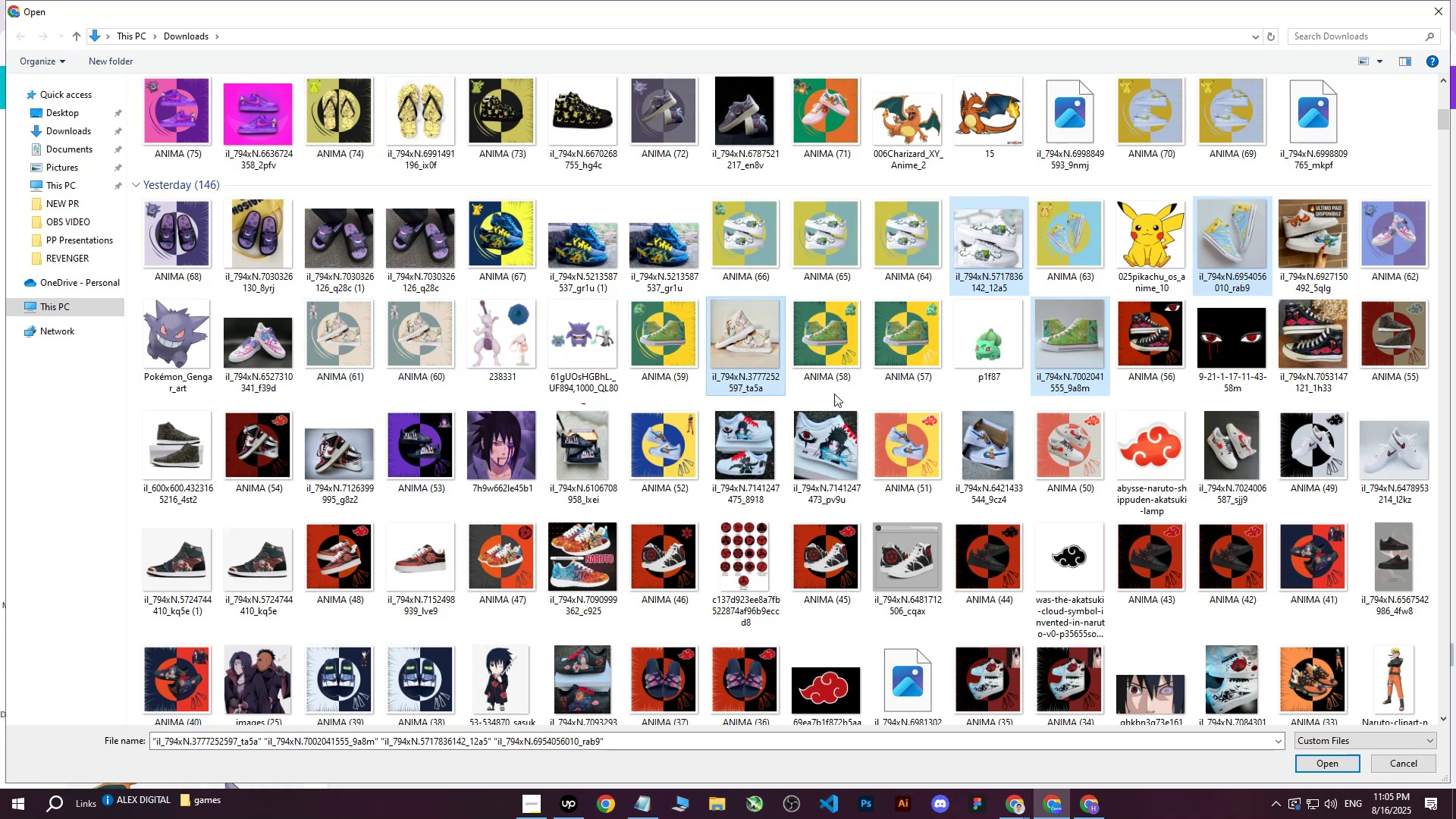 
key(Control+ControlLeft)
 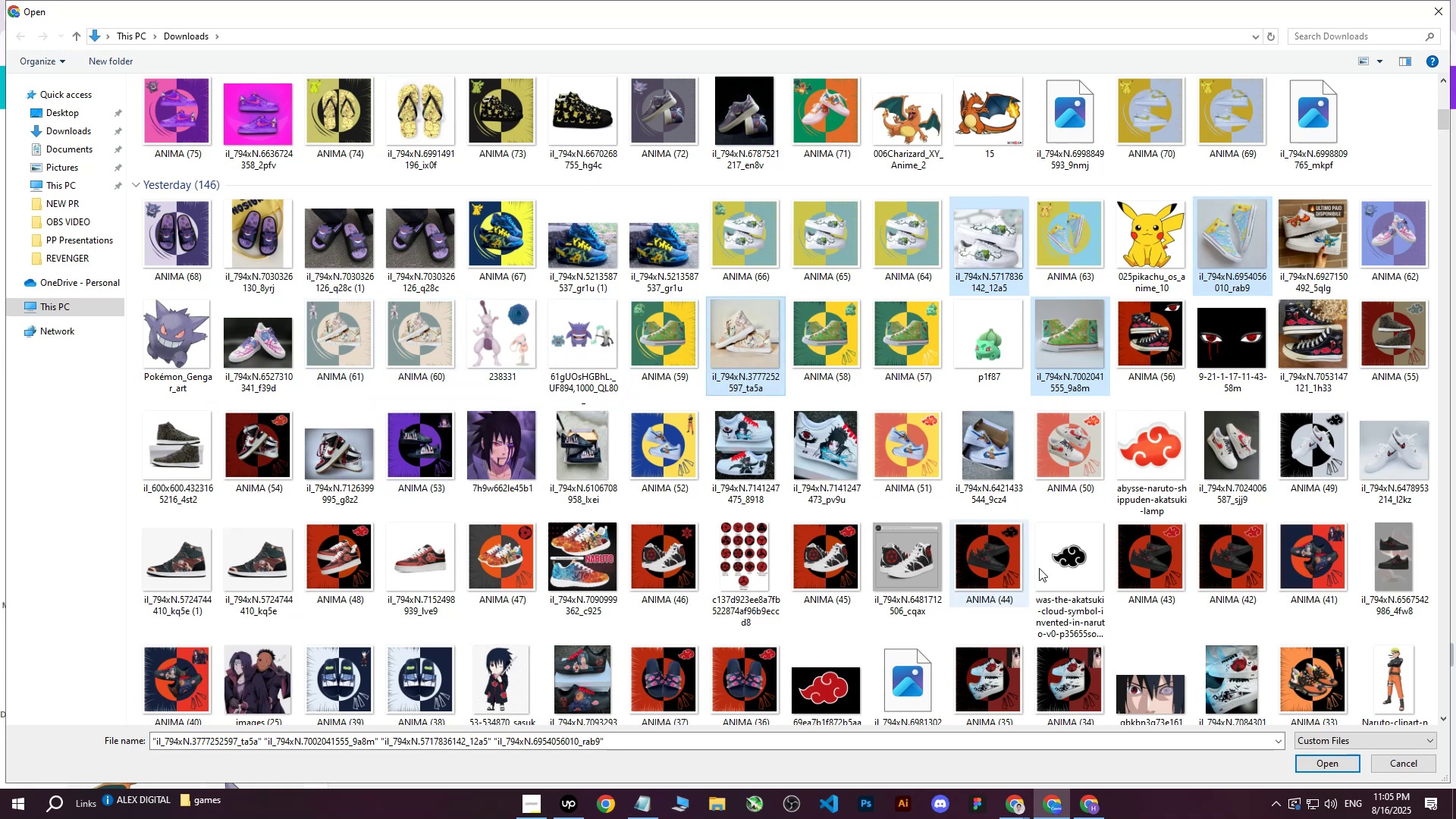 
key(Control+ControlLeft)
 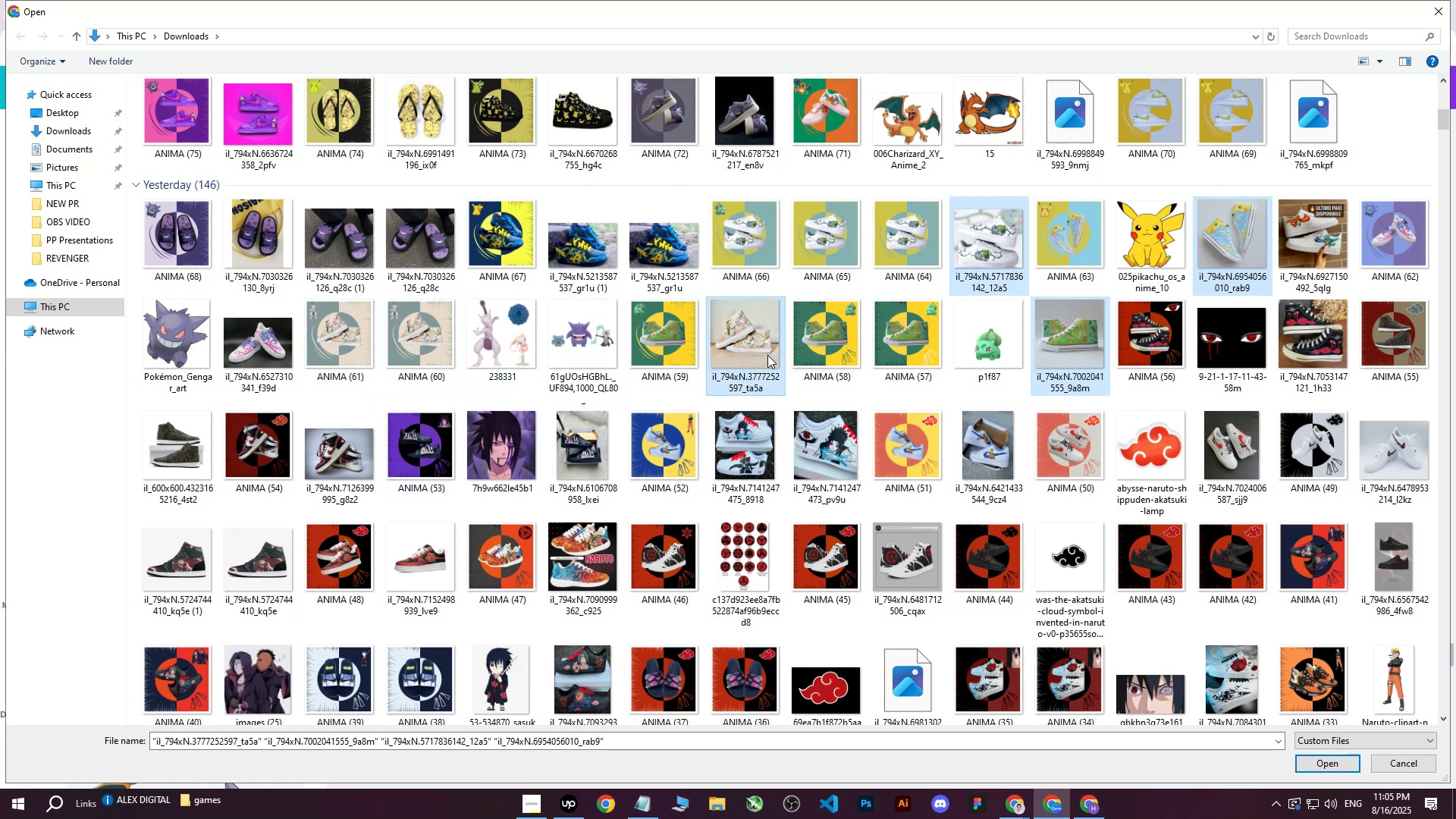 
key(Control+ControlLeft)
 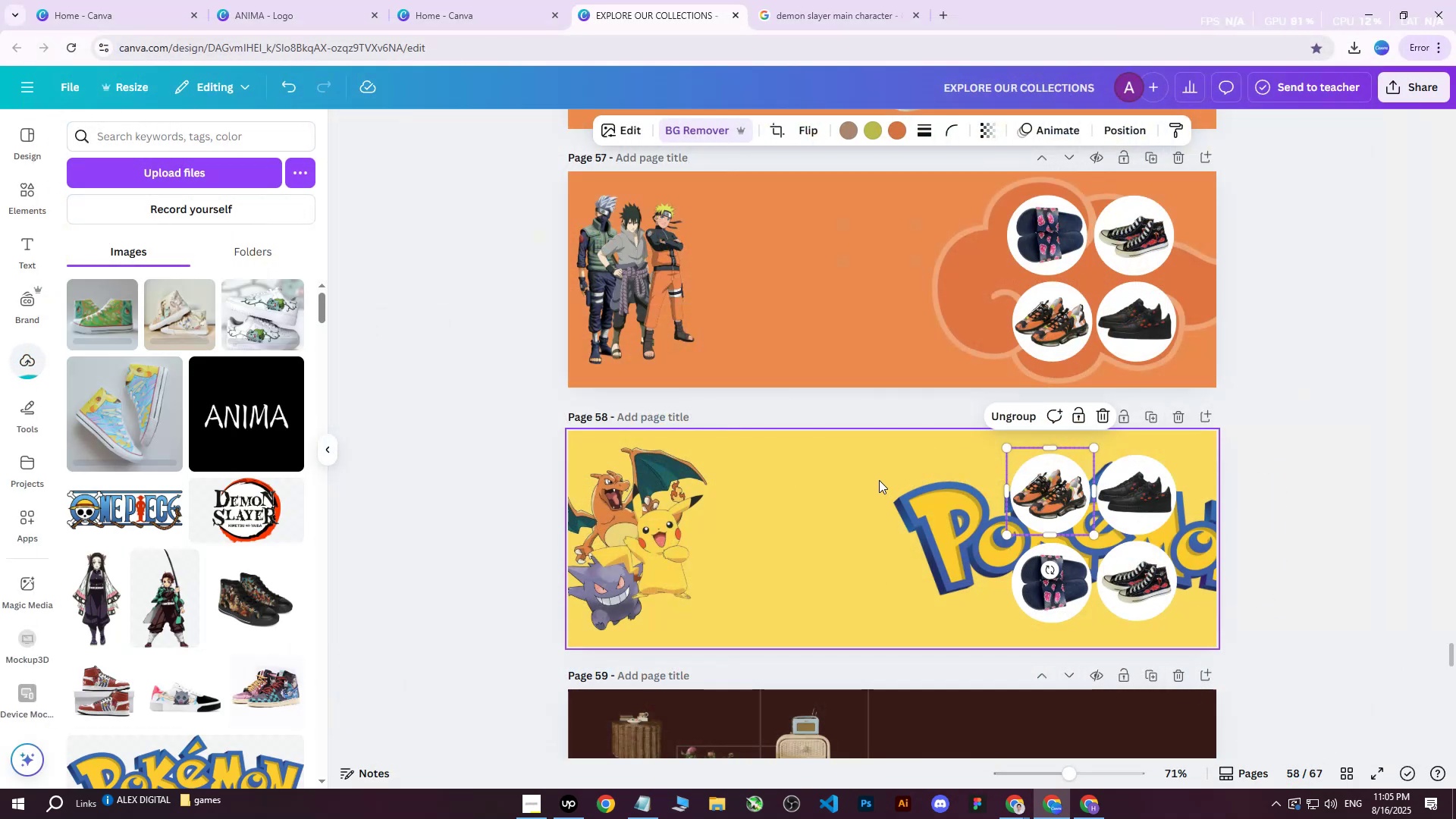 
scroll: coordinate [1125, 384], scroll_direction: up, amount: 2.0
 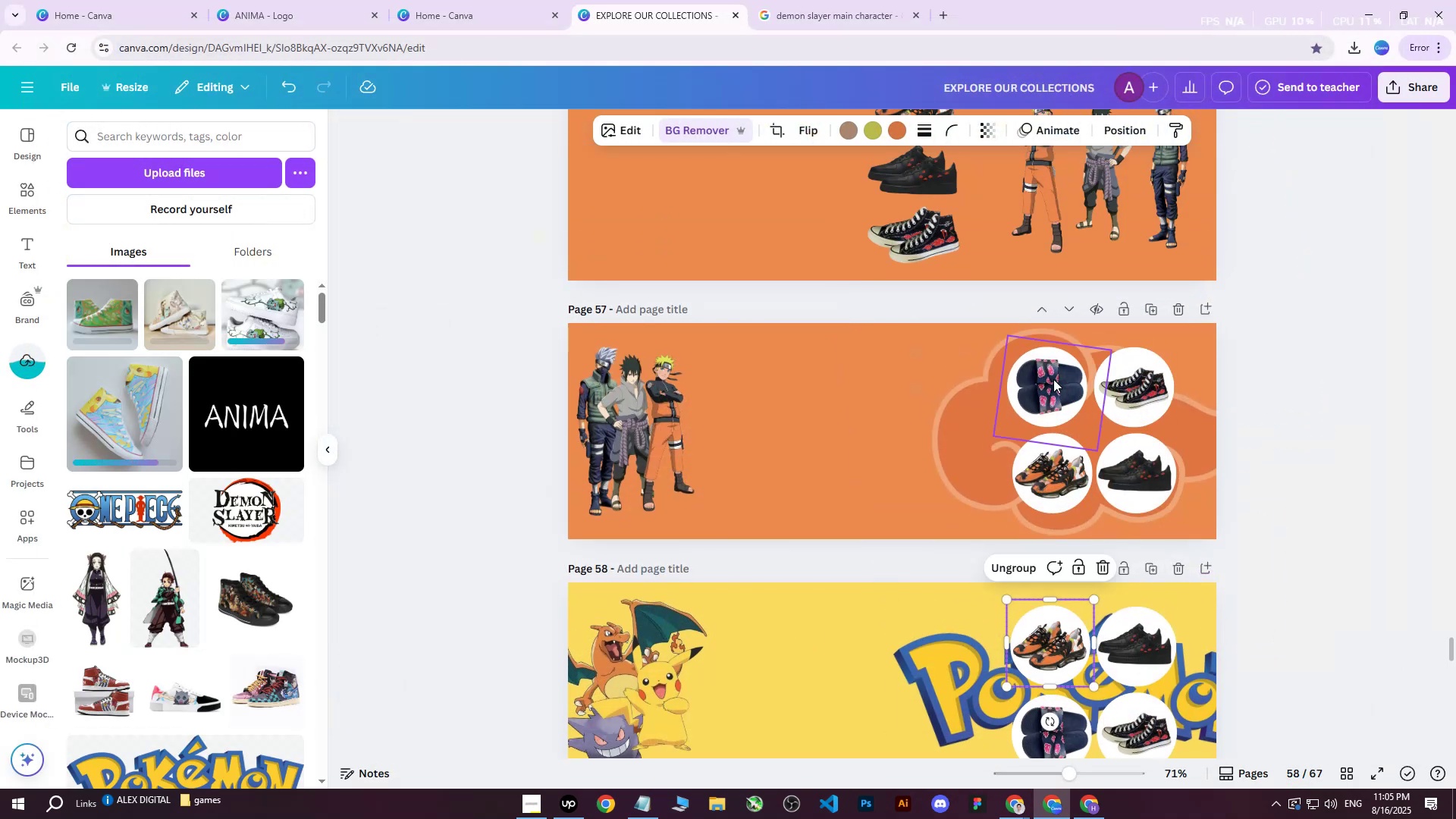 
scroll: coordinate [1046, 423], scroll_direction: down, amount: 2.0
 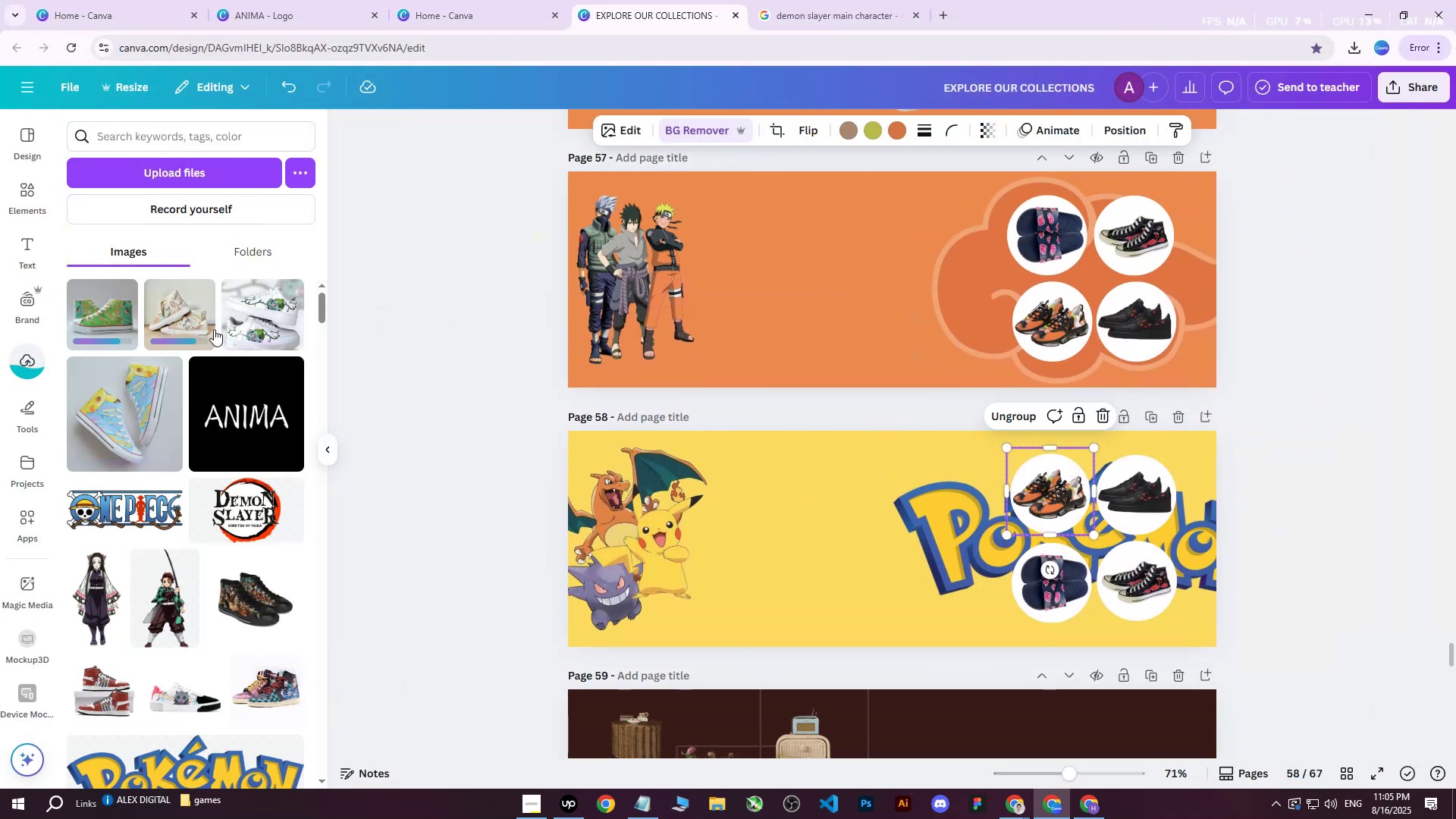 
left_click([177, 324])
 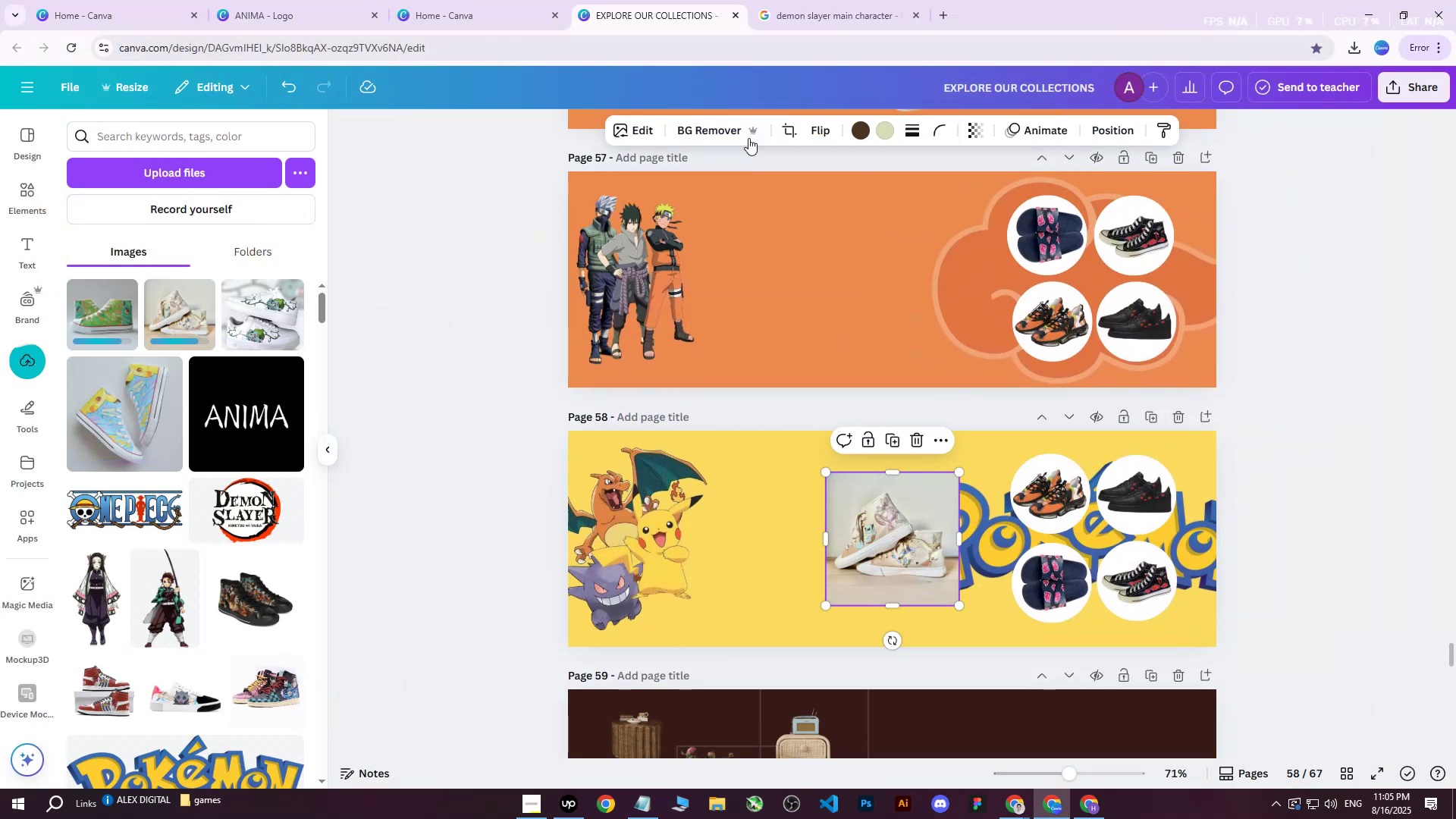 
left_click([707, 133])
 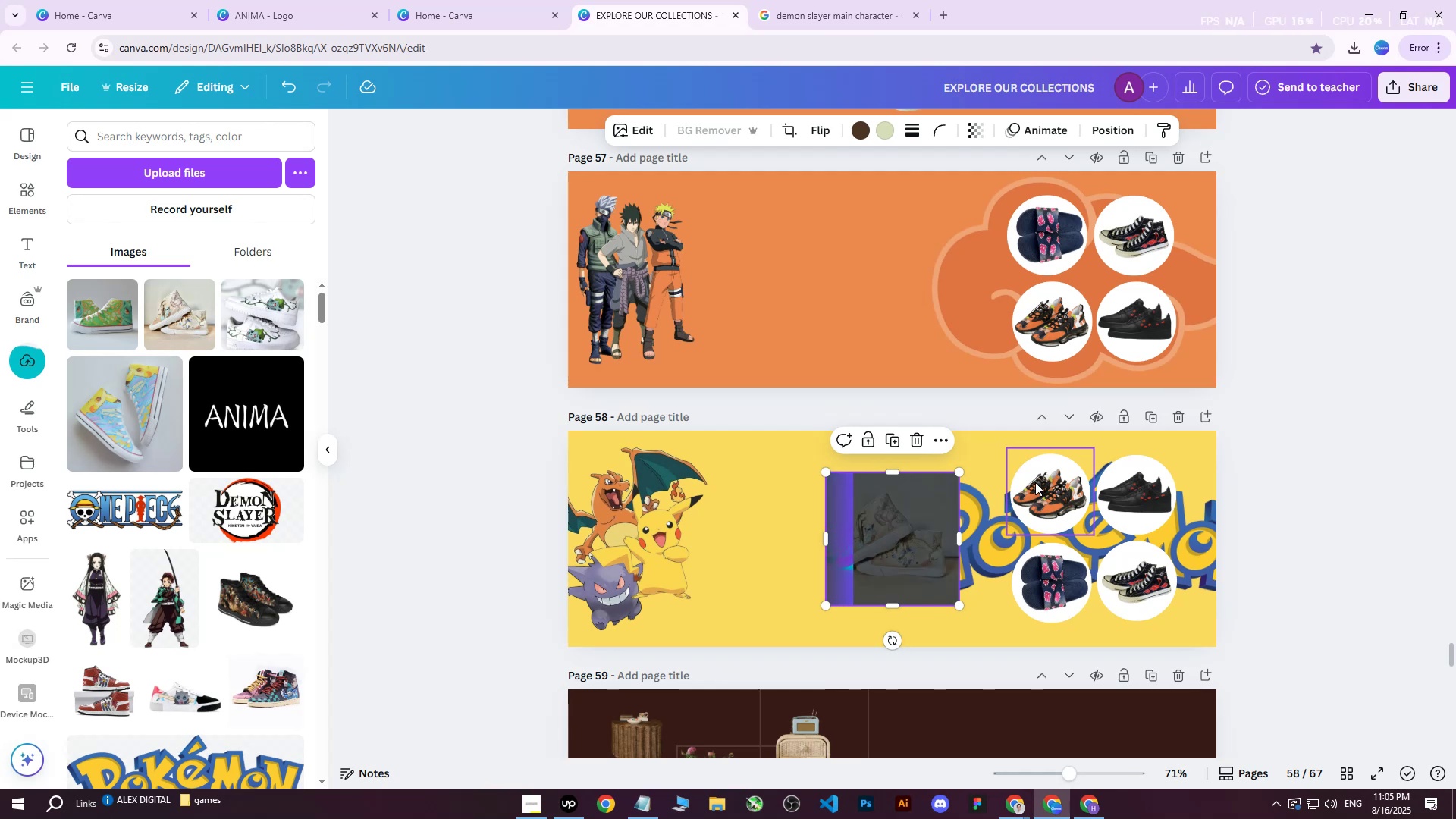 
left_click([1038, 491])
 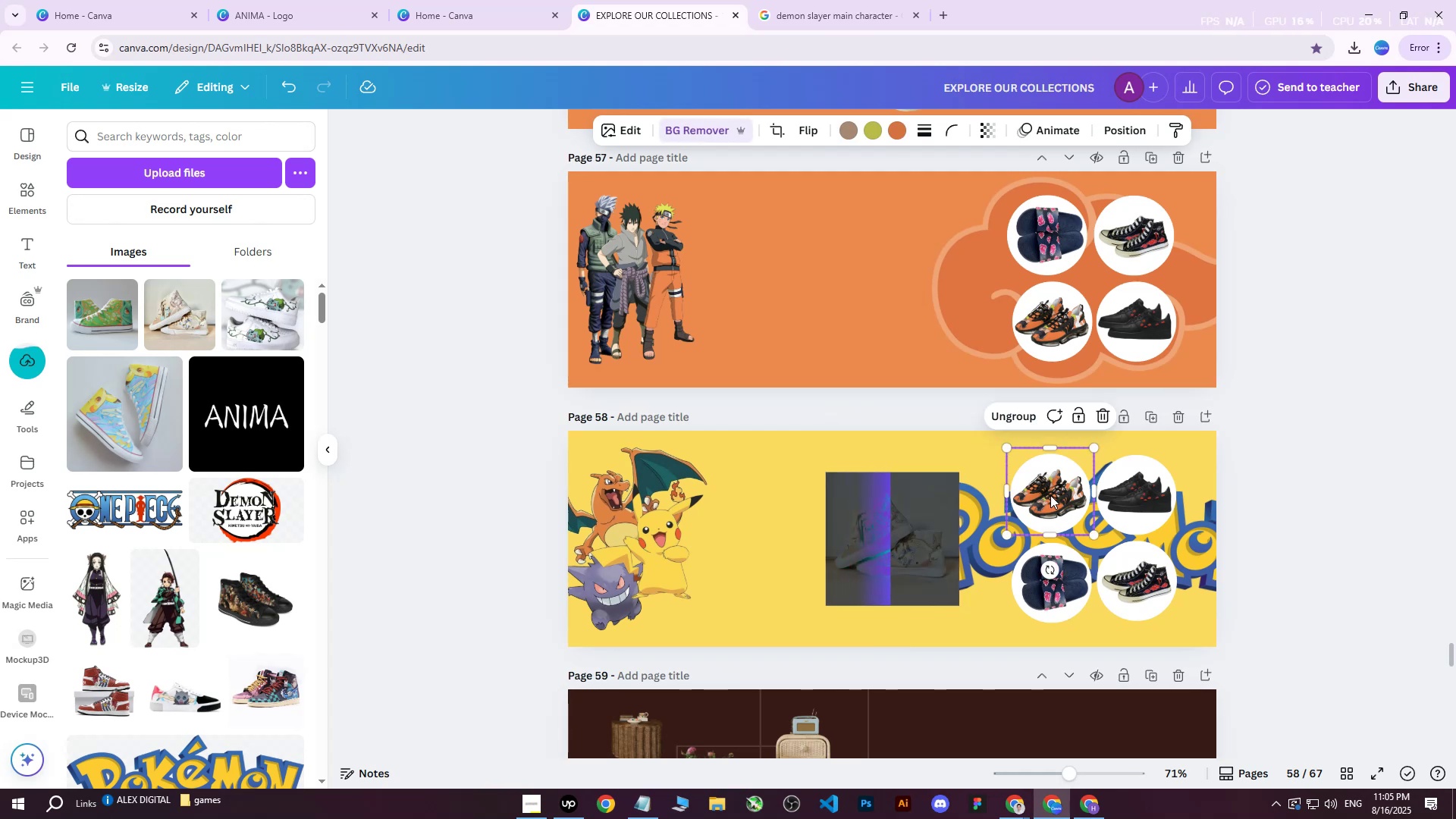 
key(Delete)
 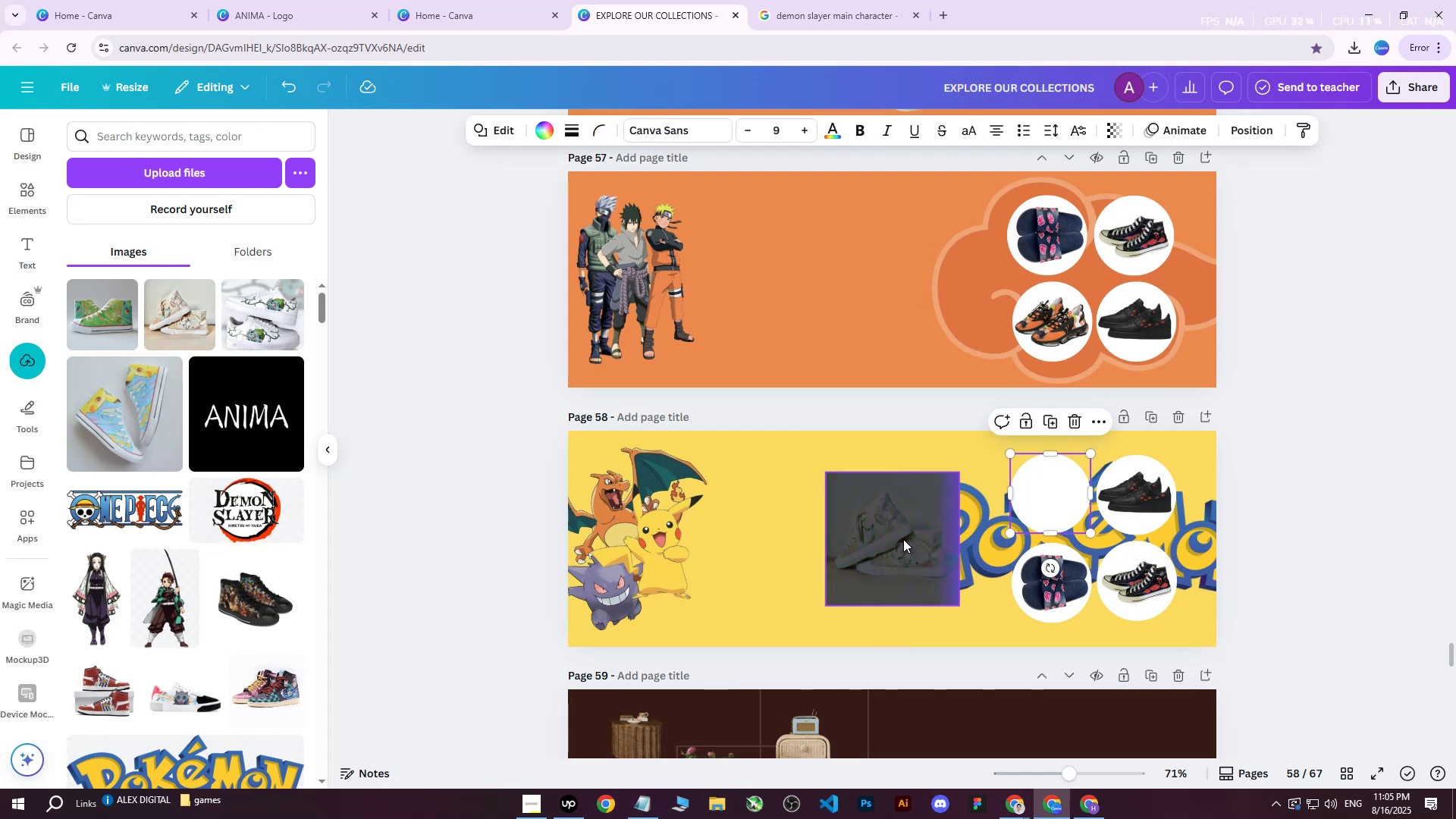 
hold_key(key=ControlLeft, duration=0.51)
scroll: coordinate [943, 557], scroll_direction: up, amount: 2.0
 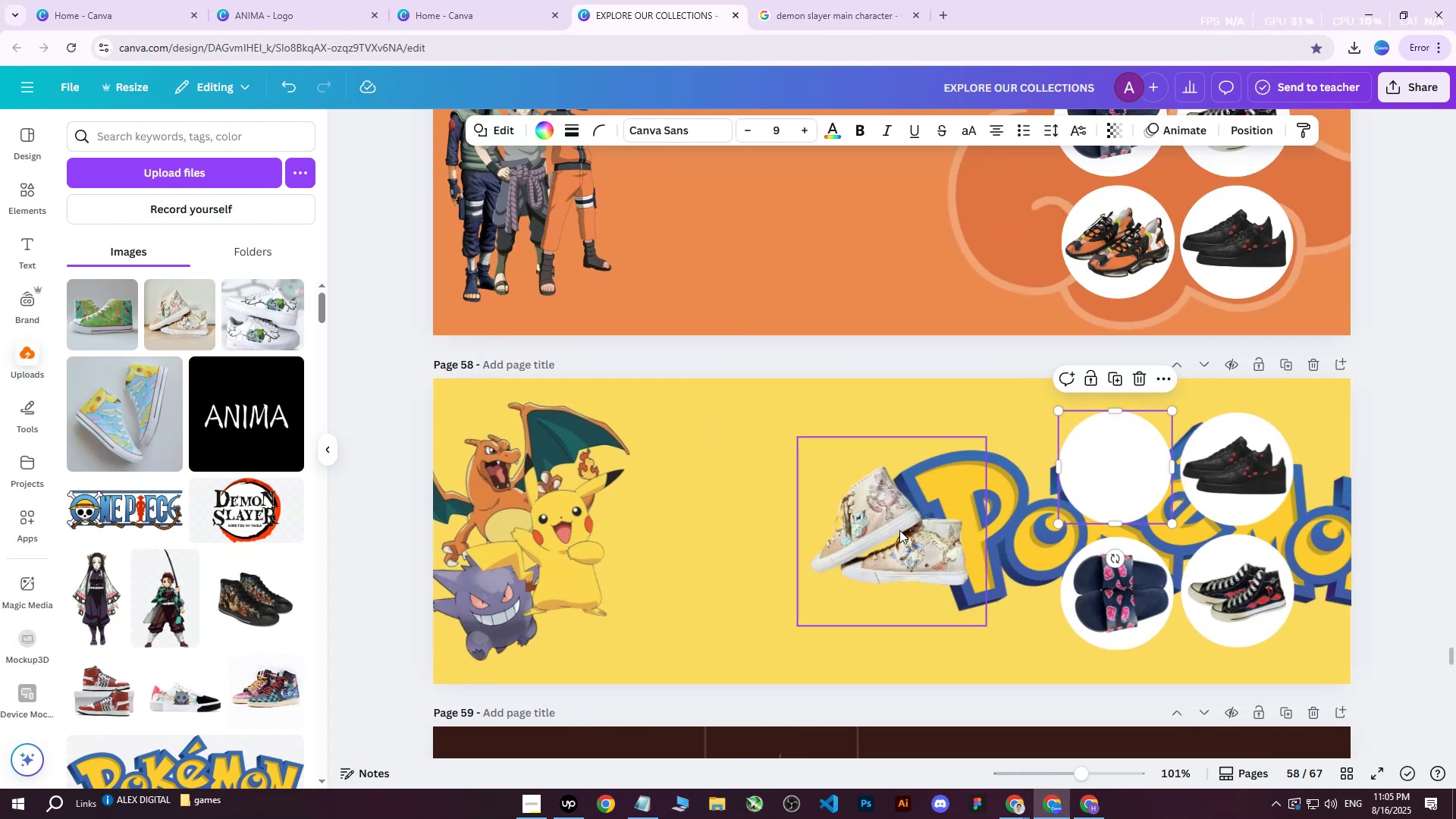 
left_click([899, 530])
 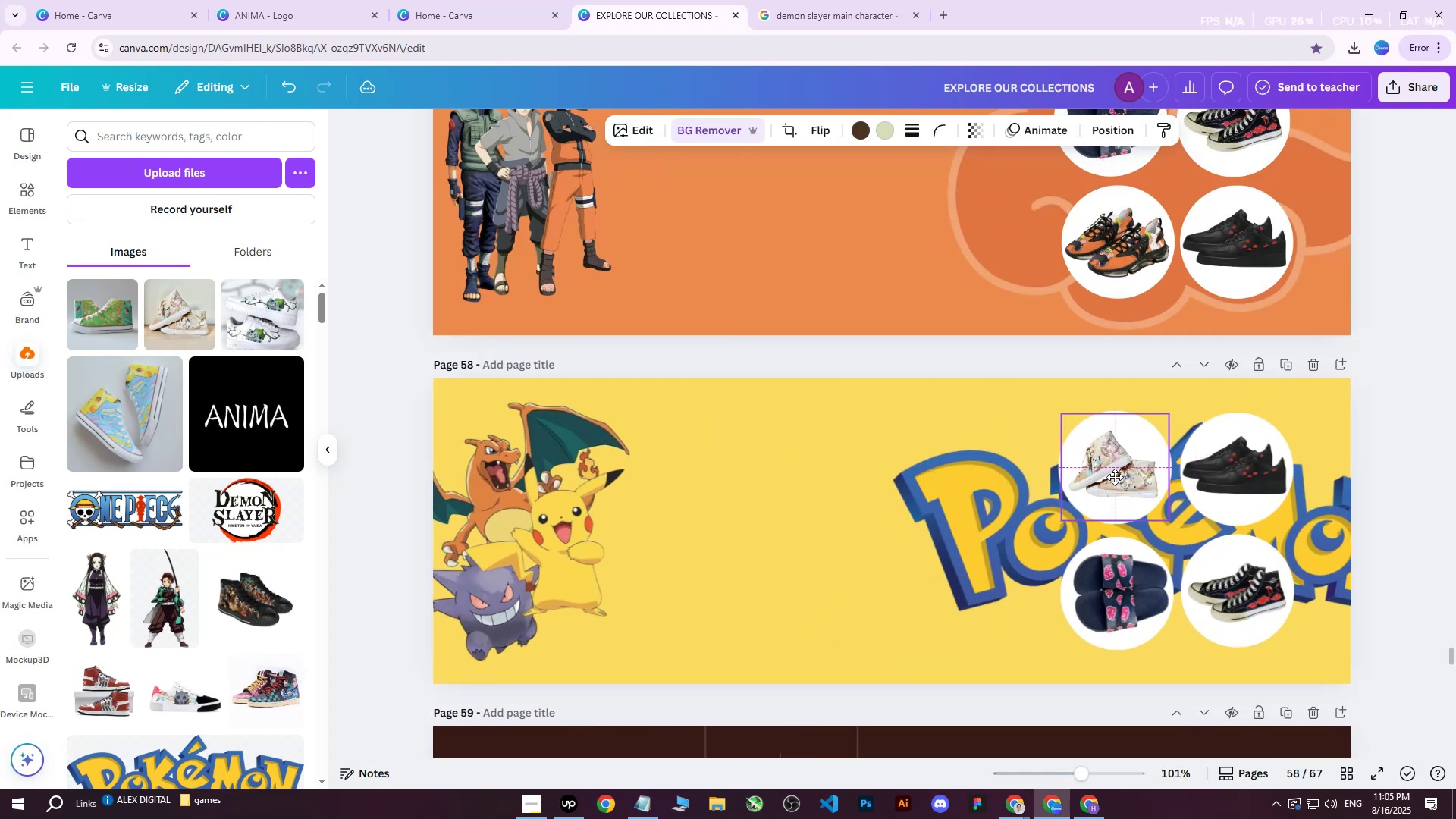 
left_click([1225, 482])
 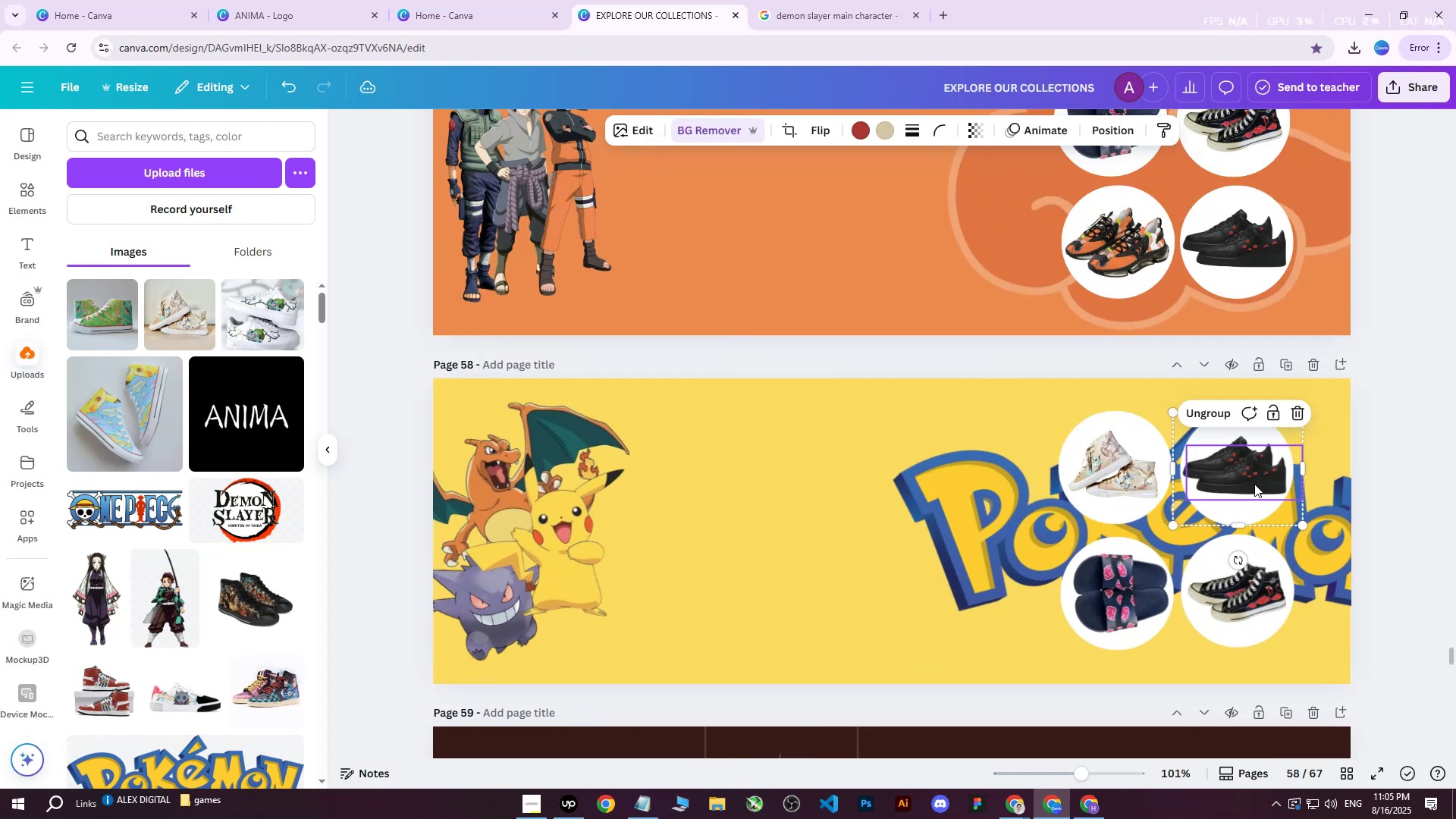 
key(Delete)
 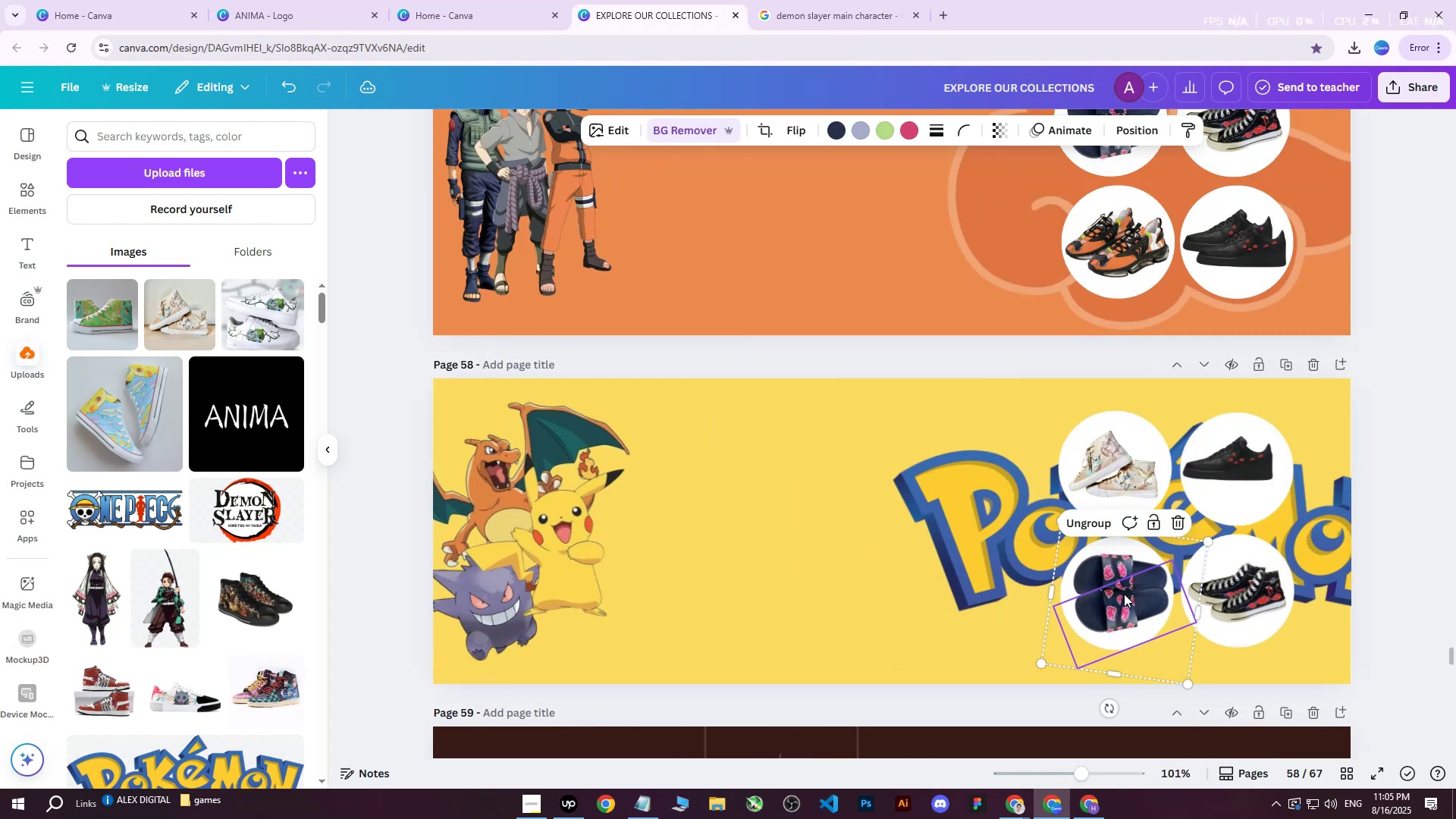 
key(Delete)
 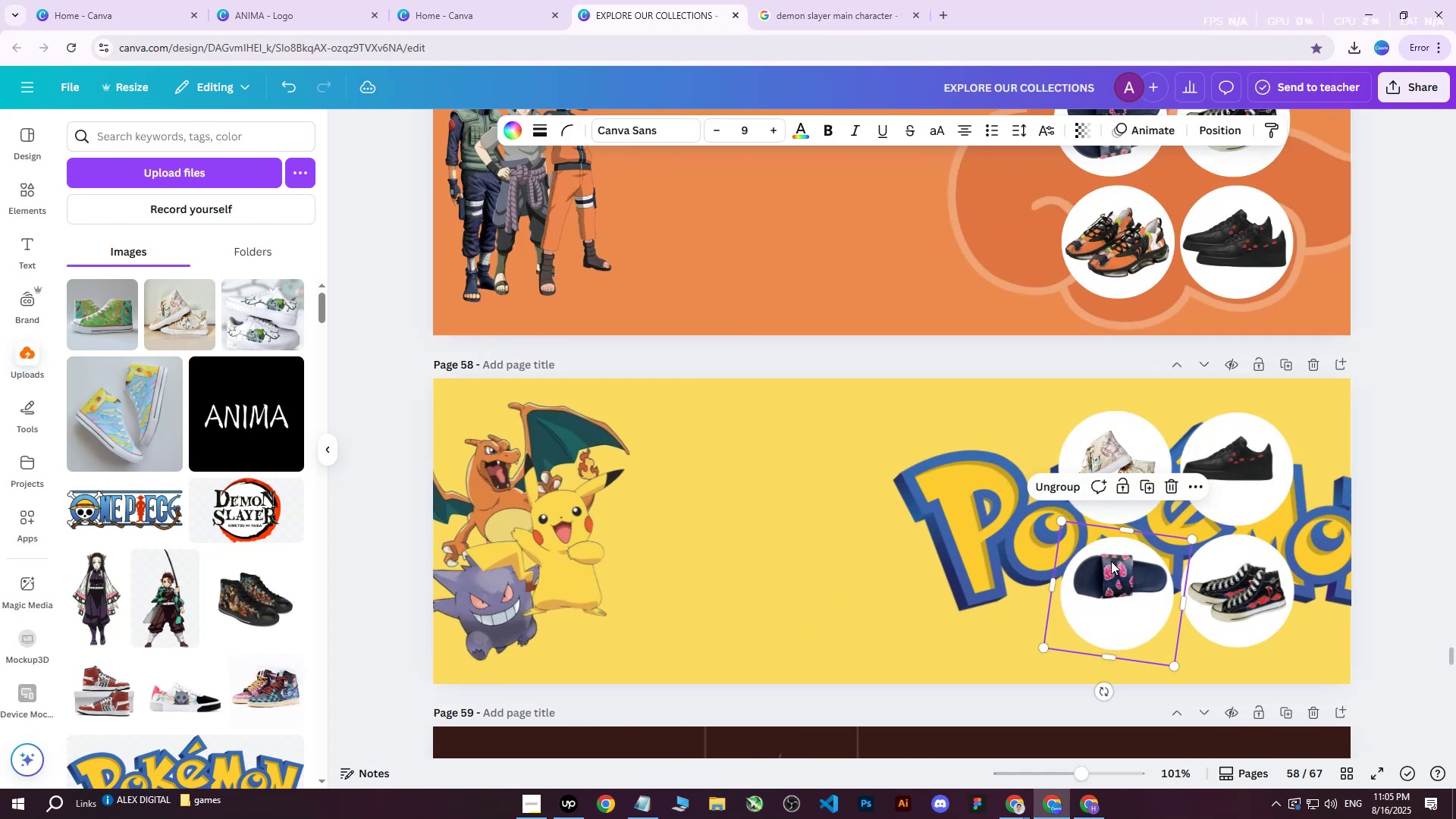 
left_click([1111, 561])
 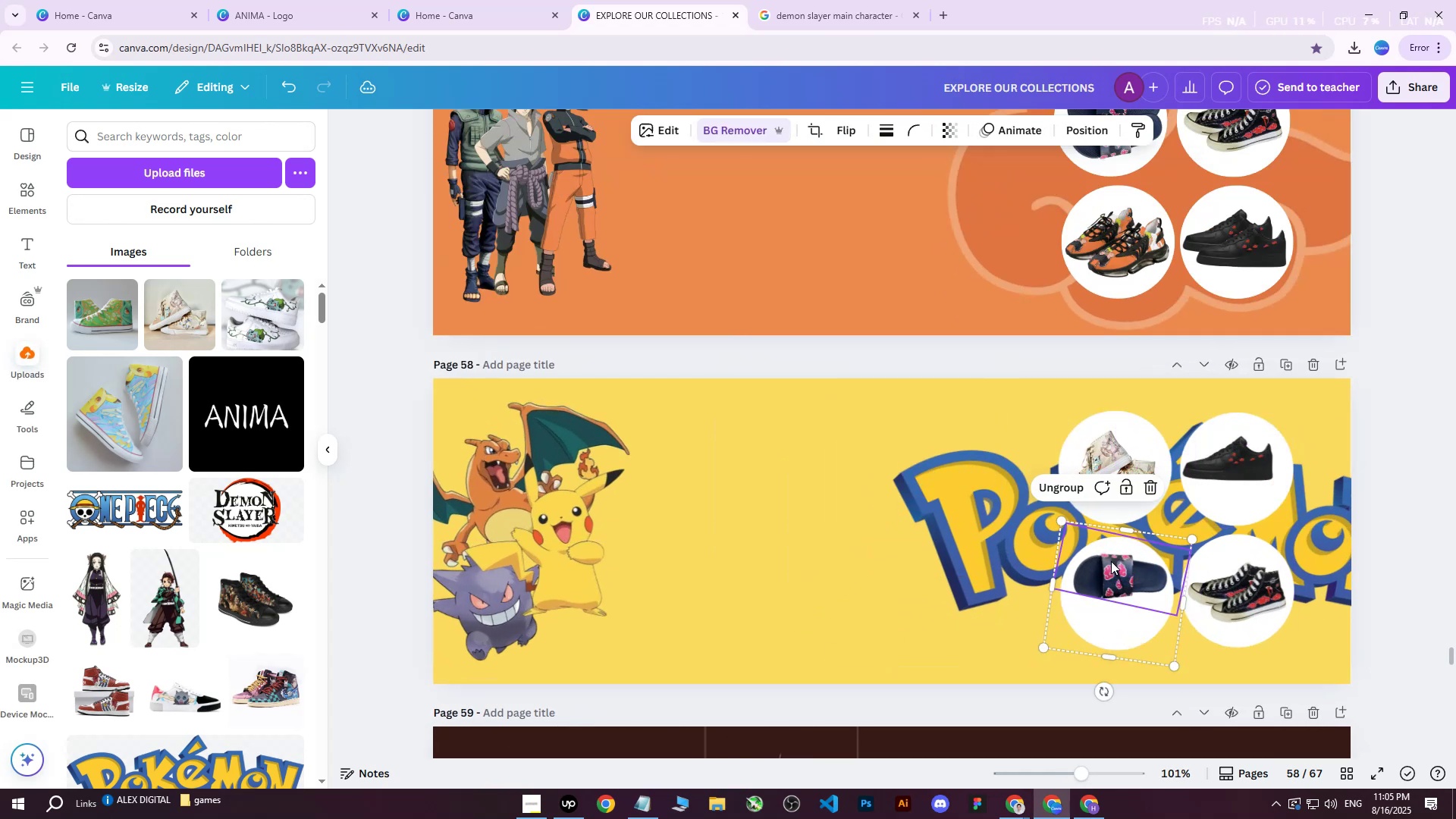 
key(Delete)
 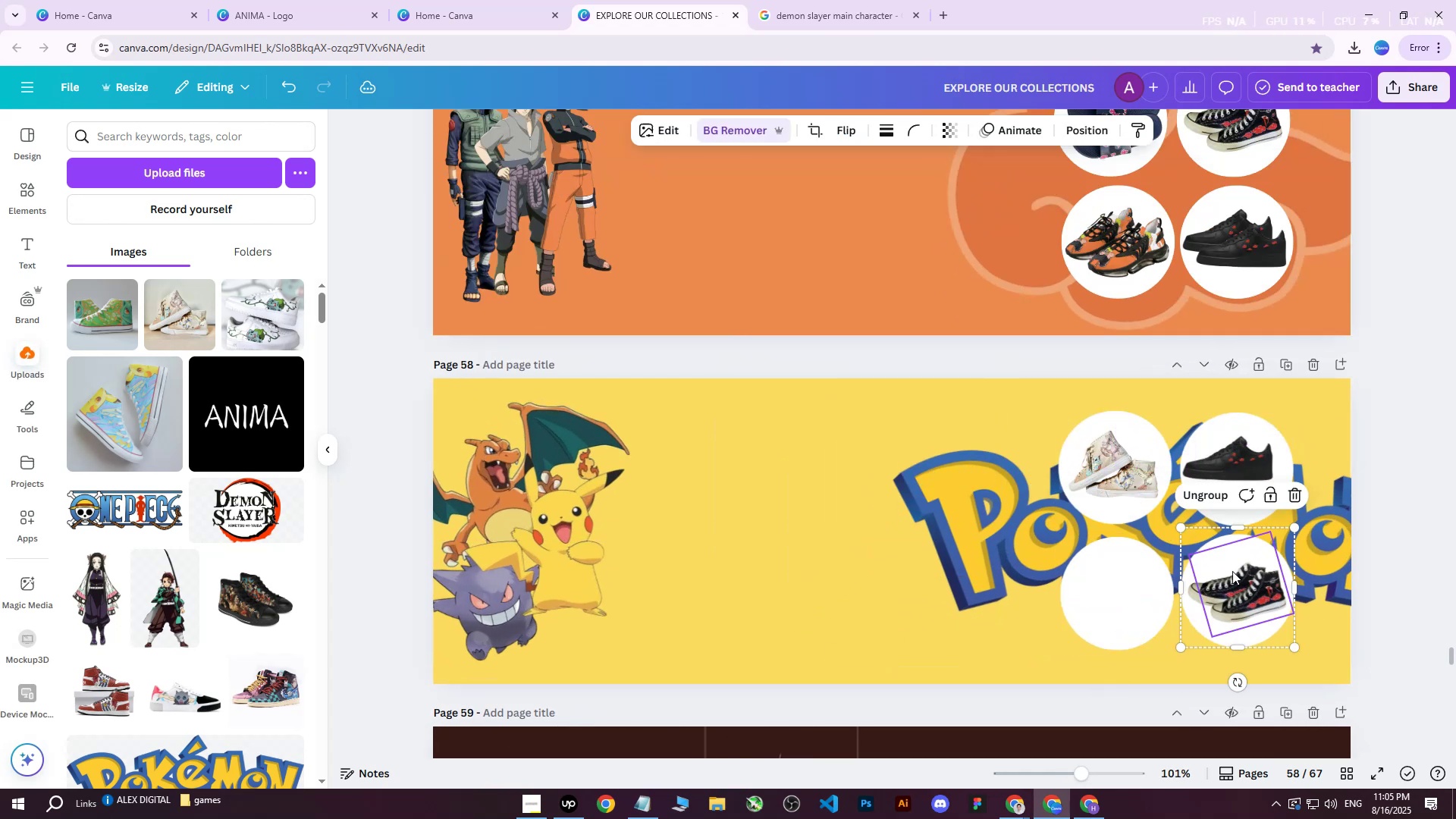 
double_click([1232, 571])
 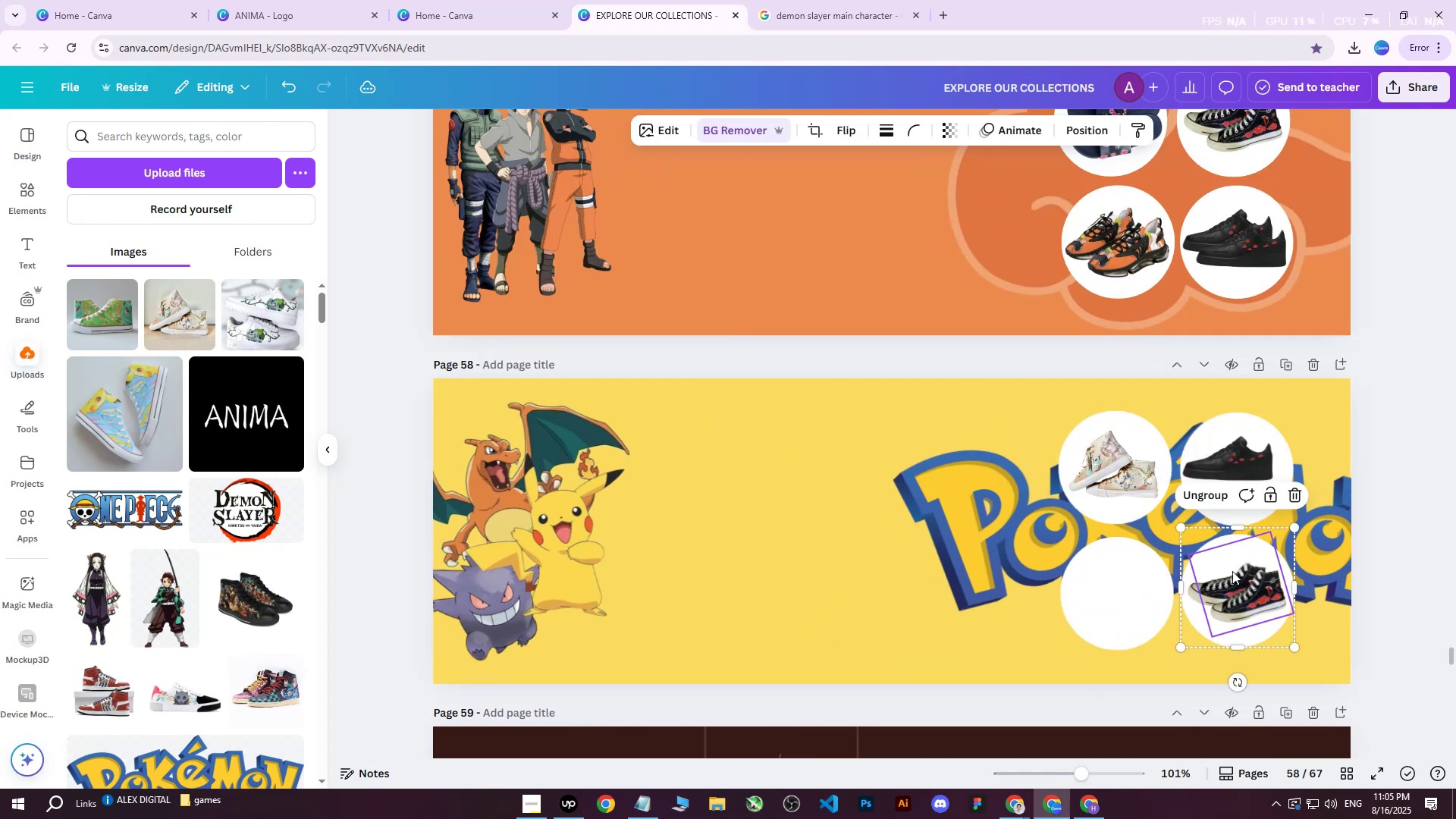 
key(Delete)
 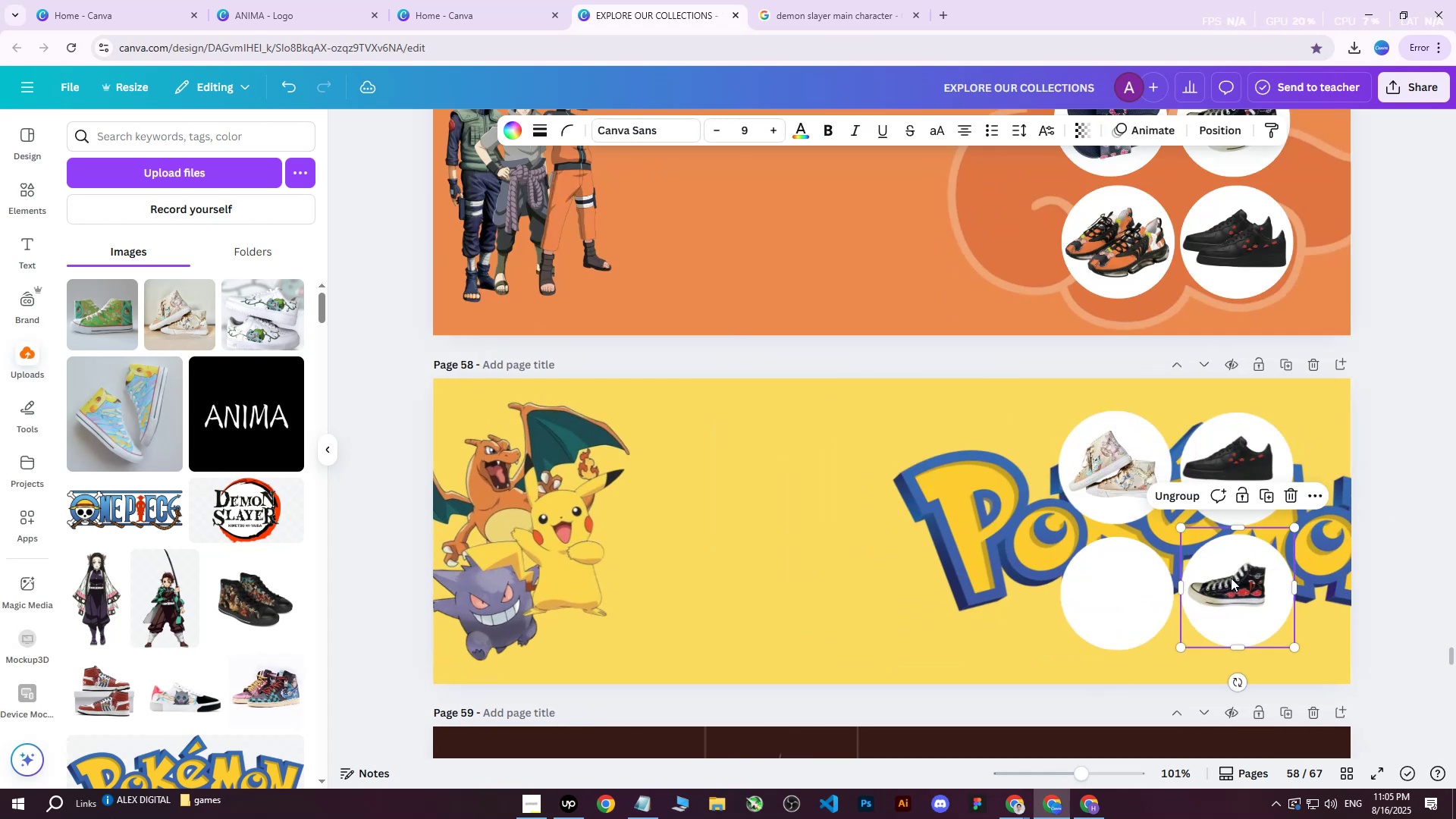 
left_click([1231, 577])
 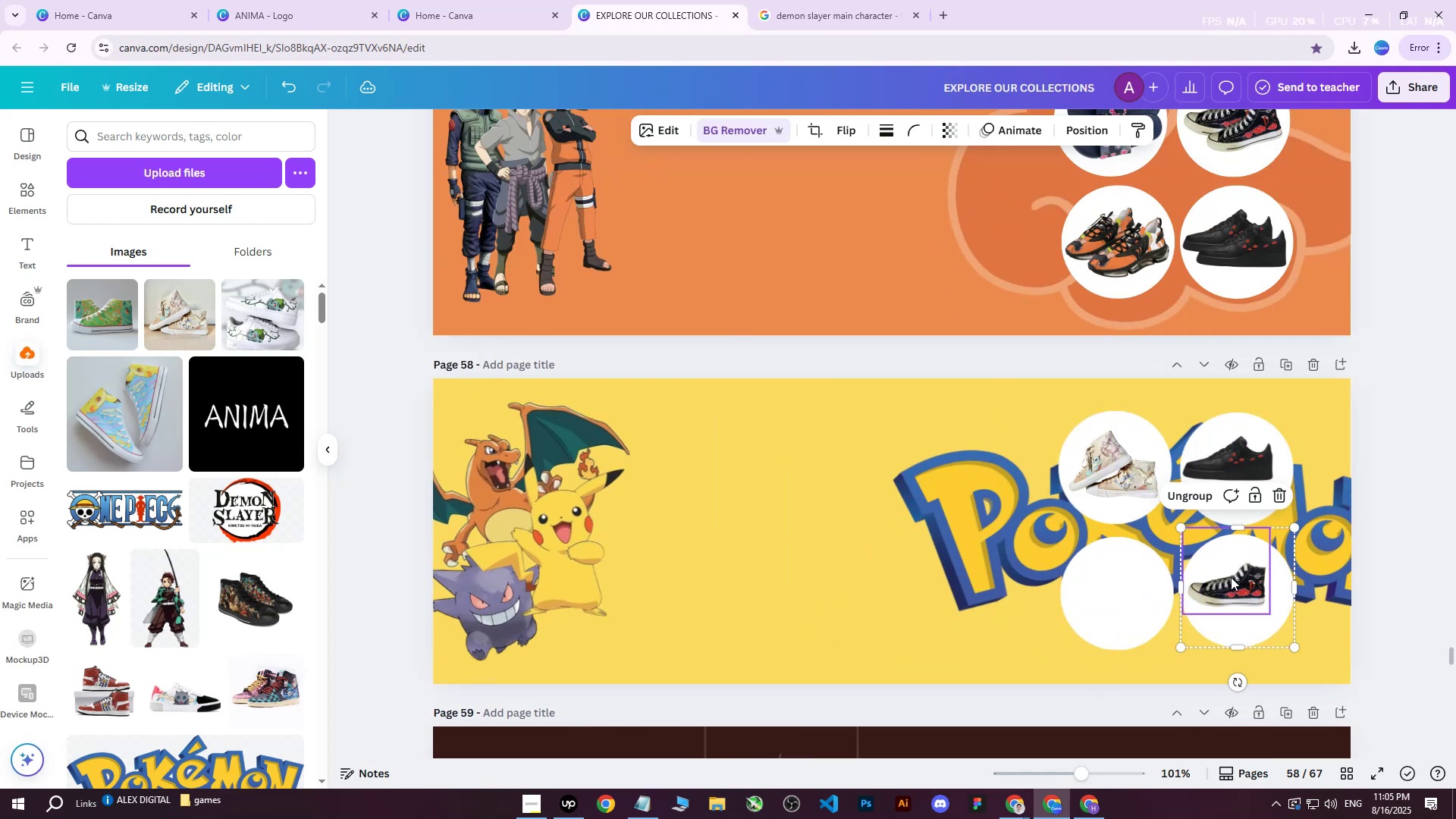 
key(Delete)
 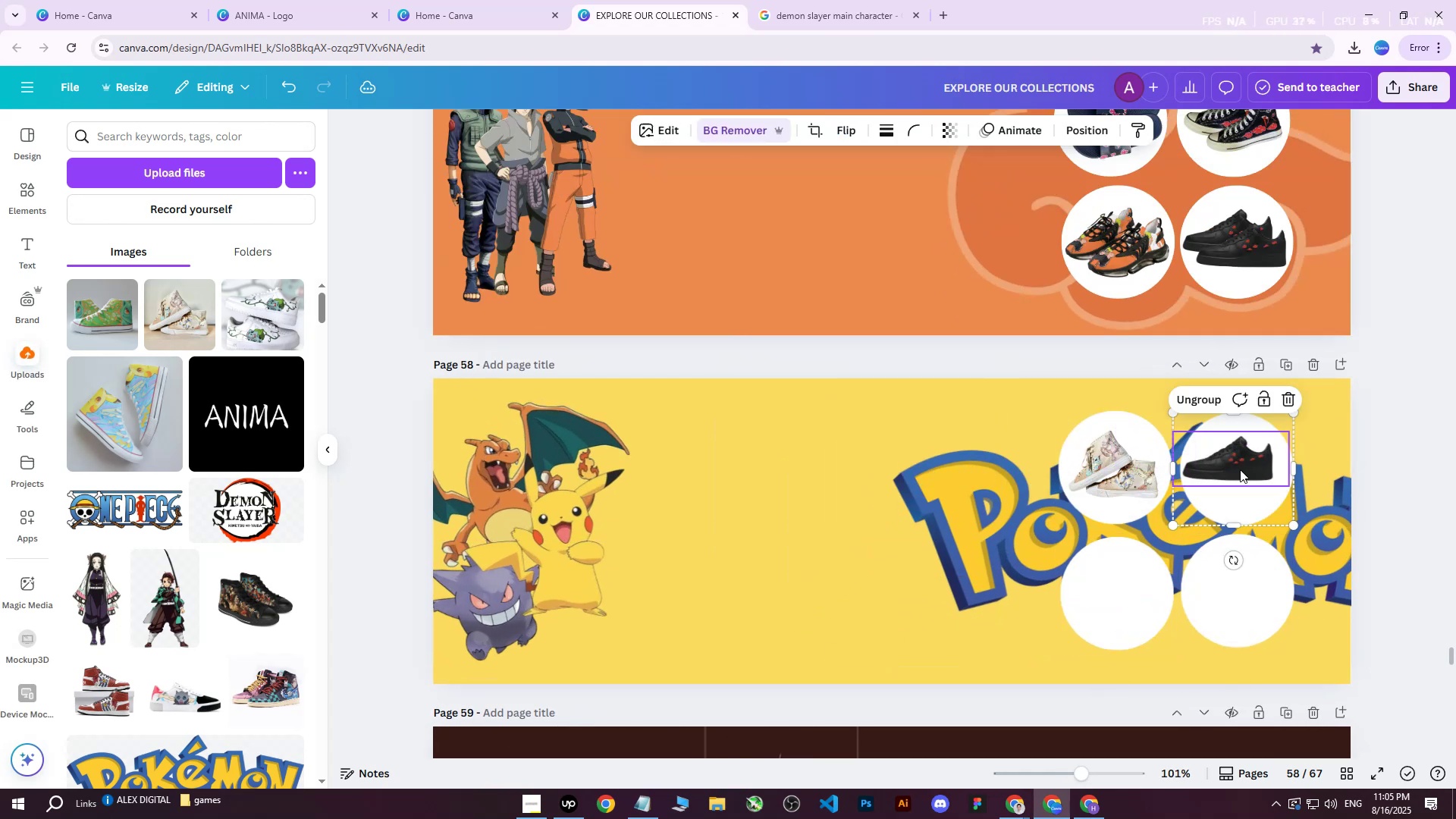 
double_click([1240, 469])
 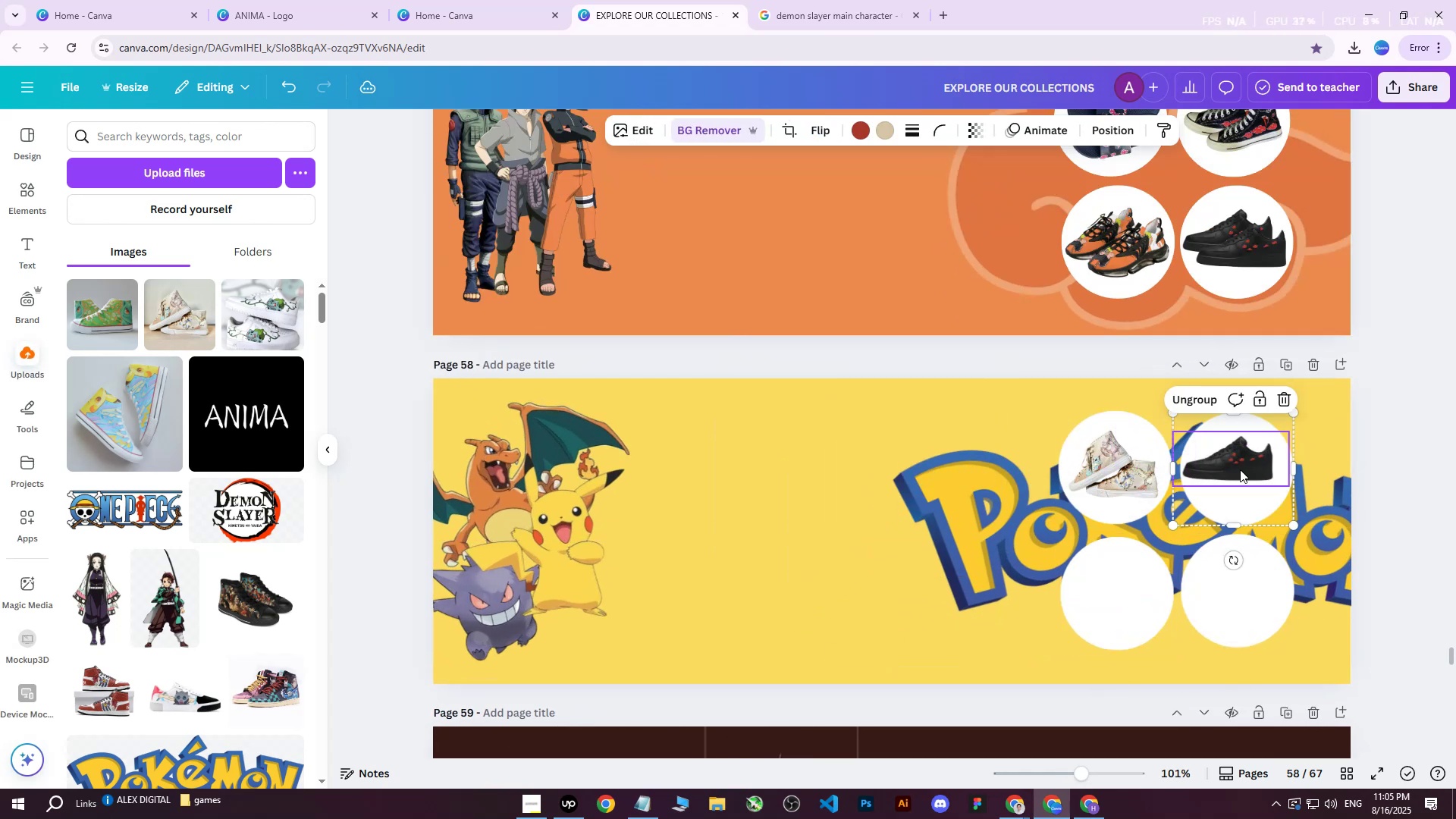 
key(Delete)
 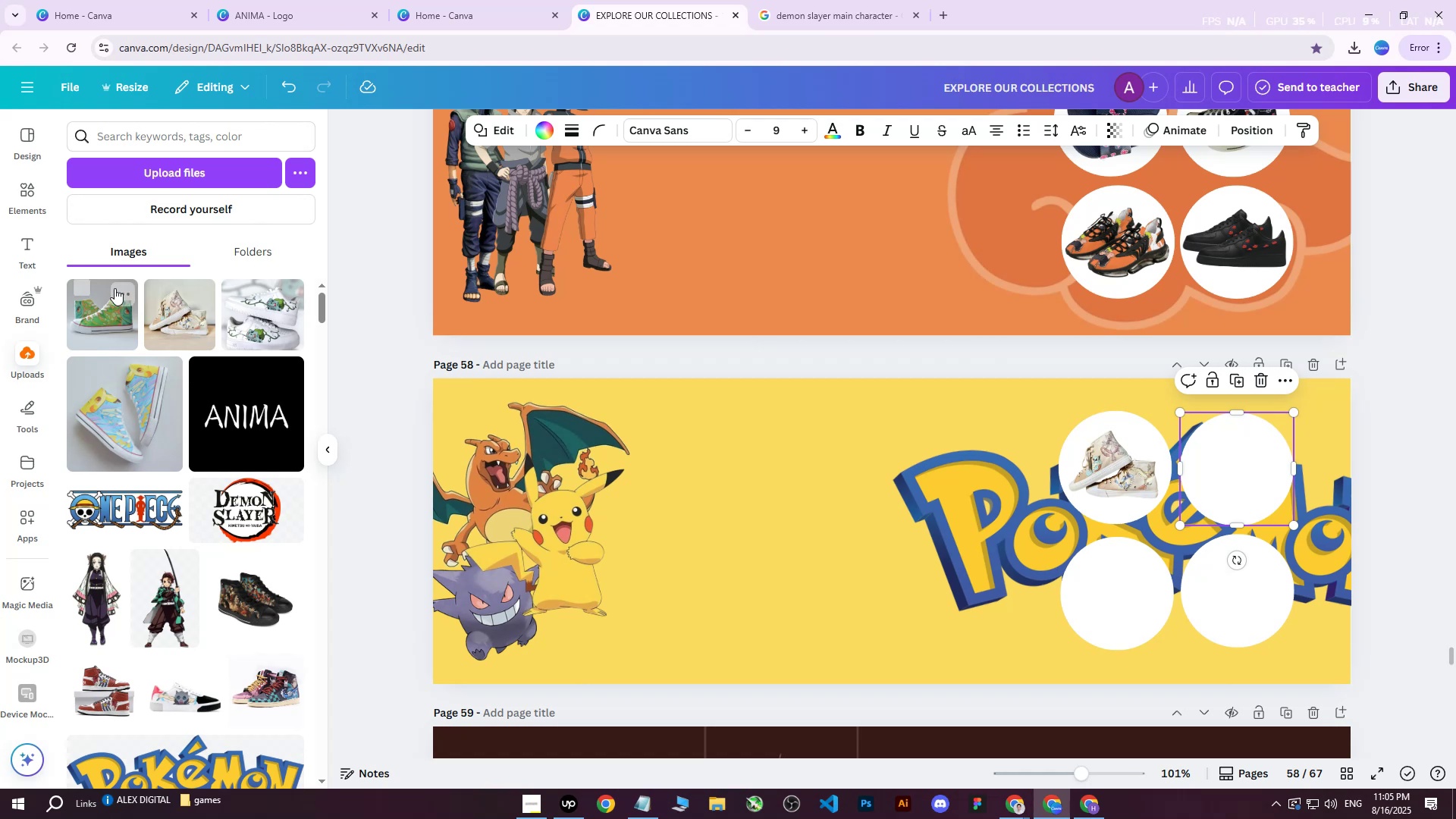 
left_click([100, 303])
 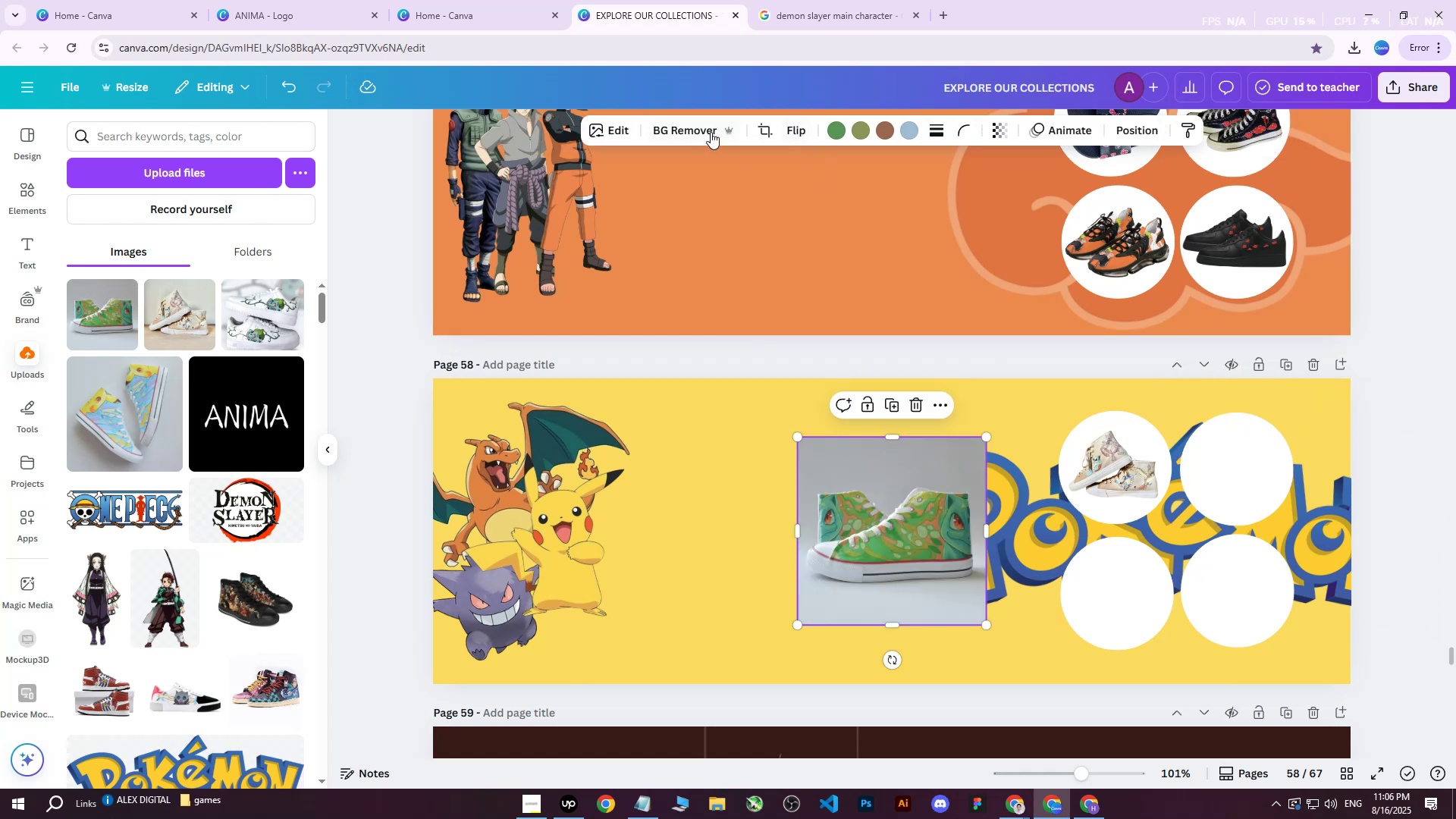 
left_click([670, 132])
 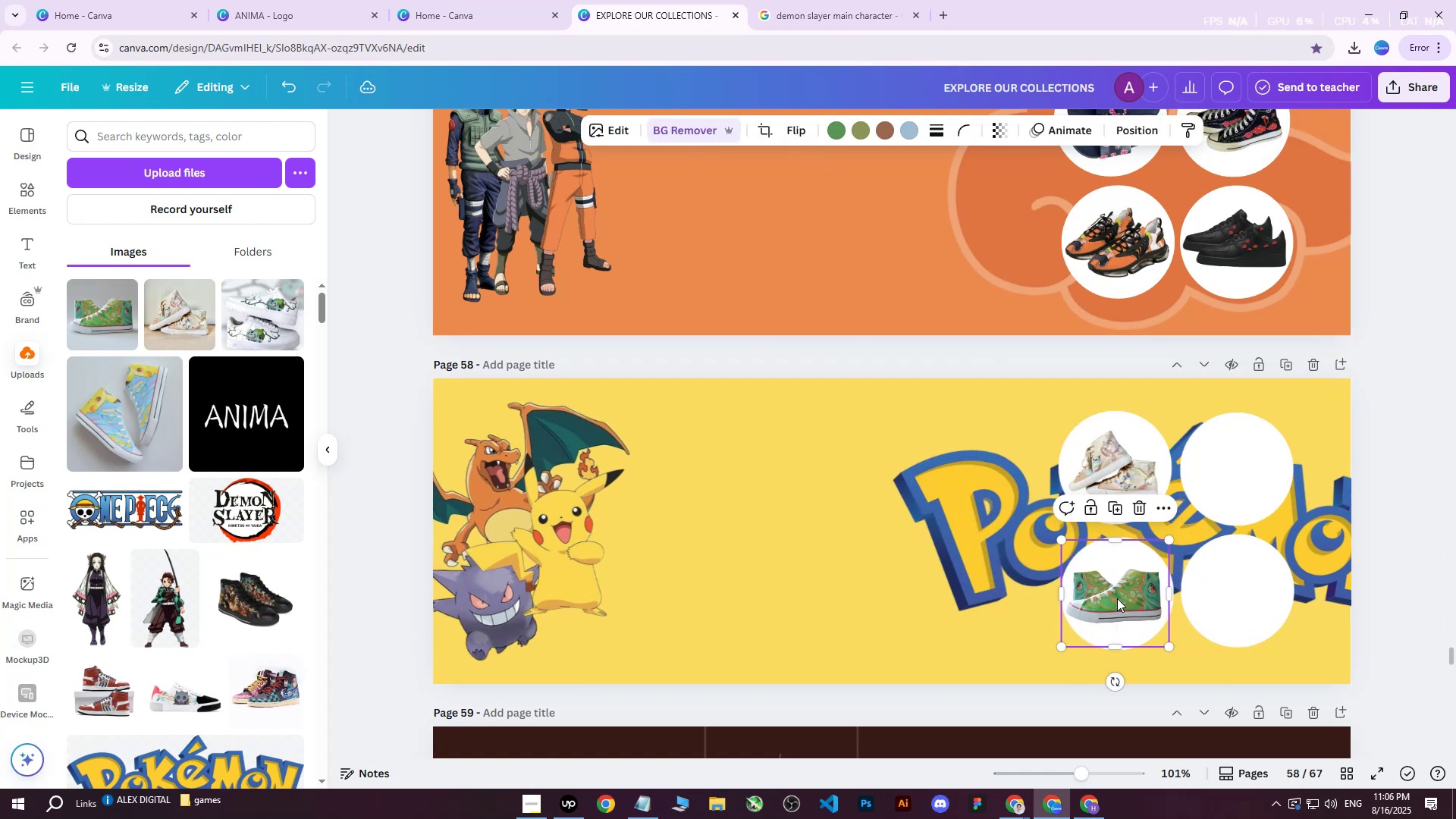 
wait(8.41)
 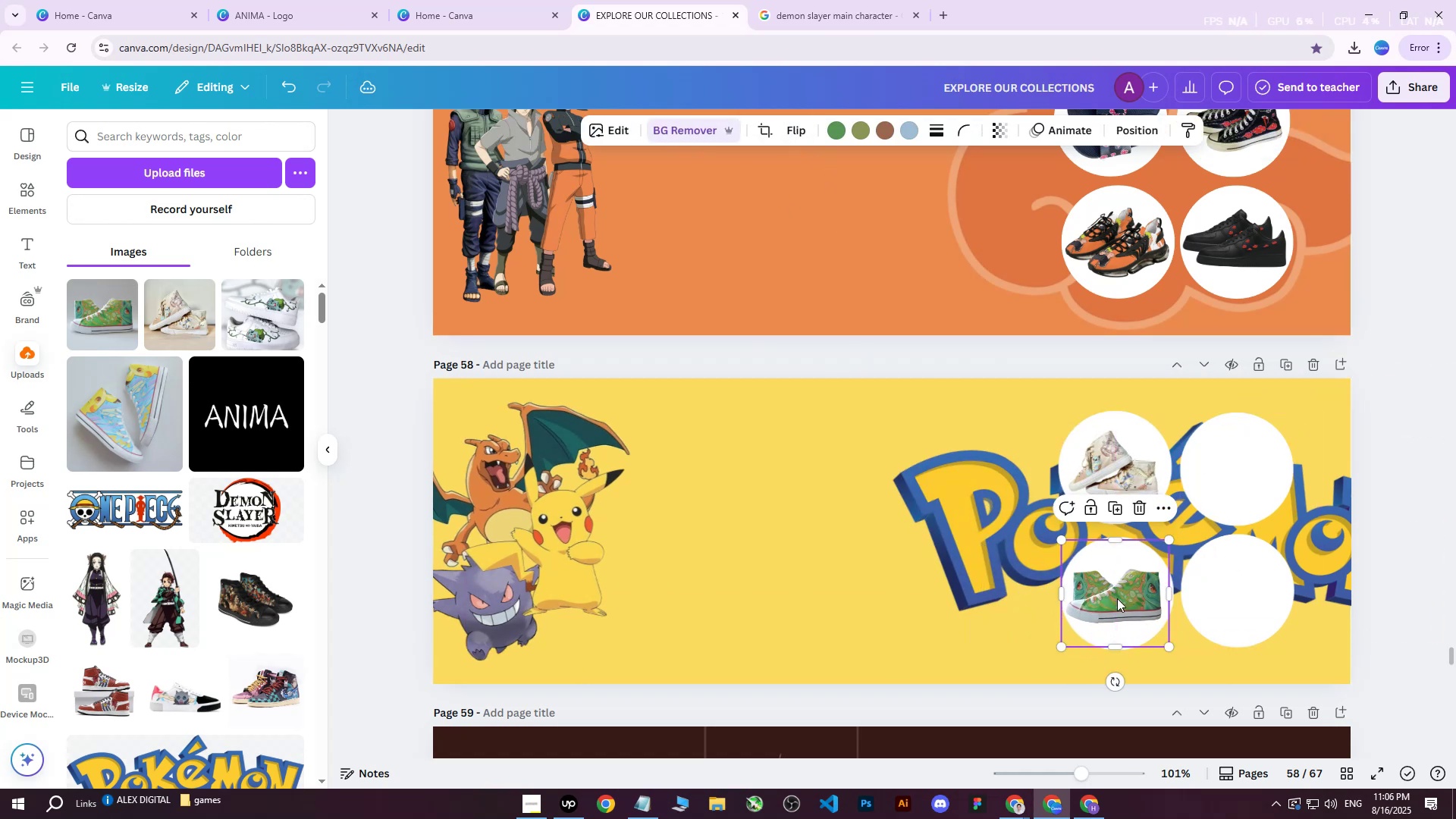 
left_click([143, 413])
 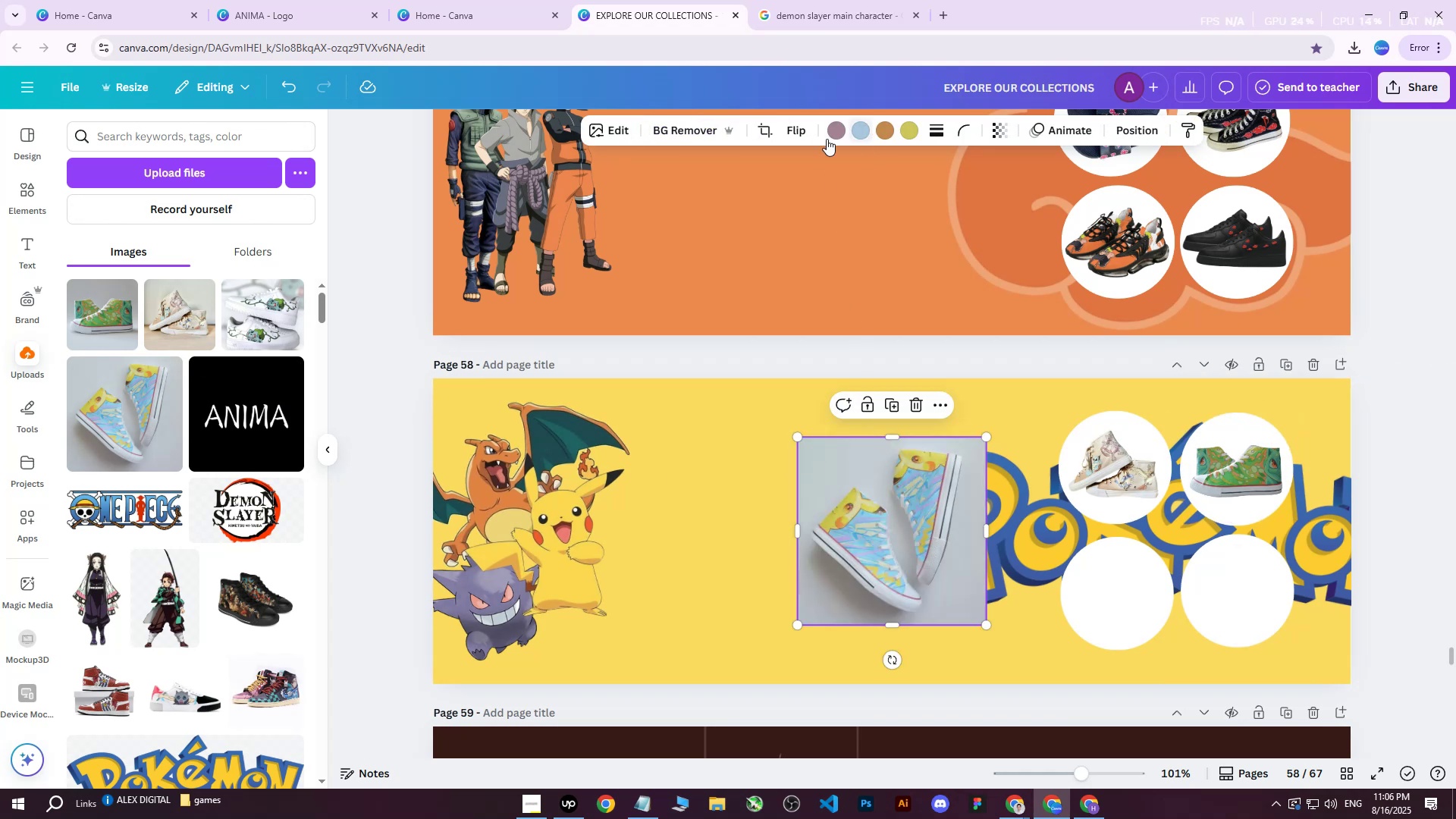 
left_click([686, 131])
 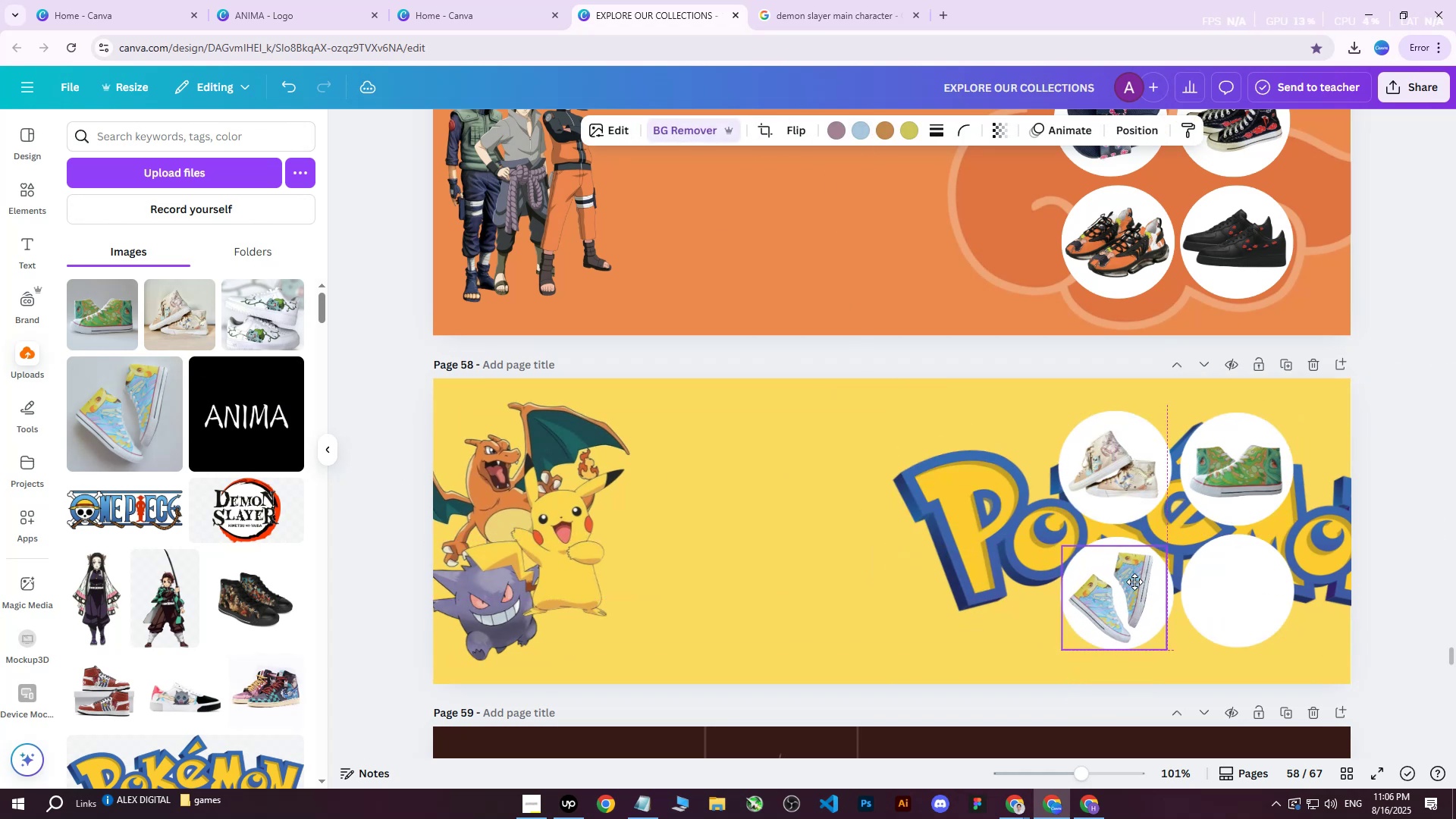 
wait(11.16)
 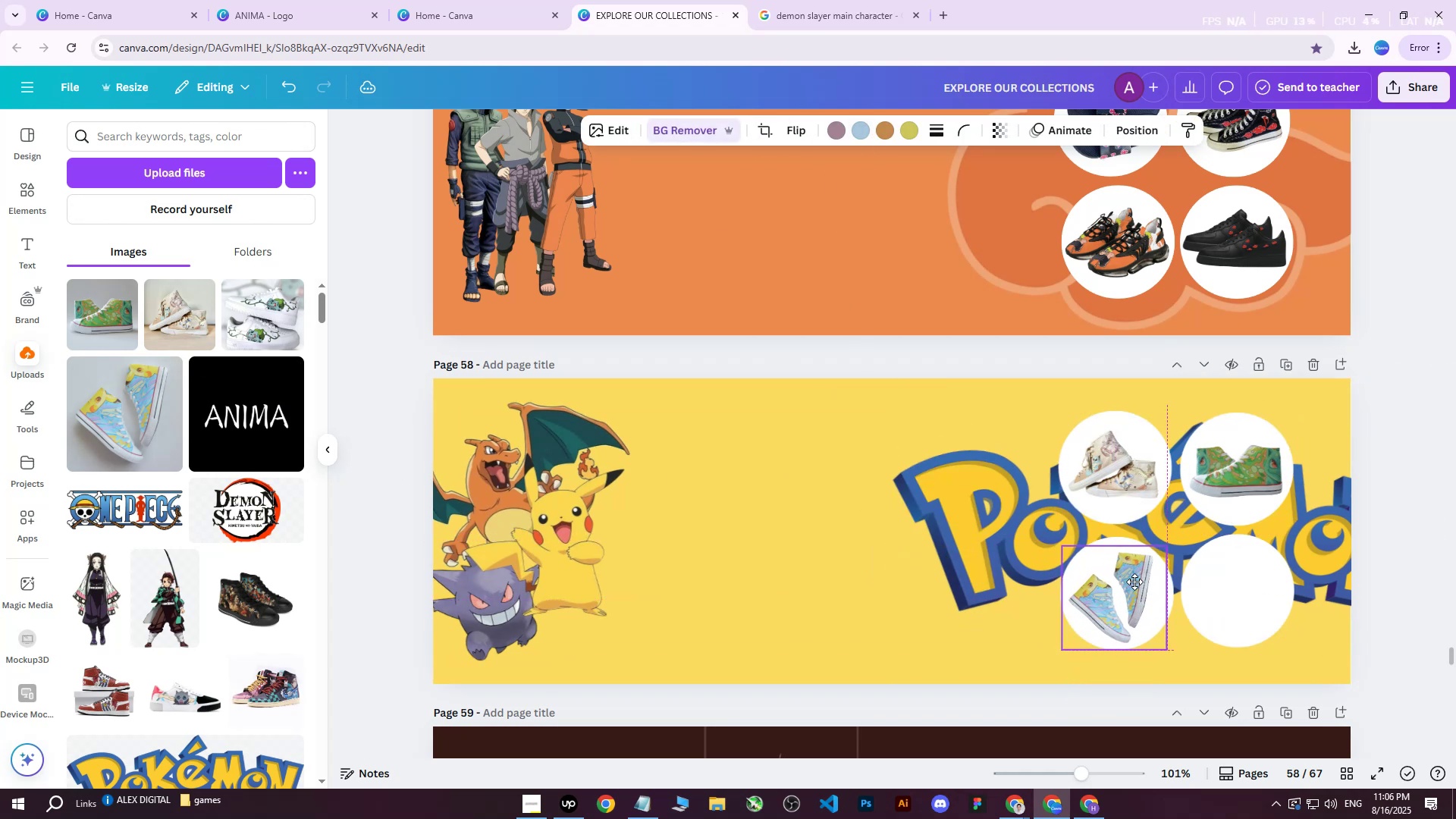 
left_click([254, 313])
 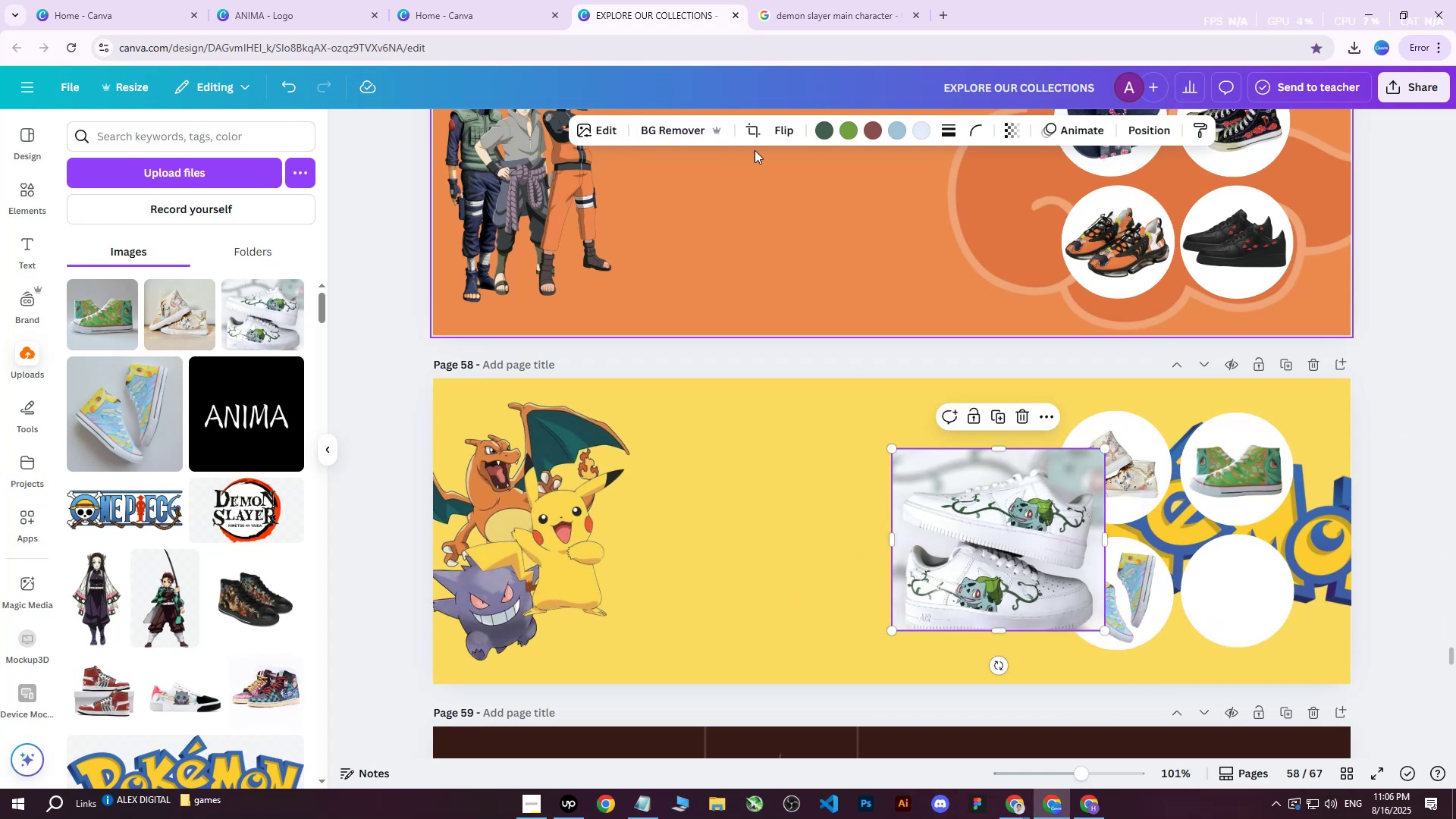 
left_click([676, 138])
 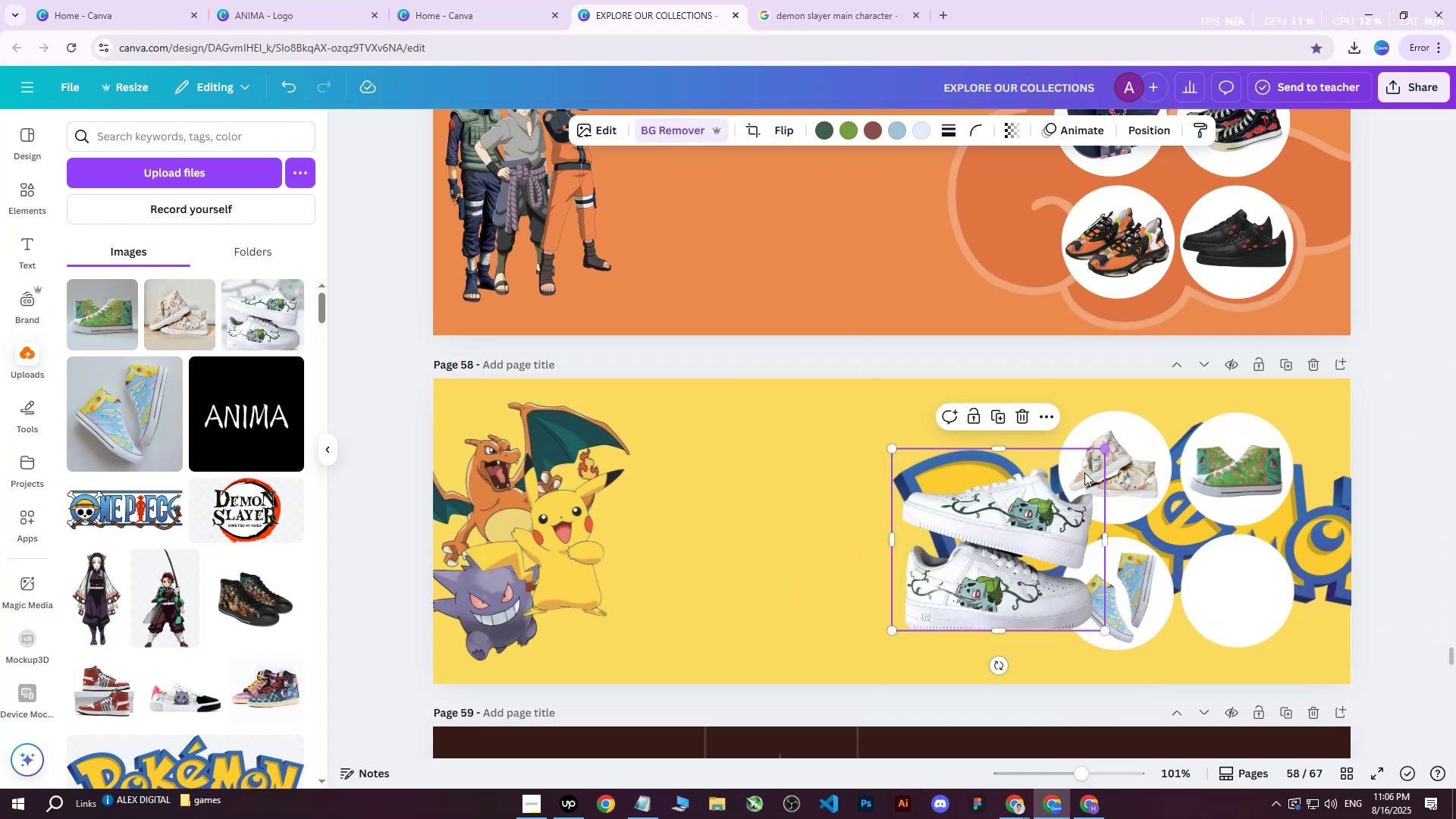 
double_click([849, 414])
 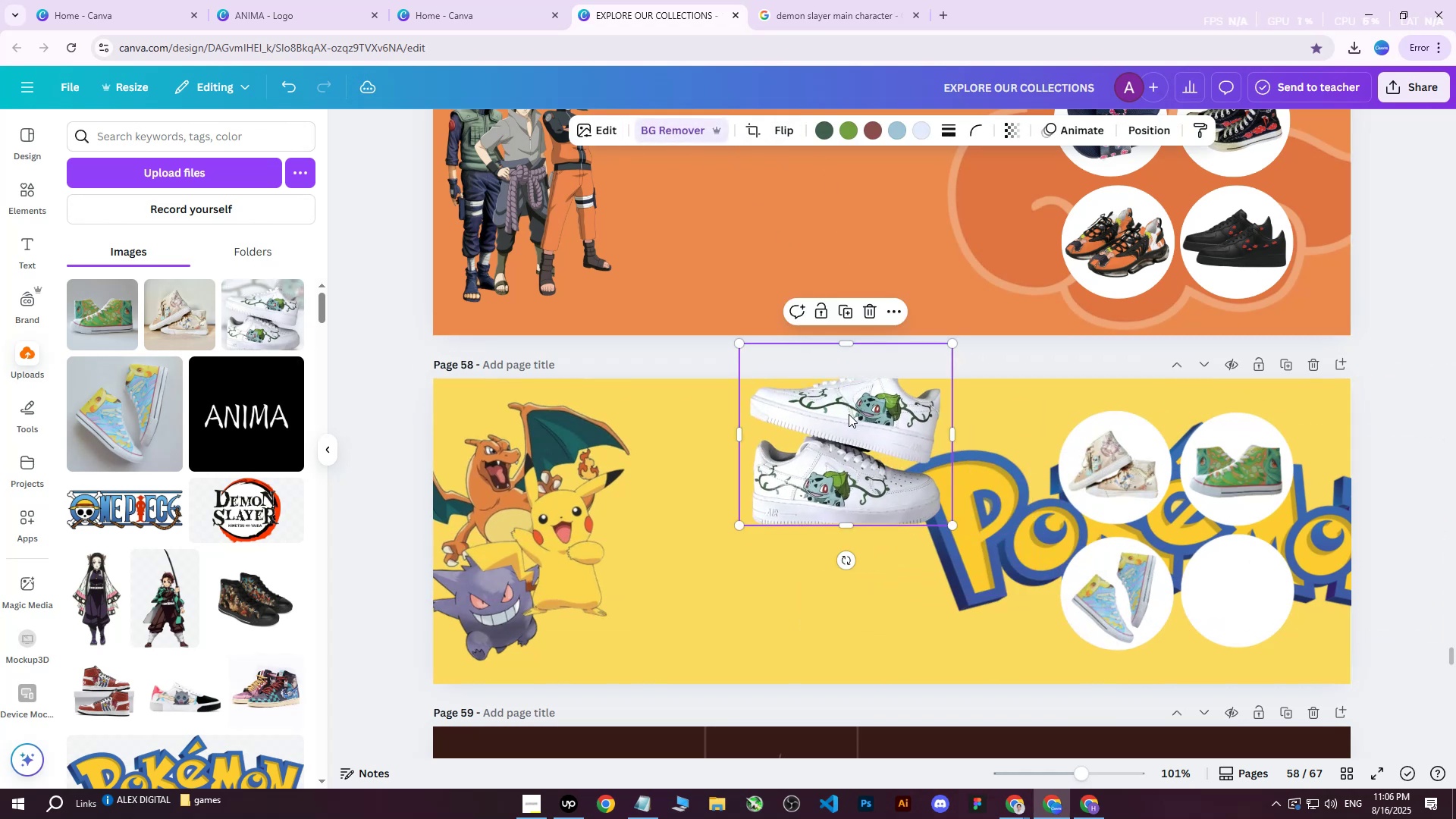 
triple_click([849, 414])
 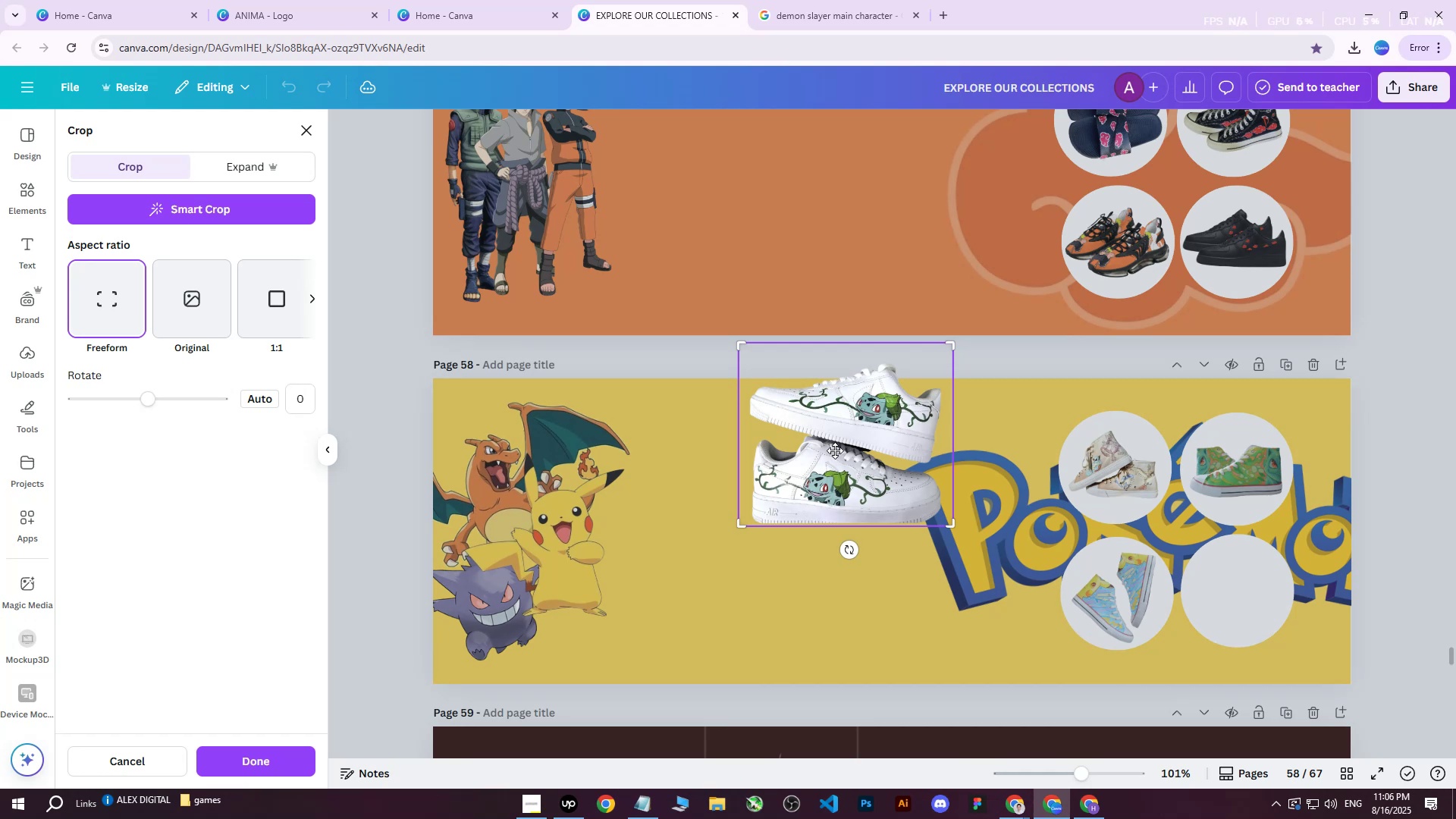 
double_click([1149, 343])
 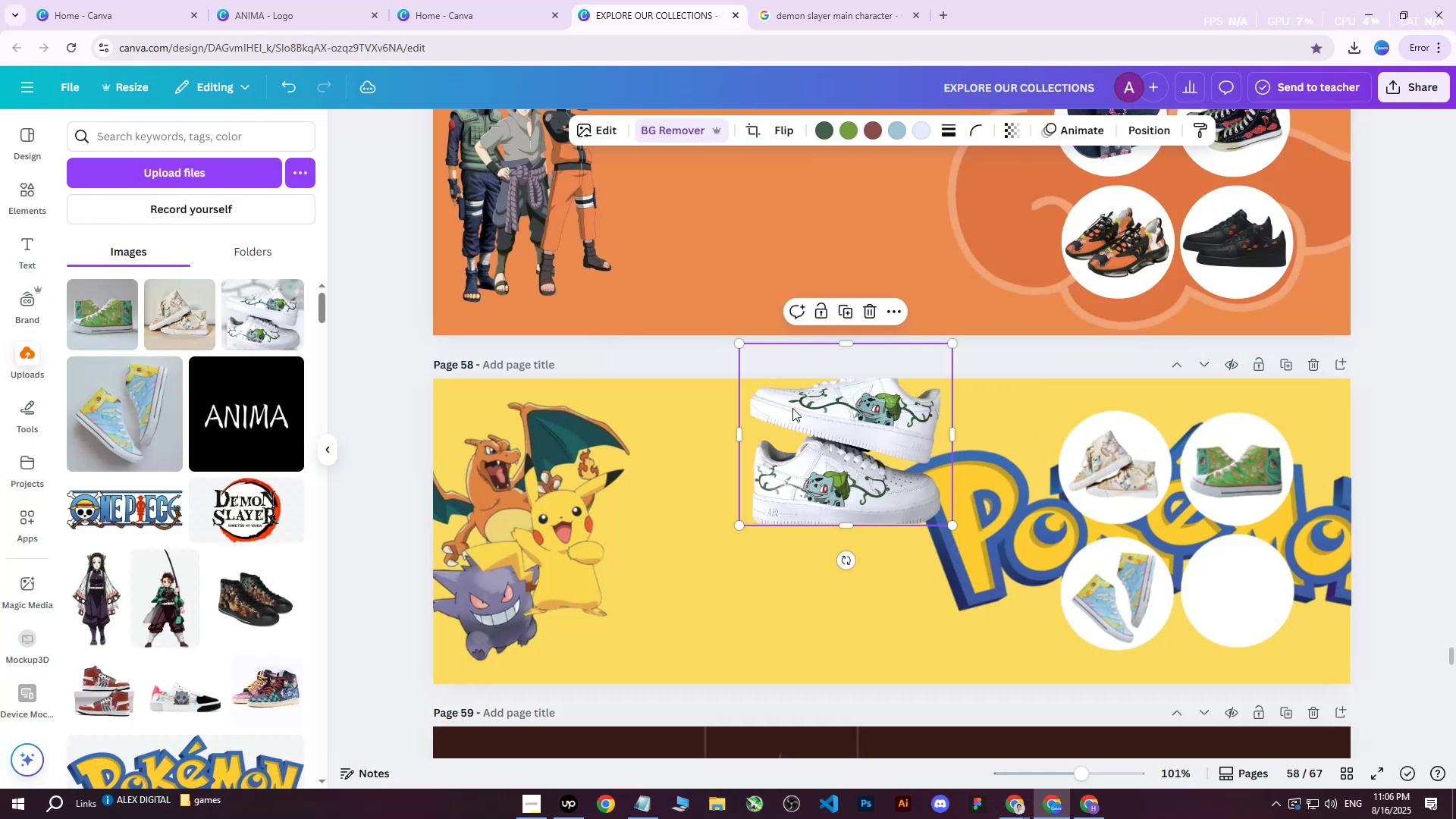 
triple_click([792, 408])
 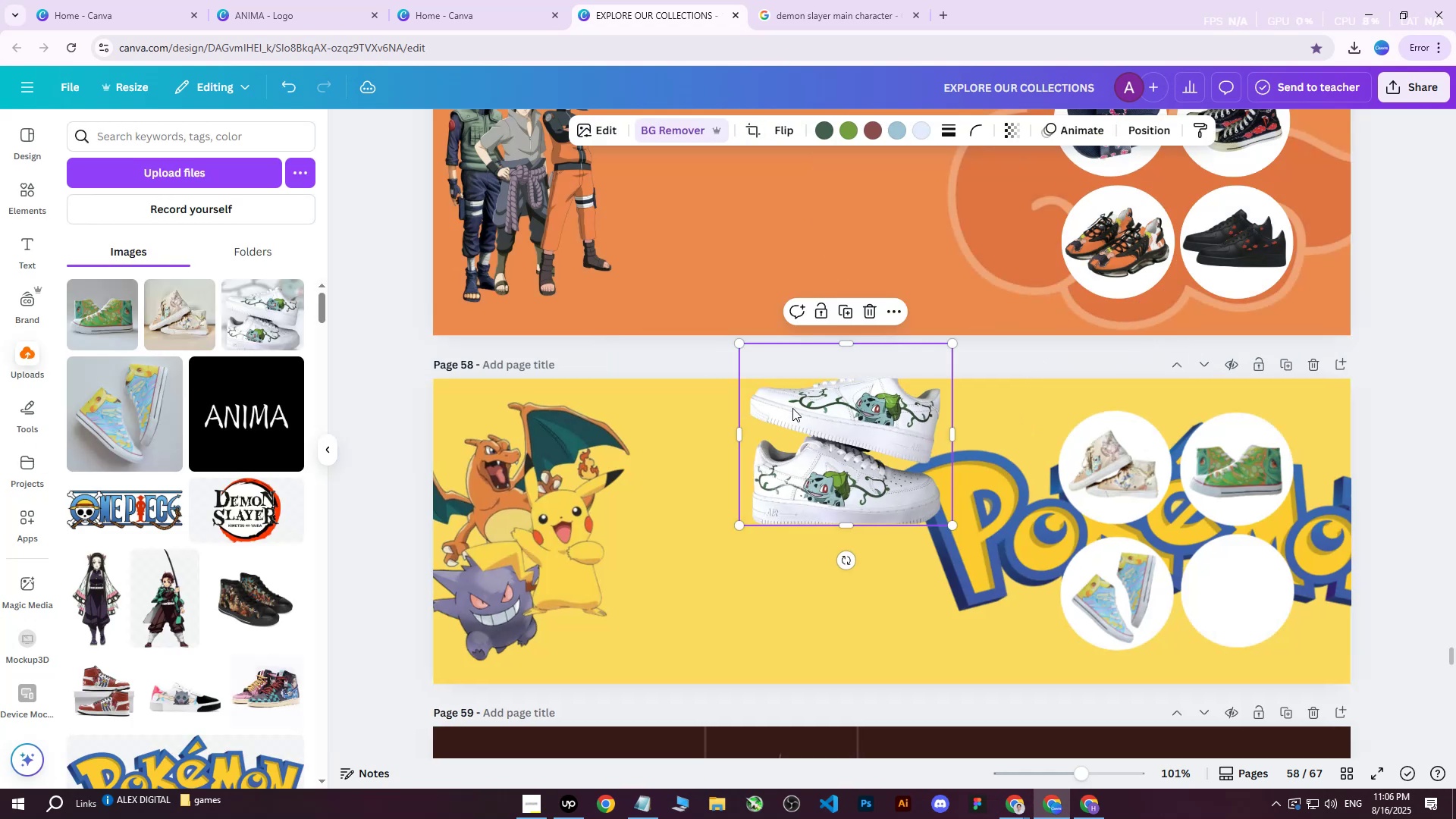 
triple_click([792, 408])
 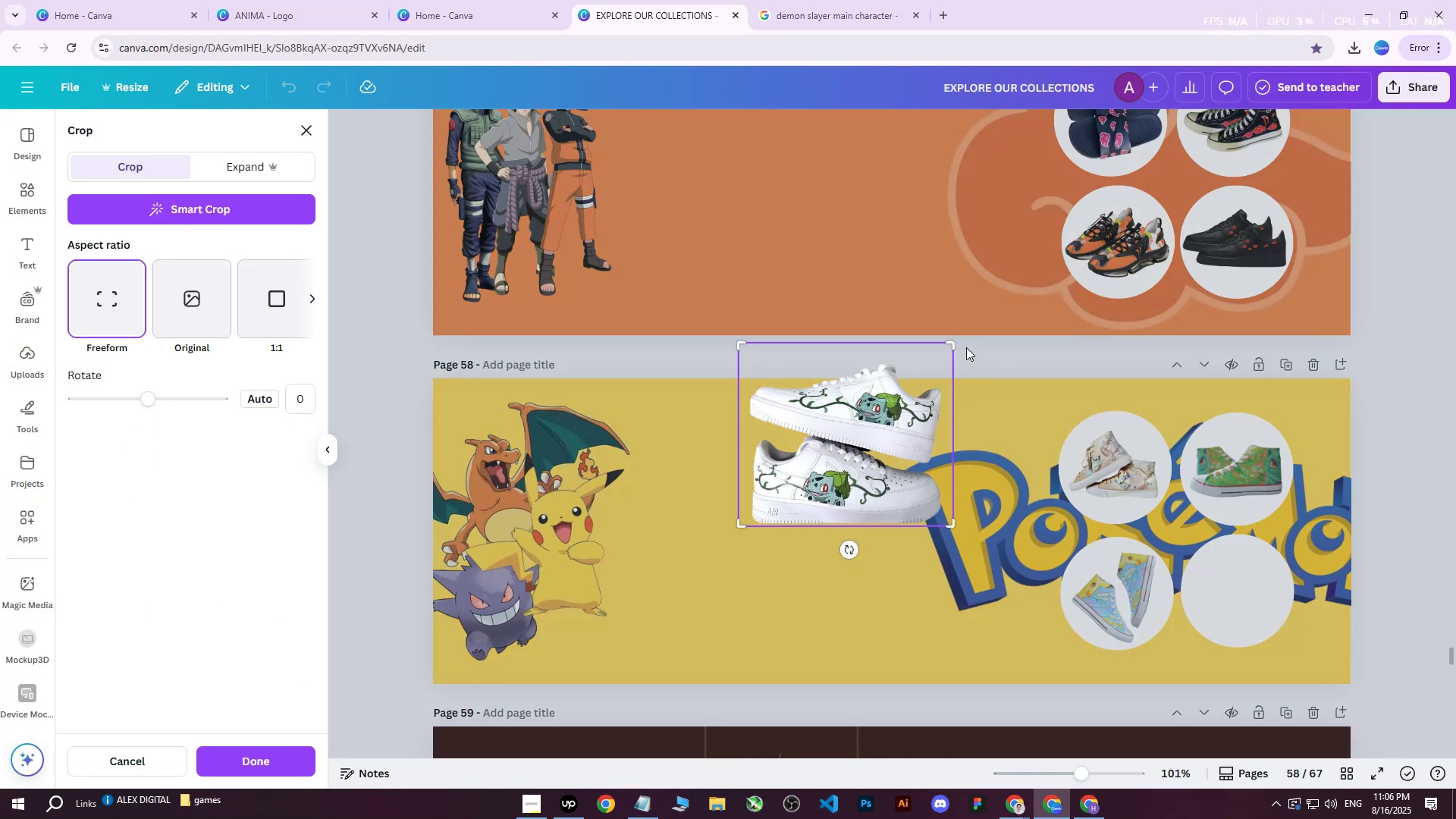 
left_click([1059, 357])
 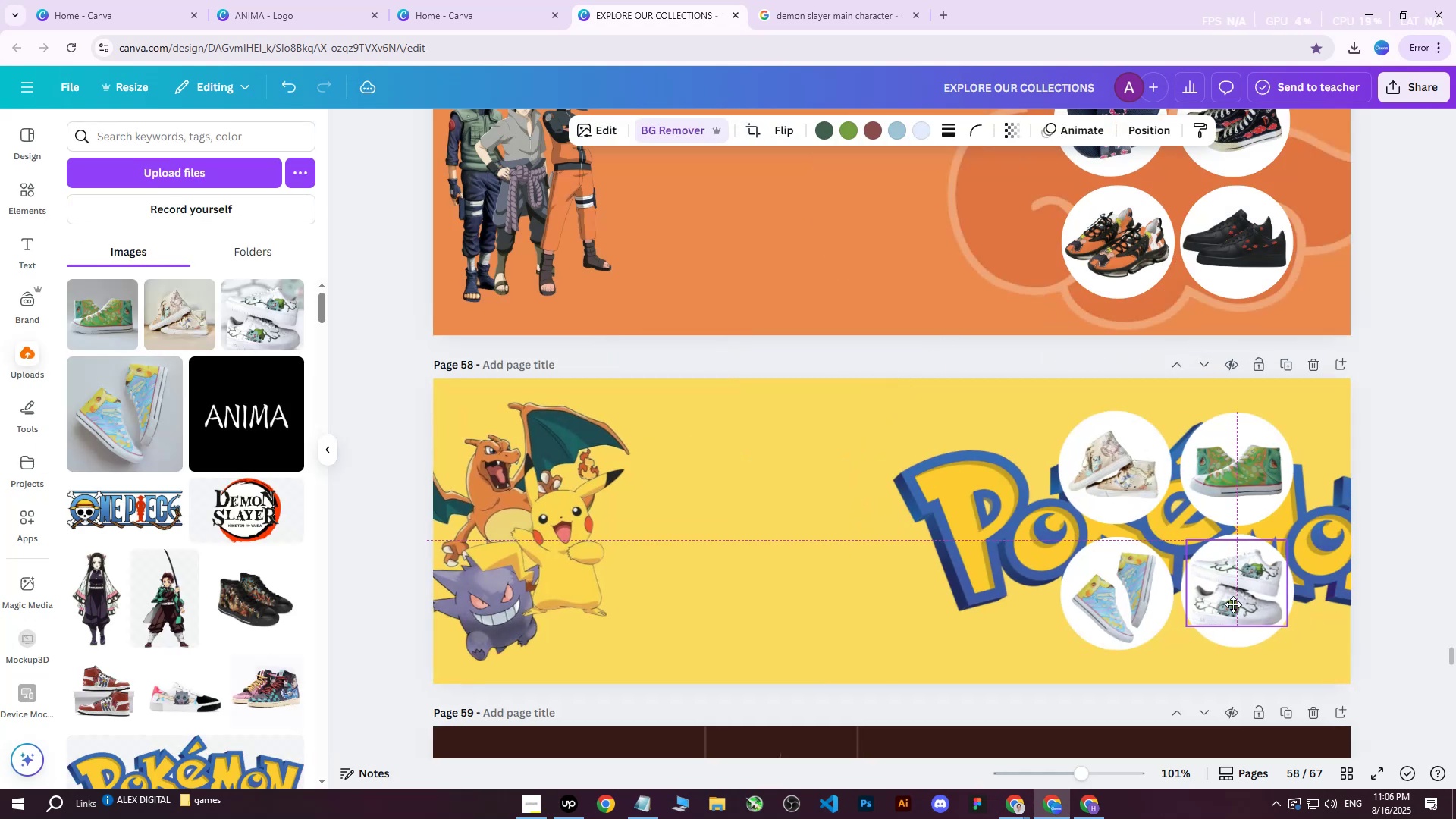 
key(Control+ControlLeft)
 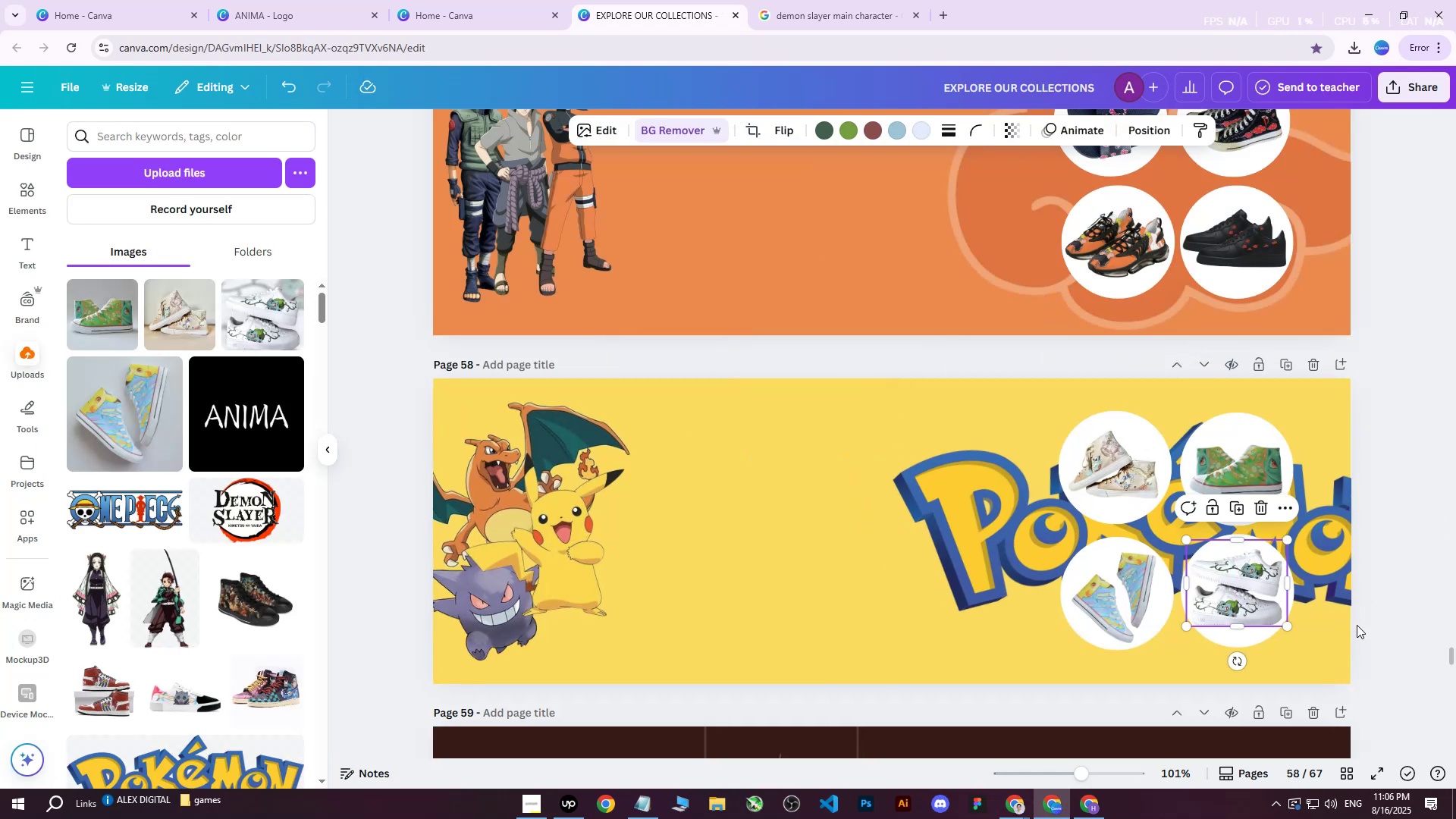 
hold_key(key=ControlLeft, duration=0.54)
scroll: coordinate [1355, 625], scroll_direction: up, amount: 3.0
 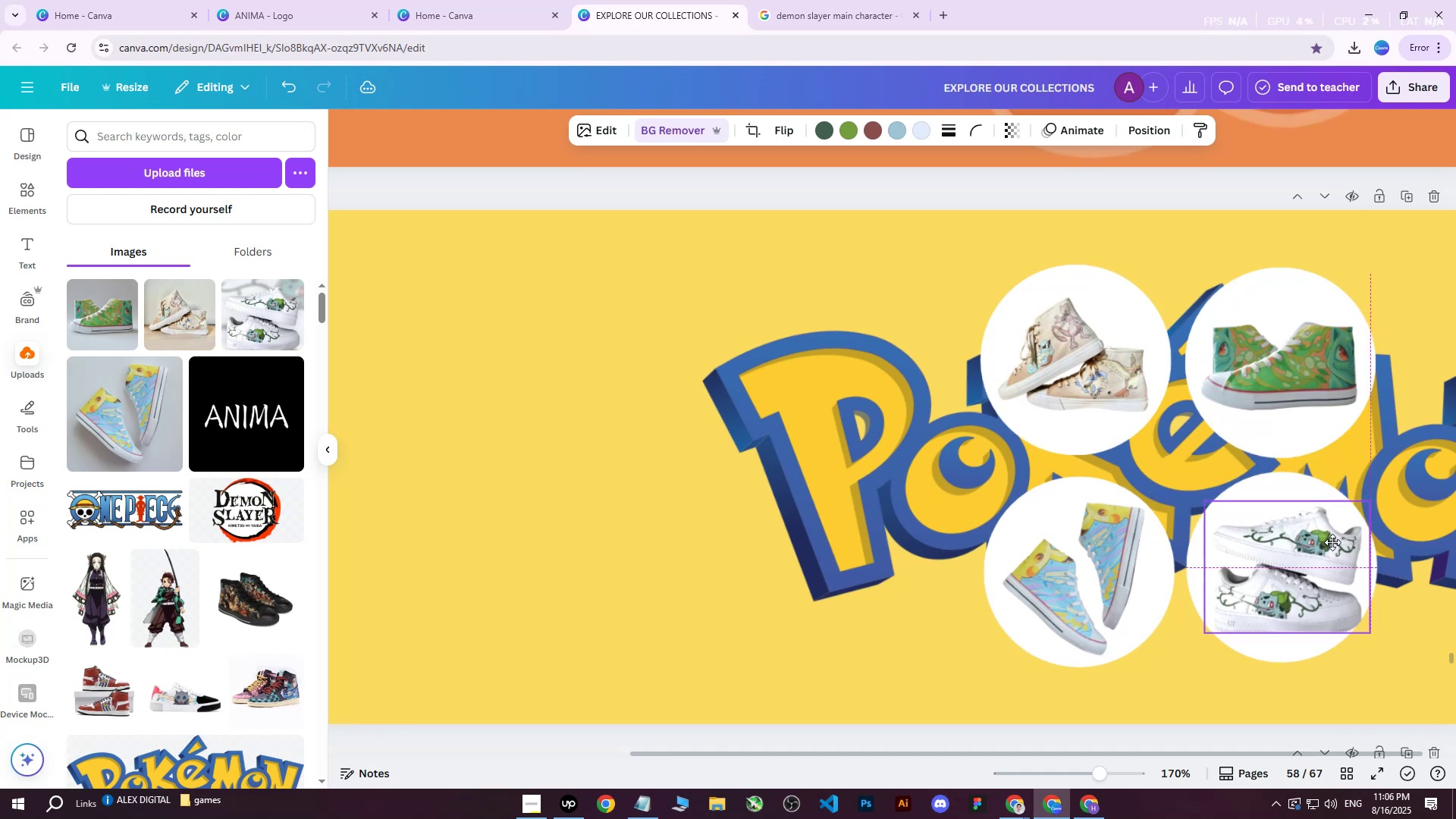 
wait(7.23)
 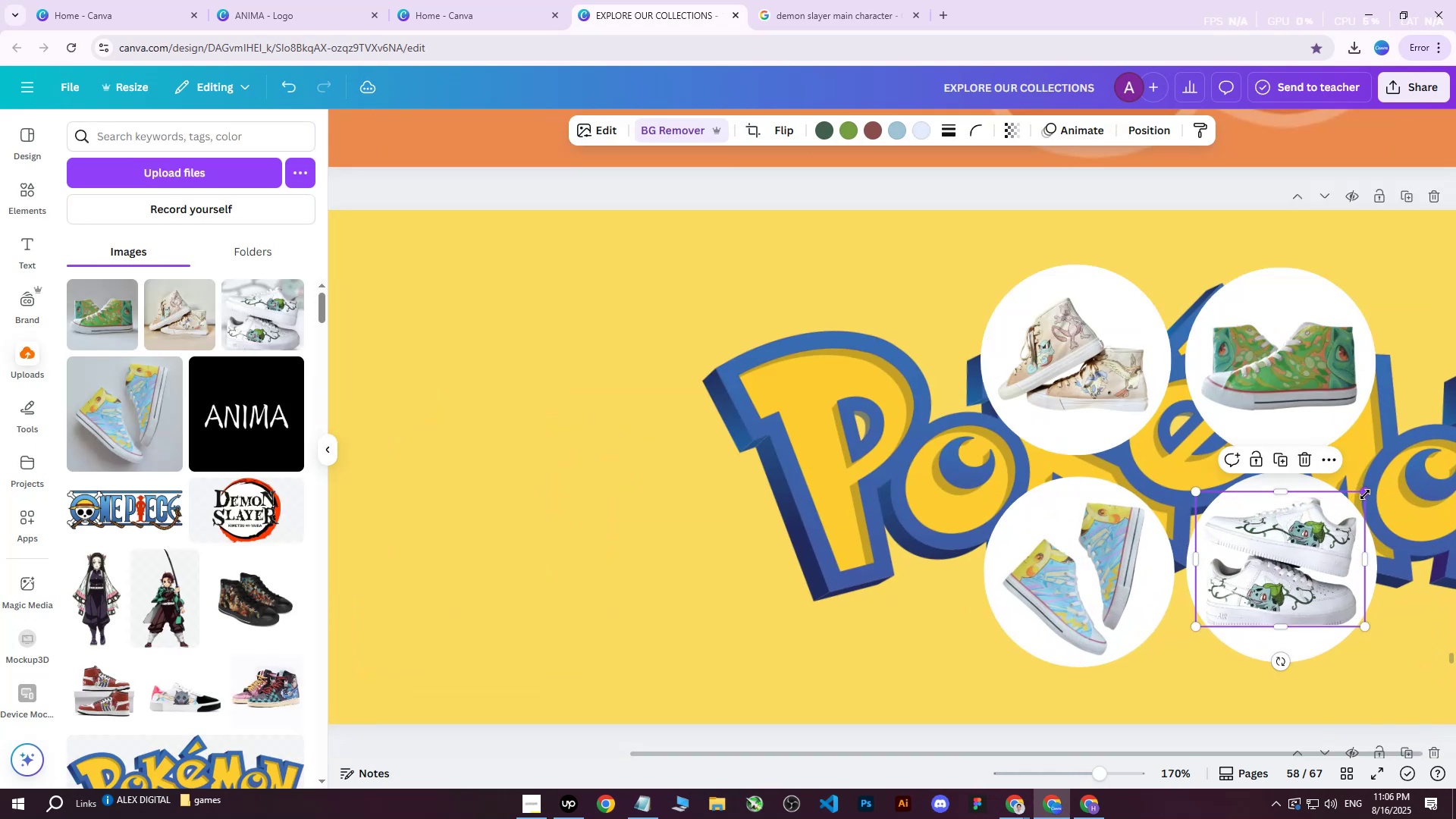 
left_click([1320, 677])
 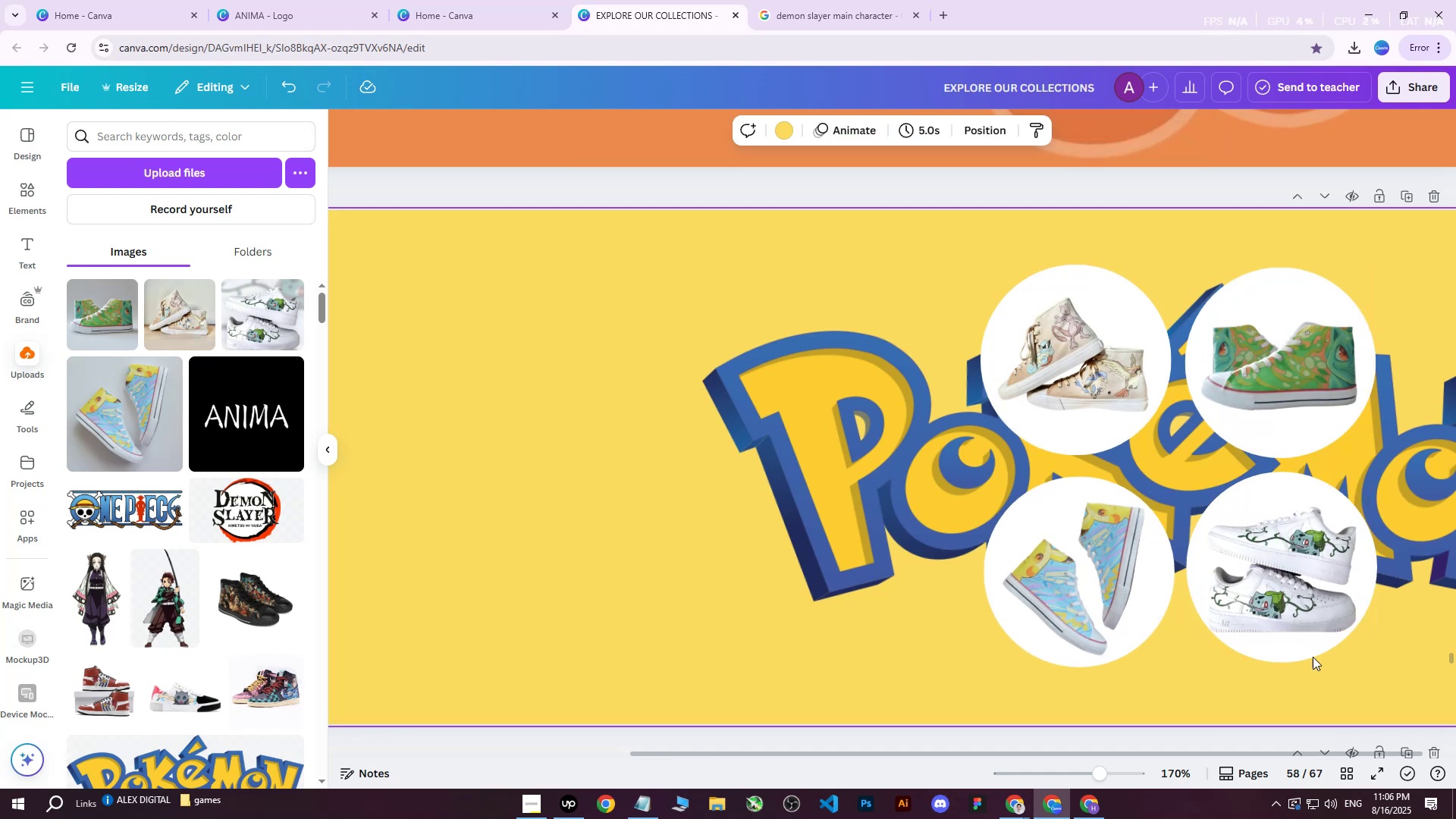 
key(Space)
 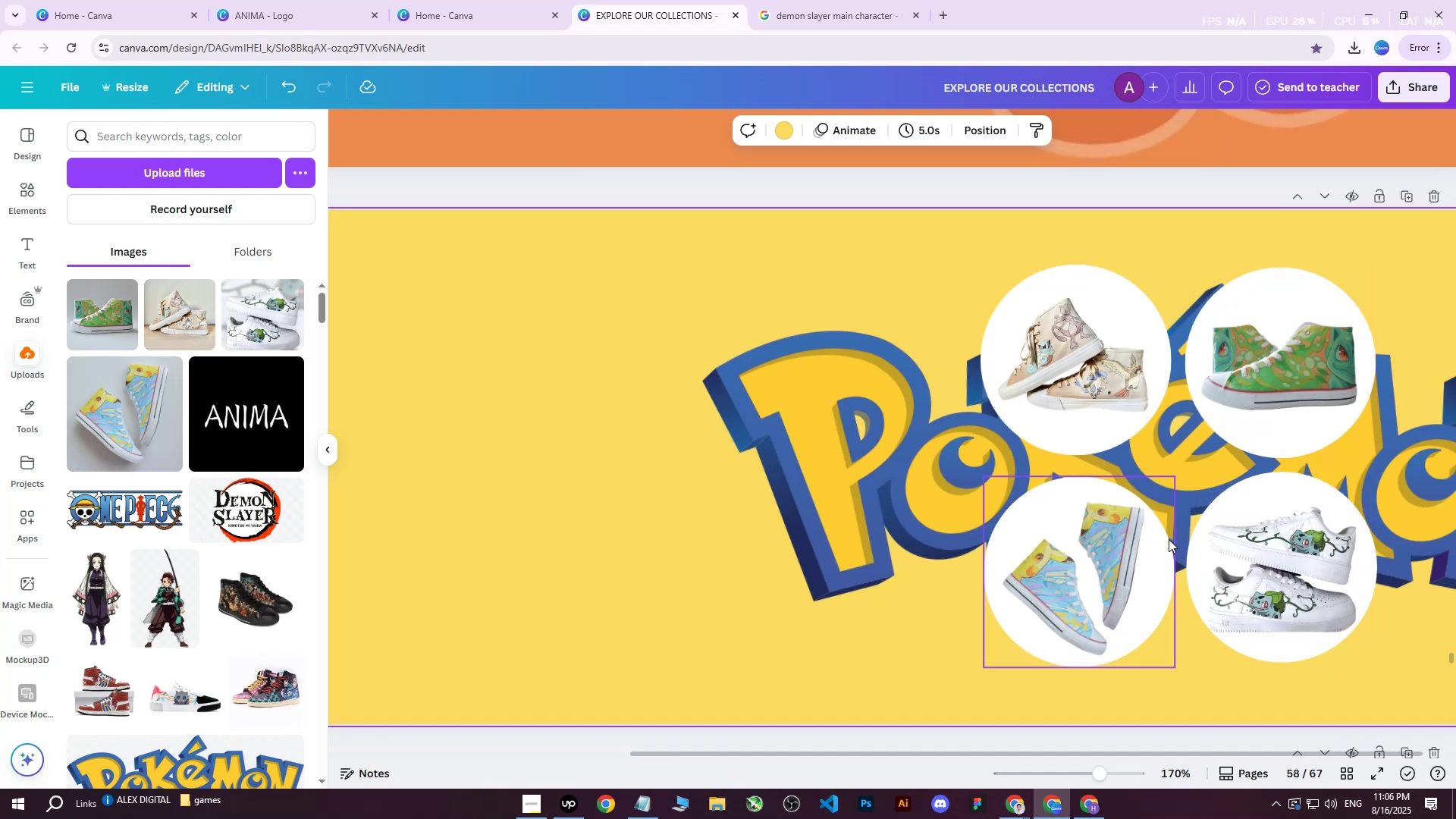 
hold_key(key=ControlLeft, duration=0.92)
scroll: coordinate [1060, 458], scroll_direction: down, amount: 8.0
 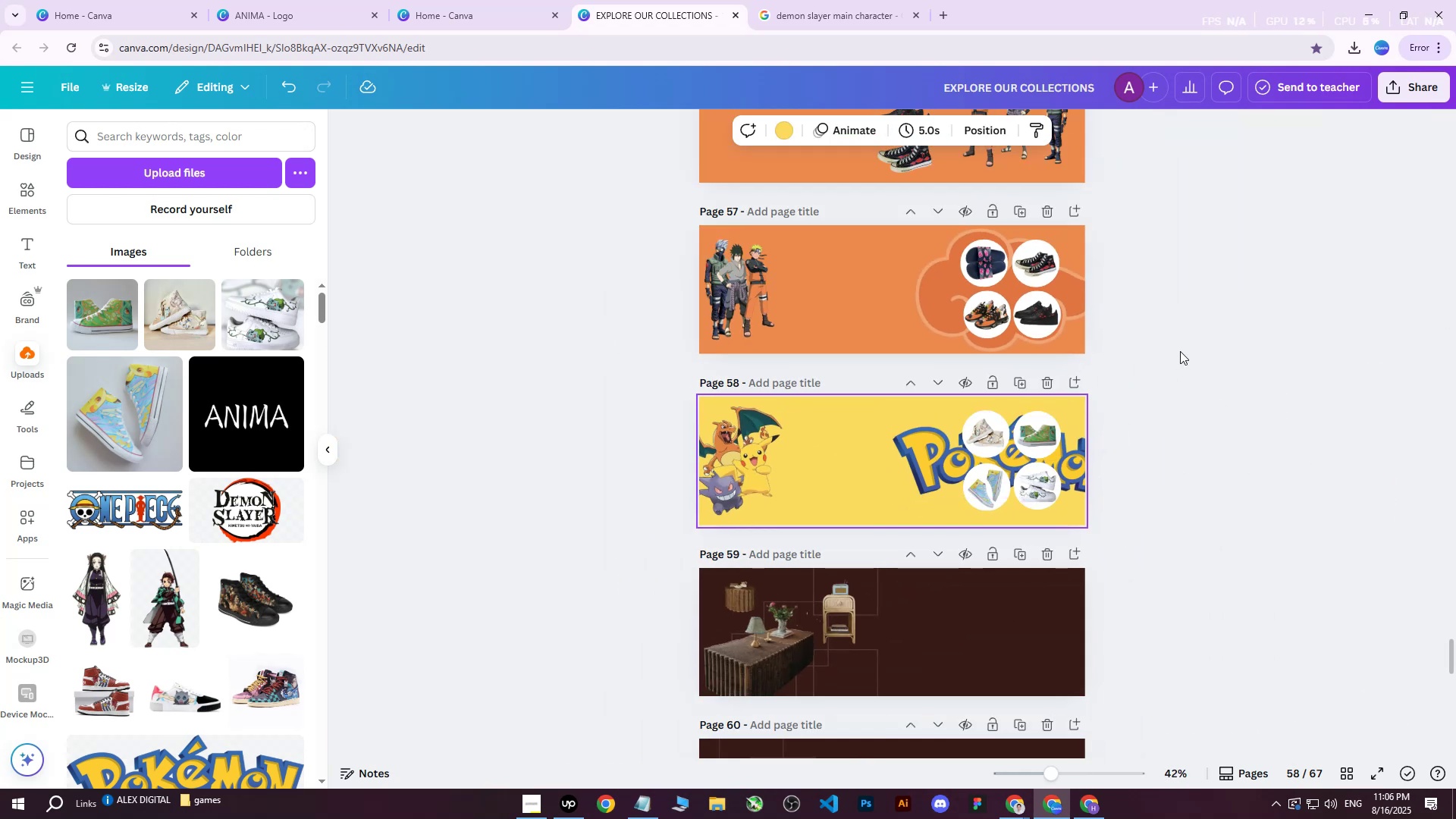 
left_click([1417, 79])
 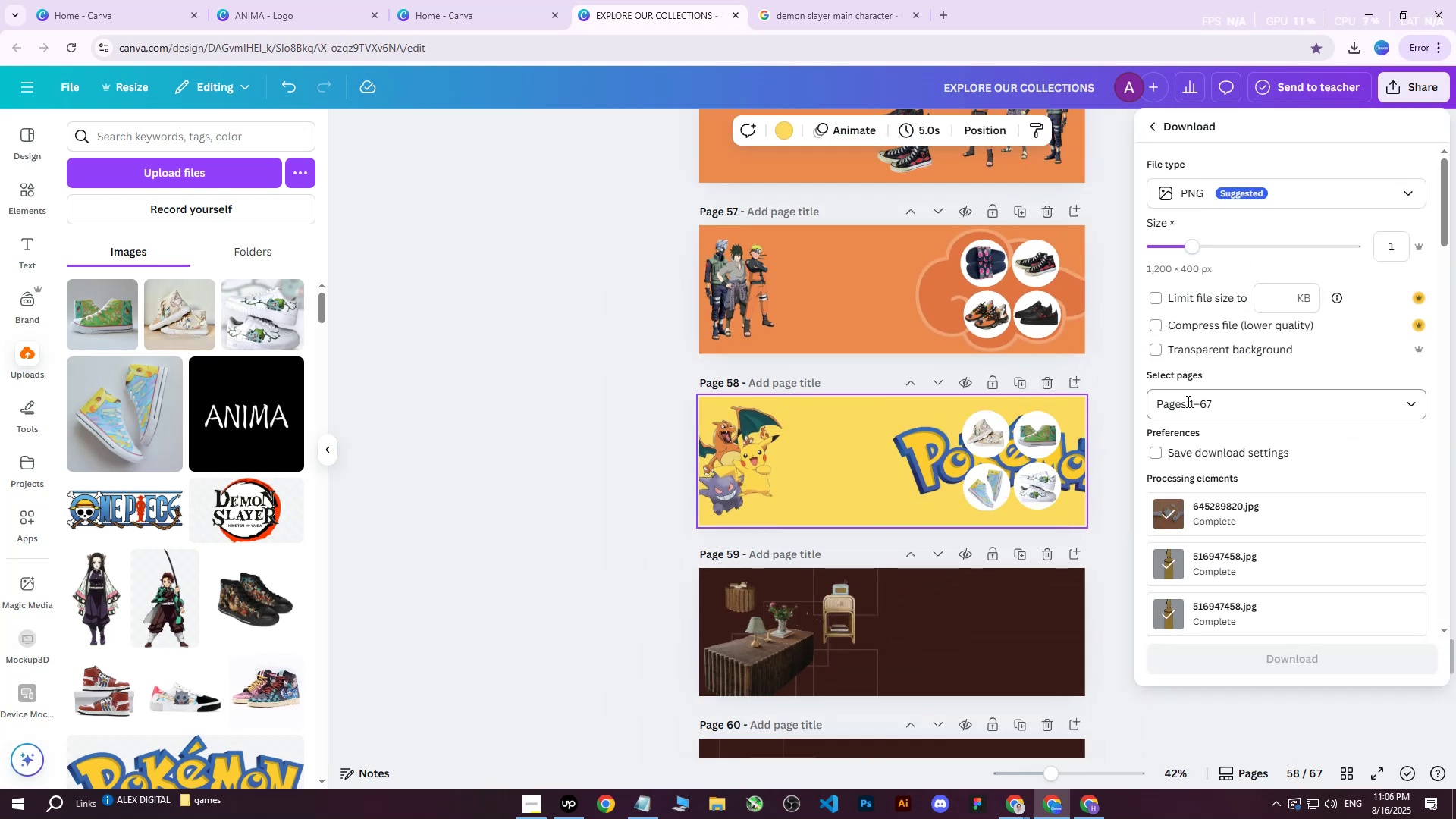 
double_click([1187, 402])
 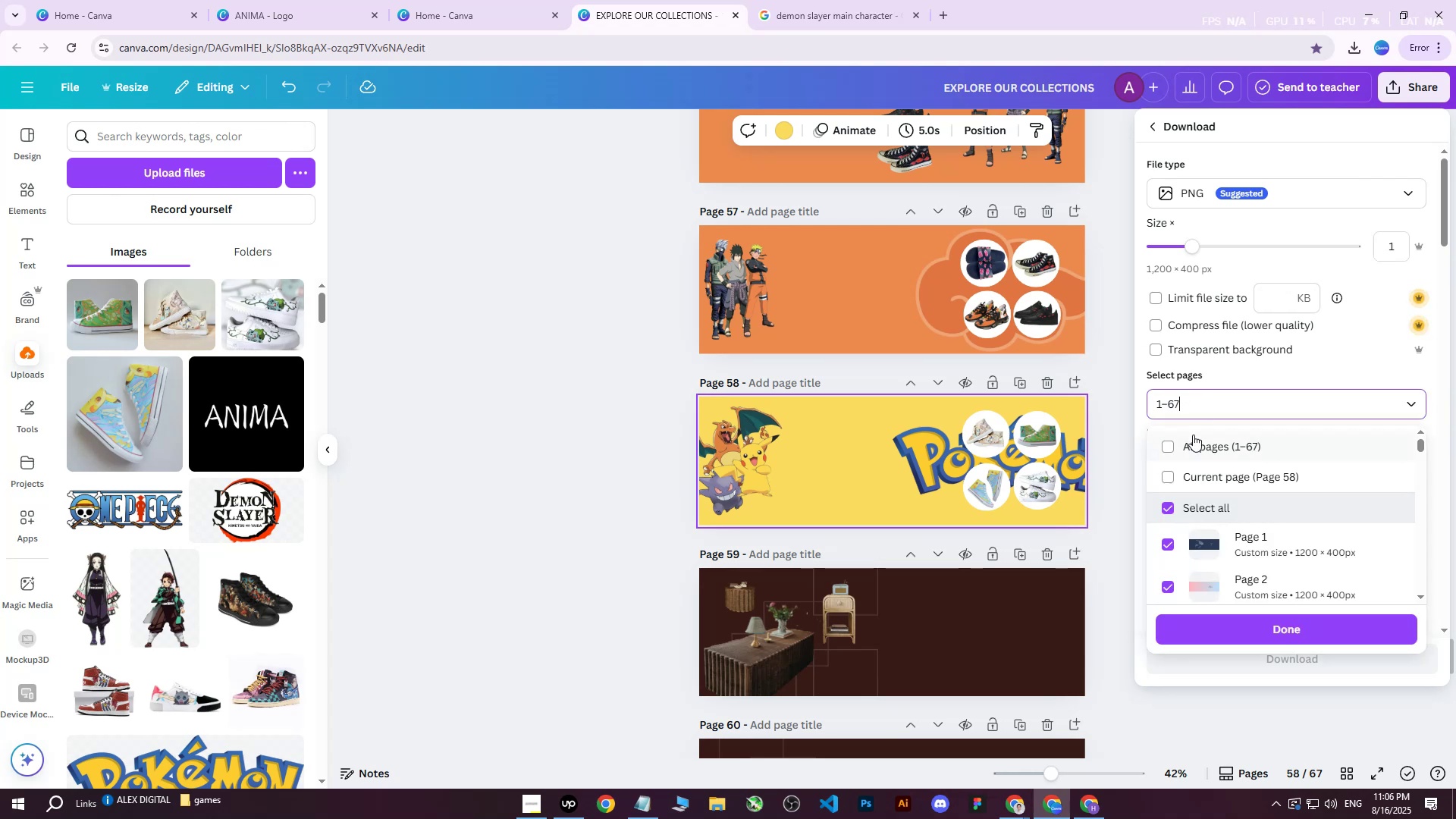 
triple_click([1193, 435])
 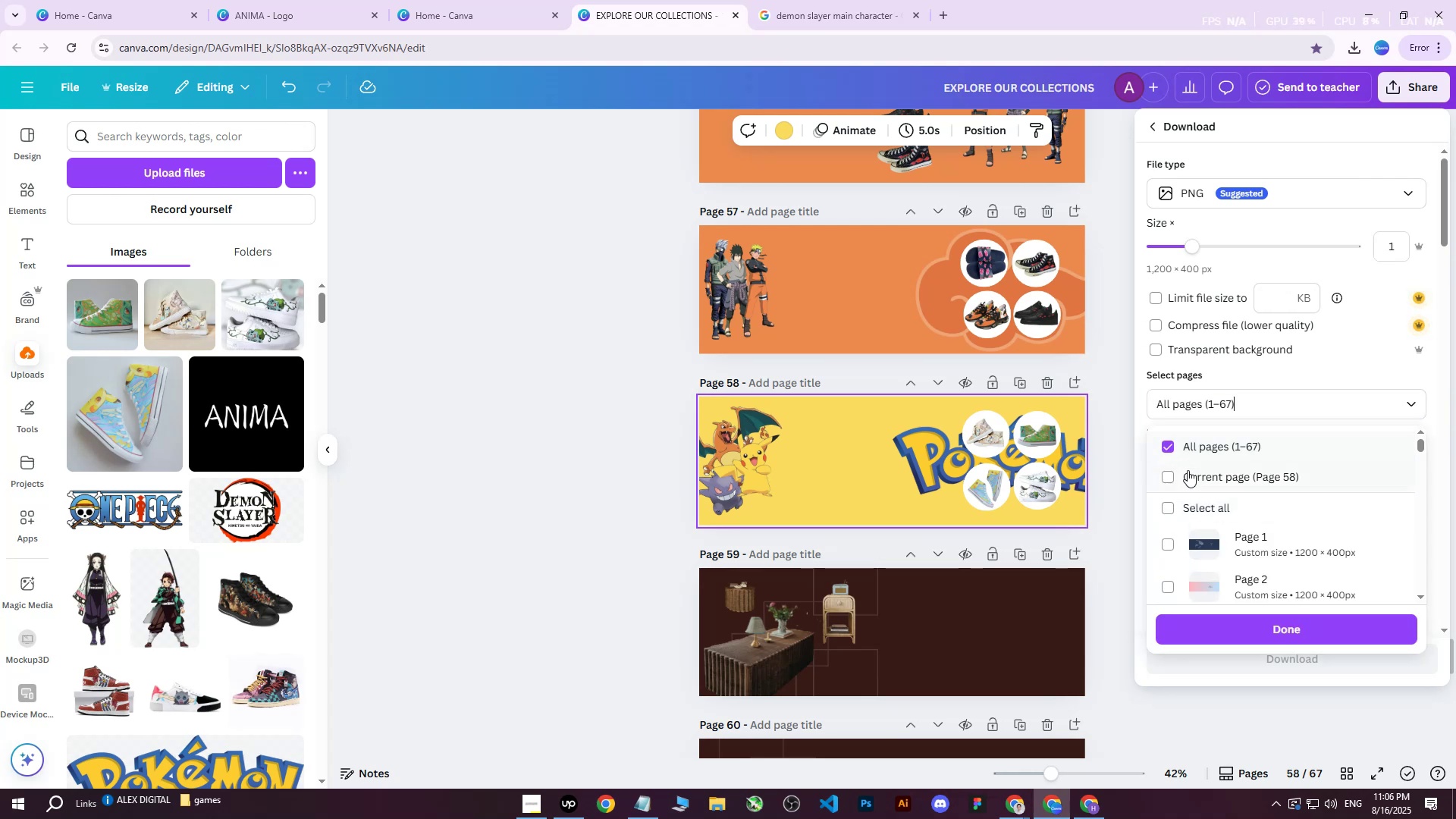 
triple_click([1188, 470])
 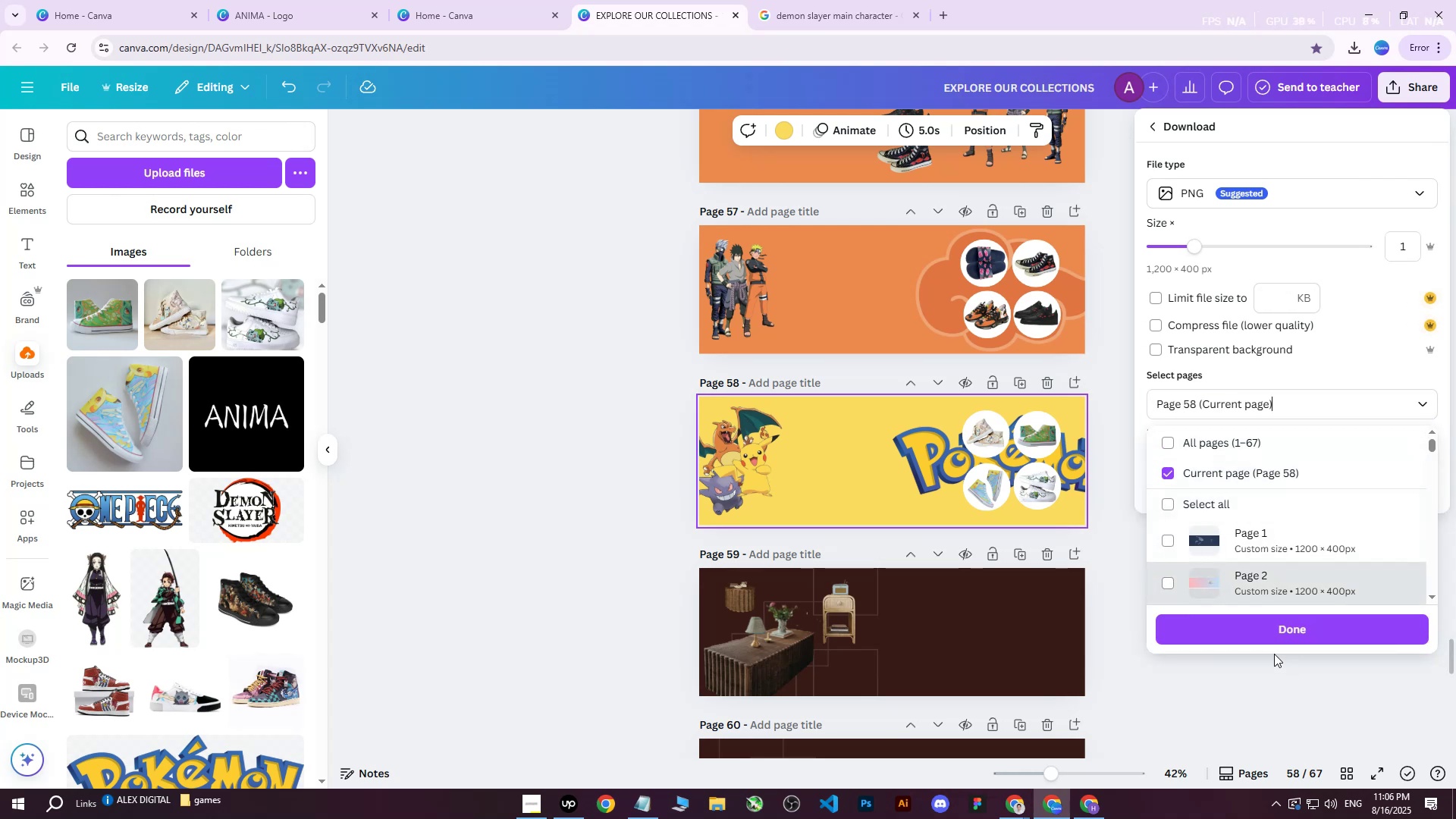 
left_click([1266, 638])
 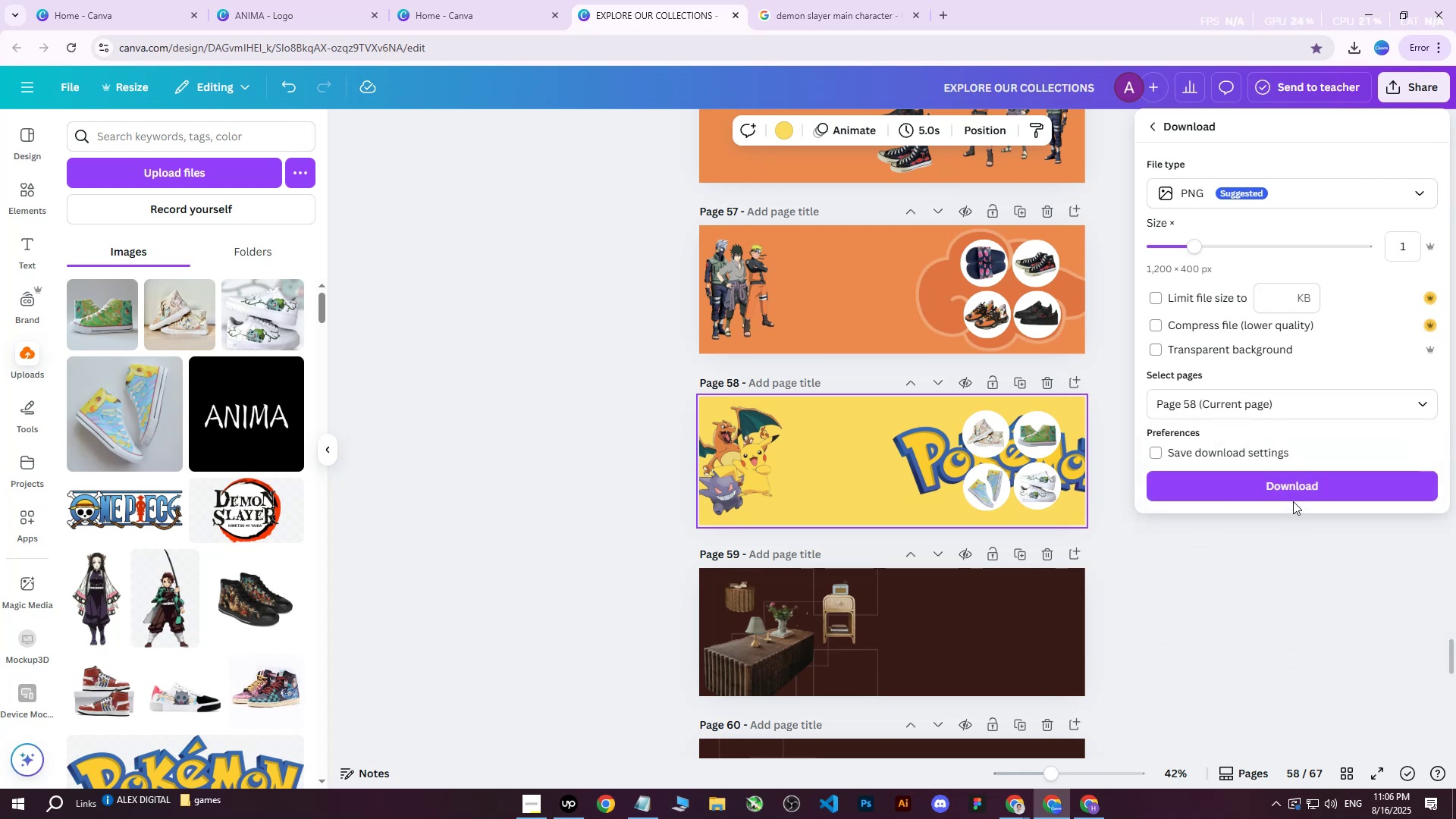 
left_click([1293, 496])
 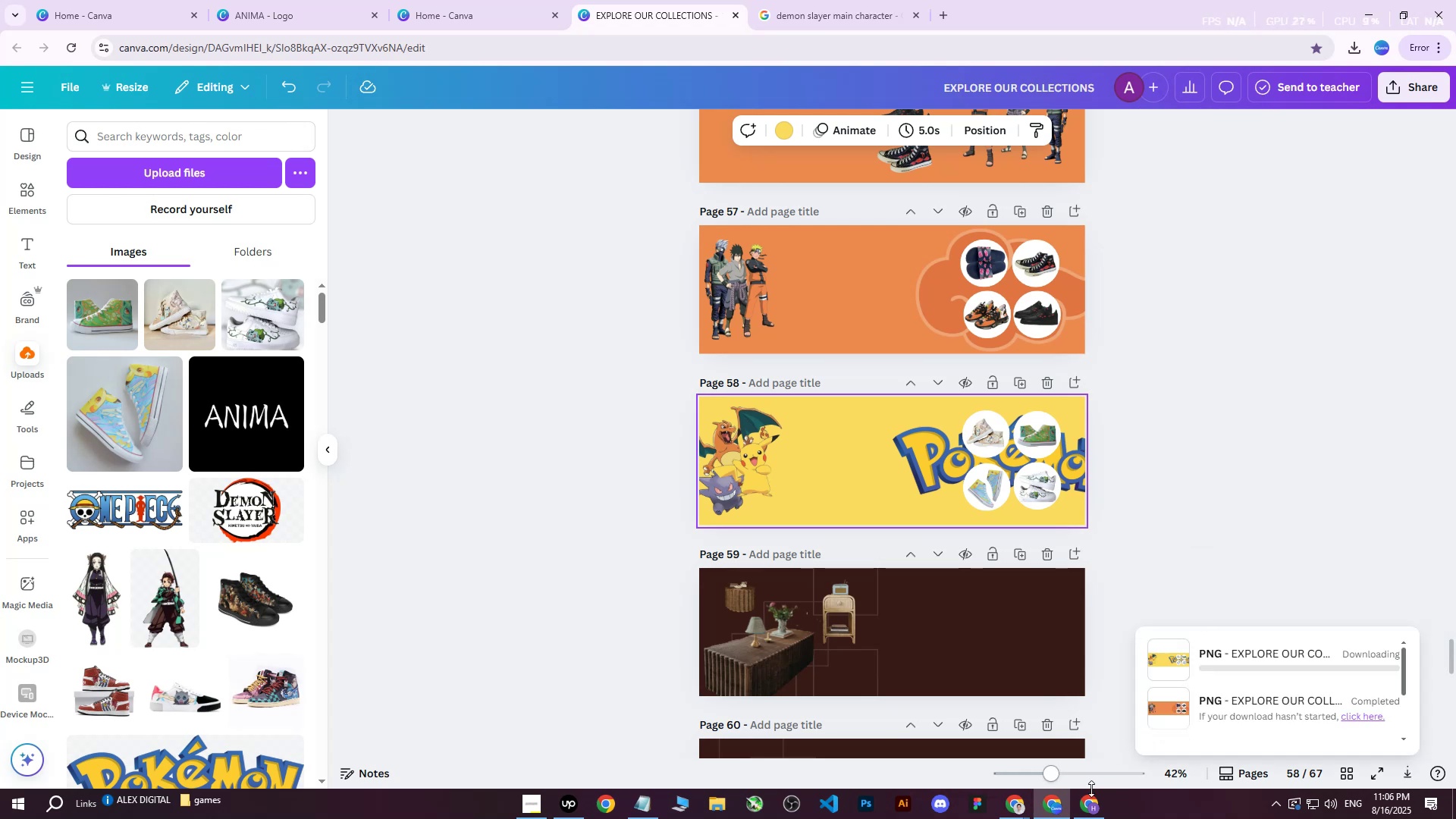 
left_click([1084, 804])
 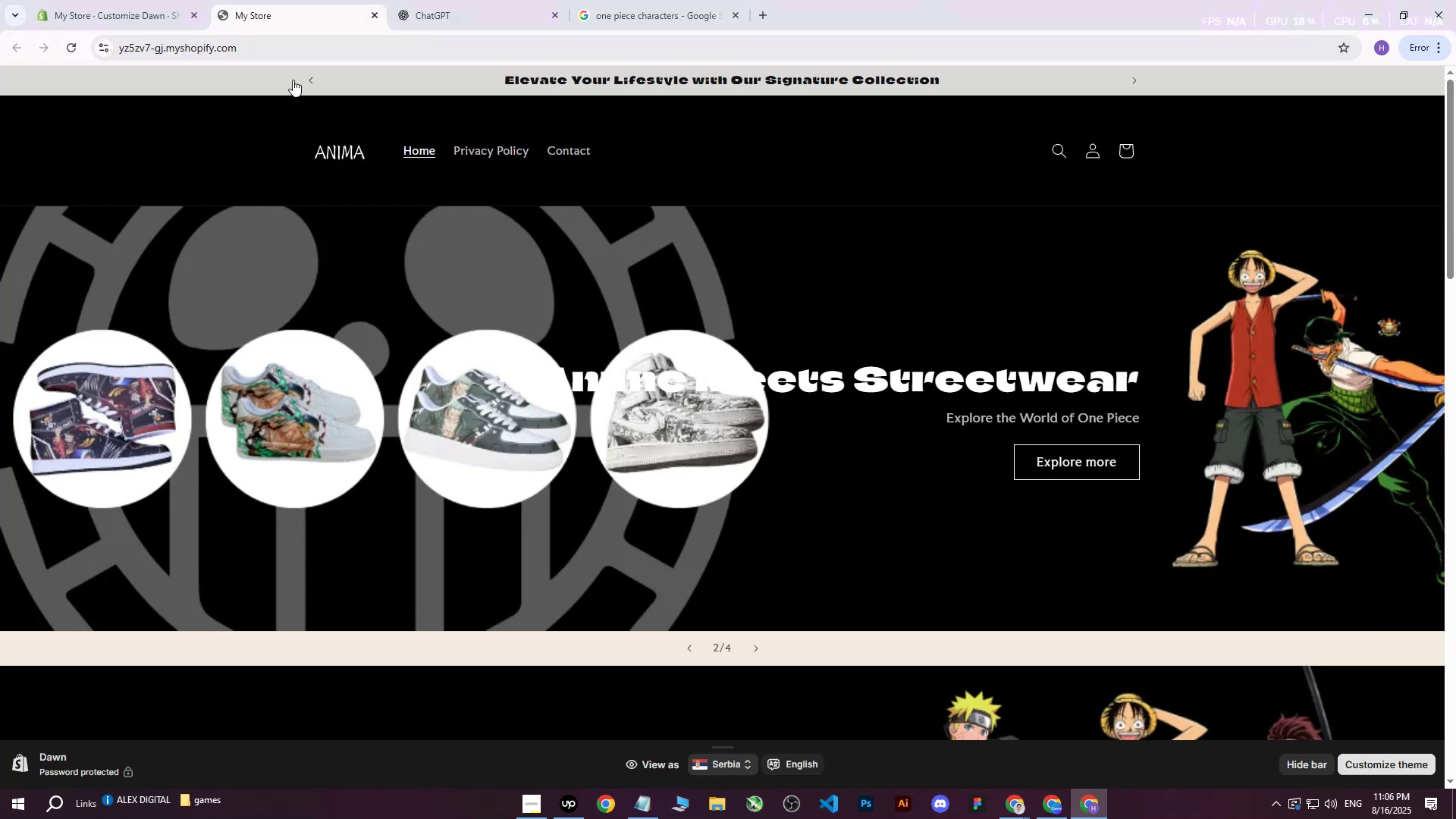 
left_click([125, 0])
 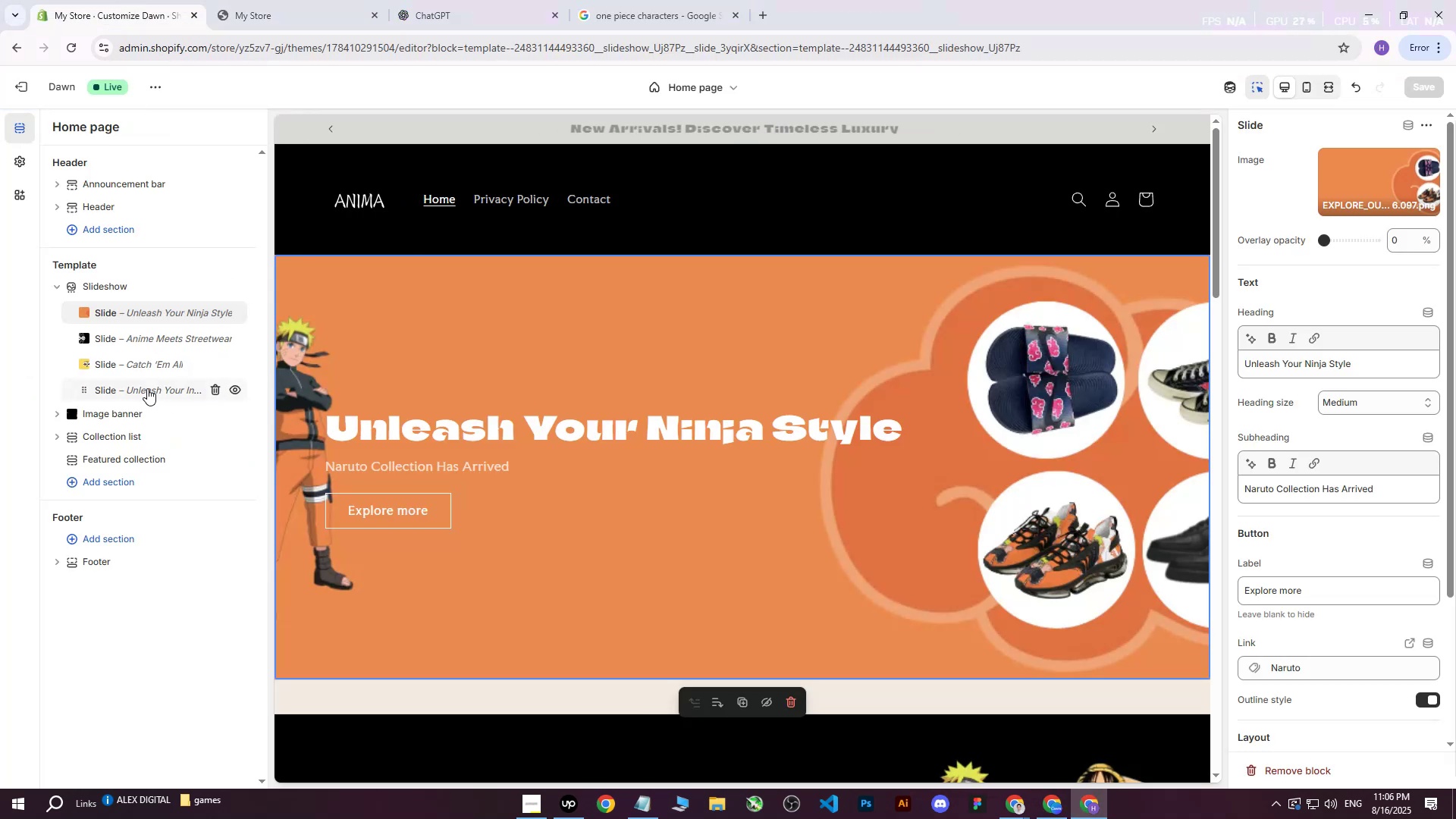 
left_click([120, 369])
 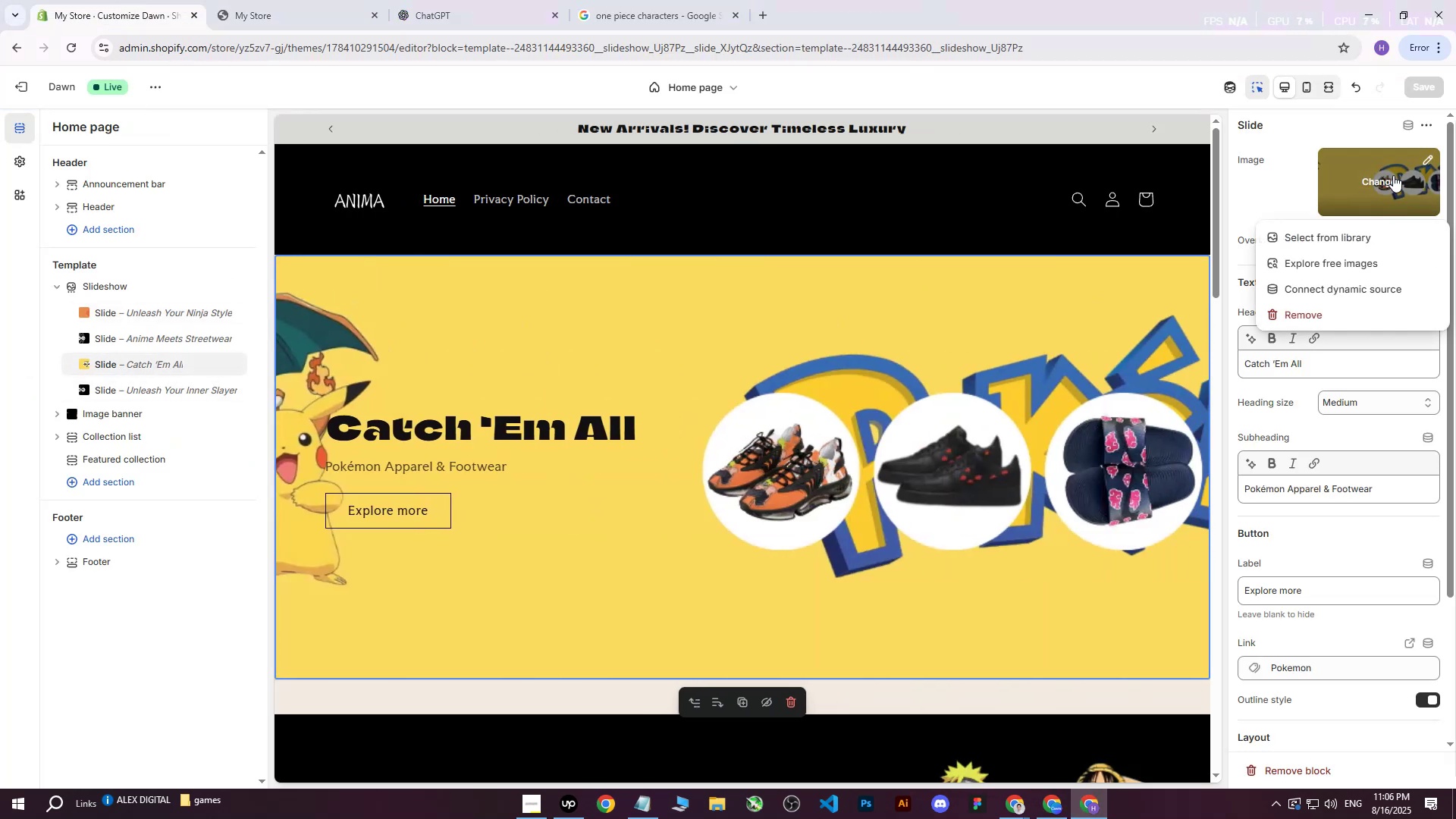 
double_click([1320, 225])
 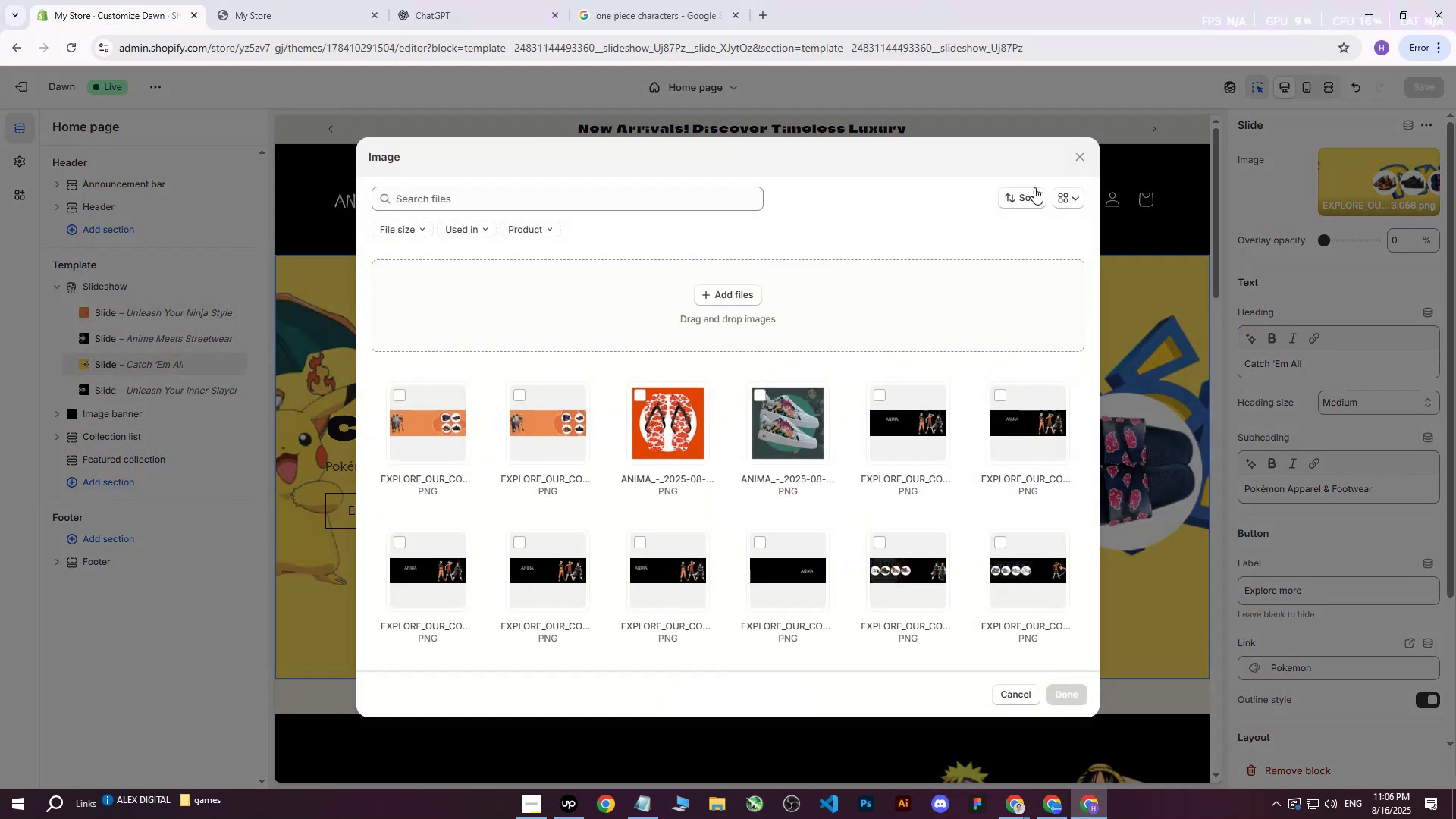 
left_click([1027, 199])
 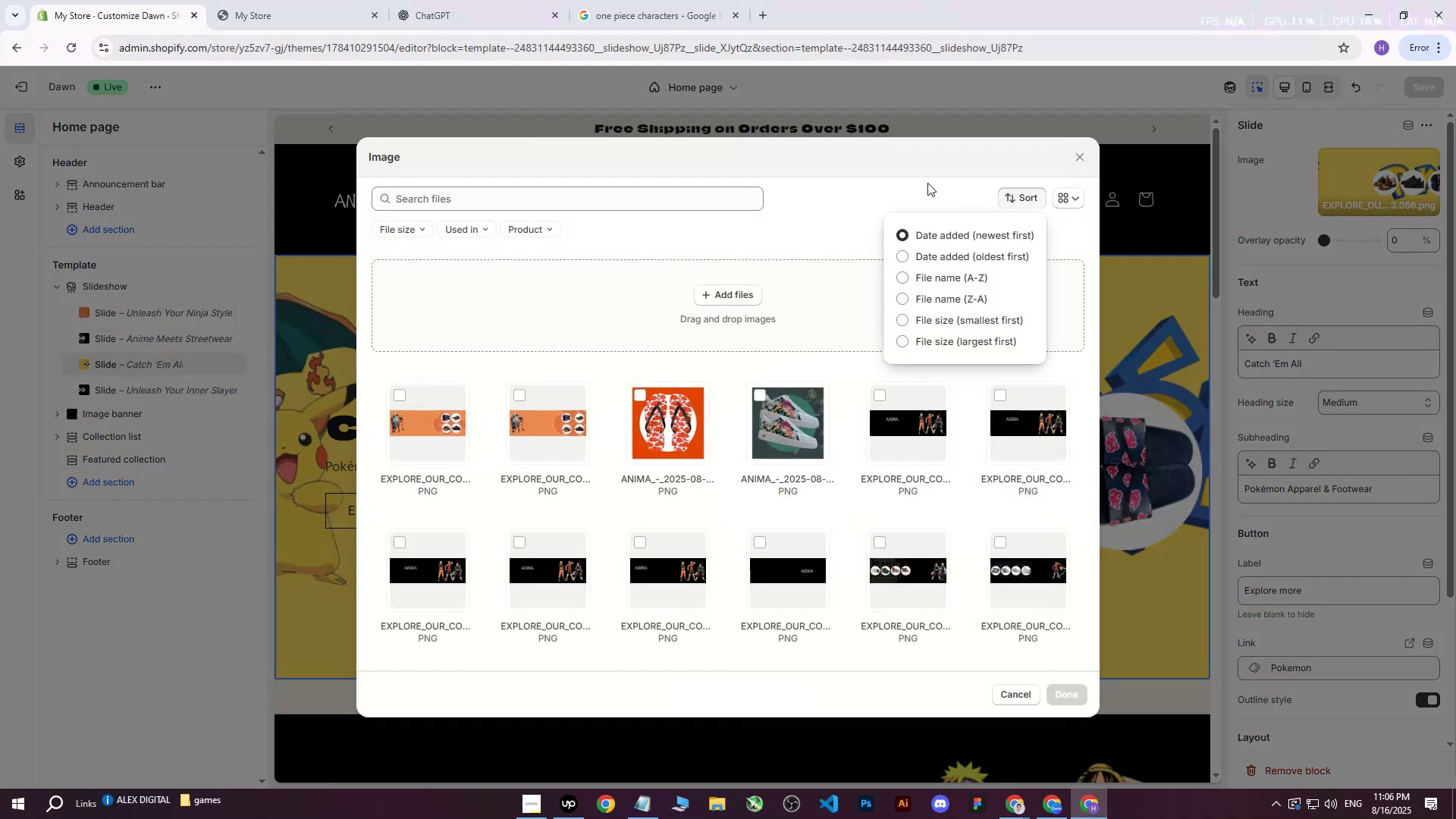 
left_click([868, 178])
 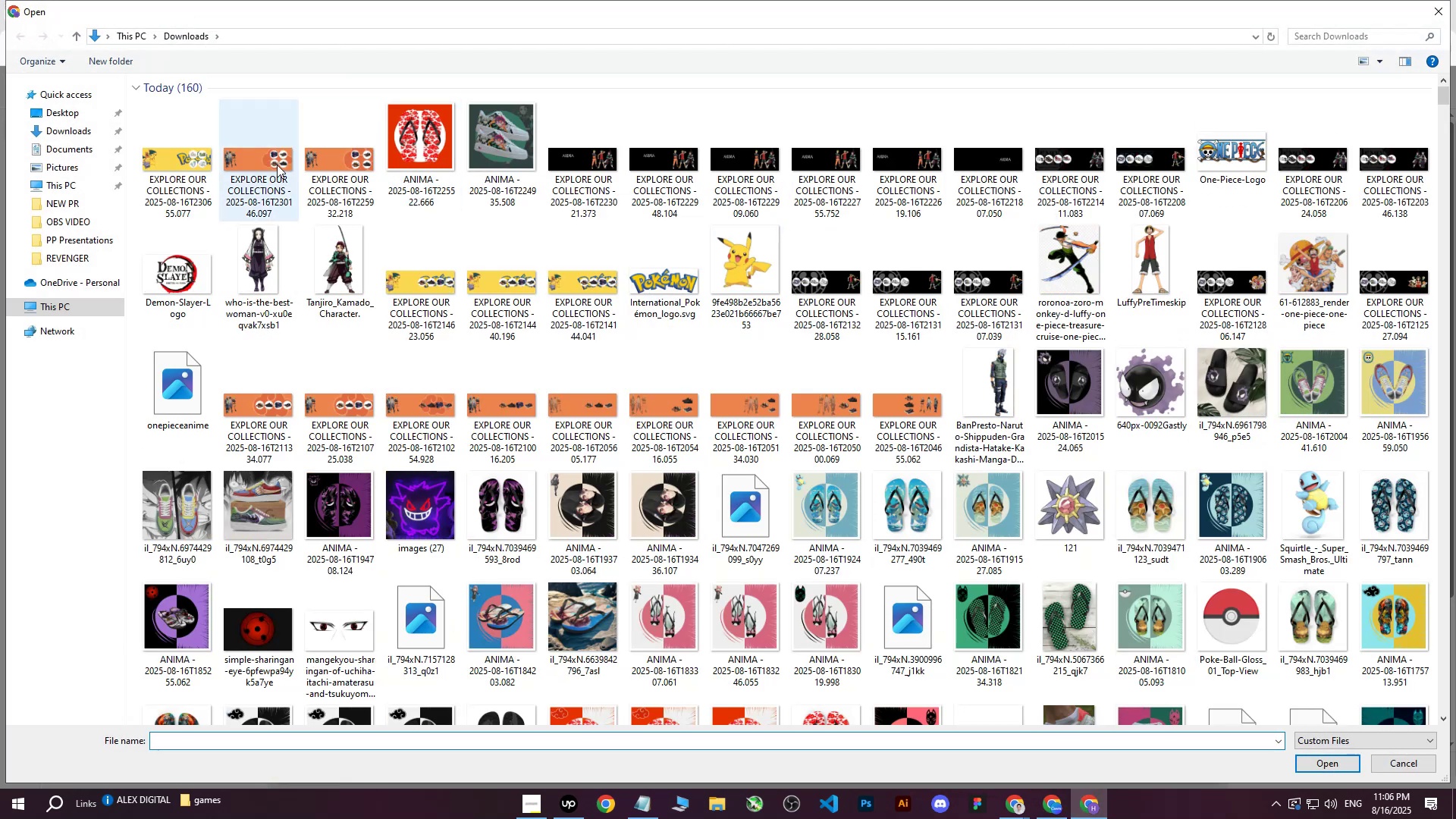 
left_click([178, 152])
 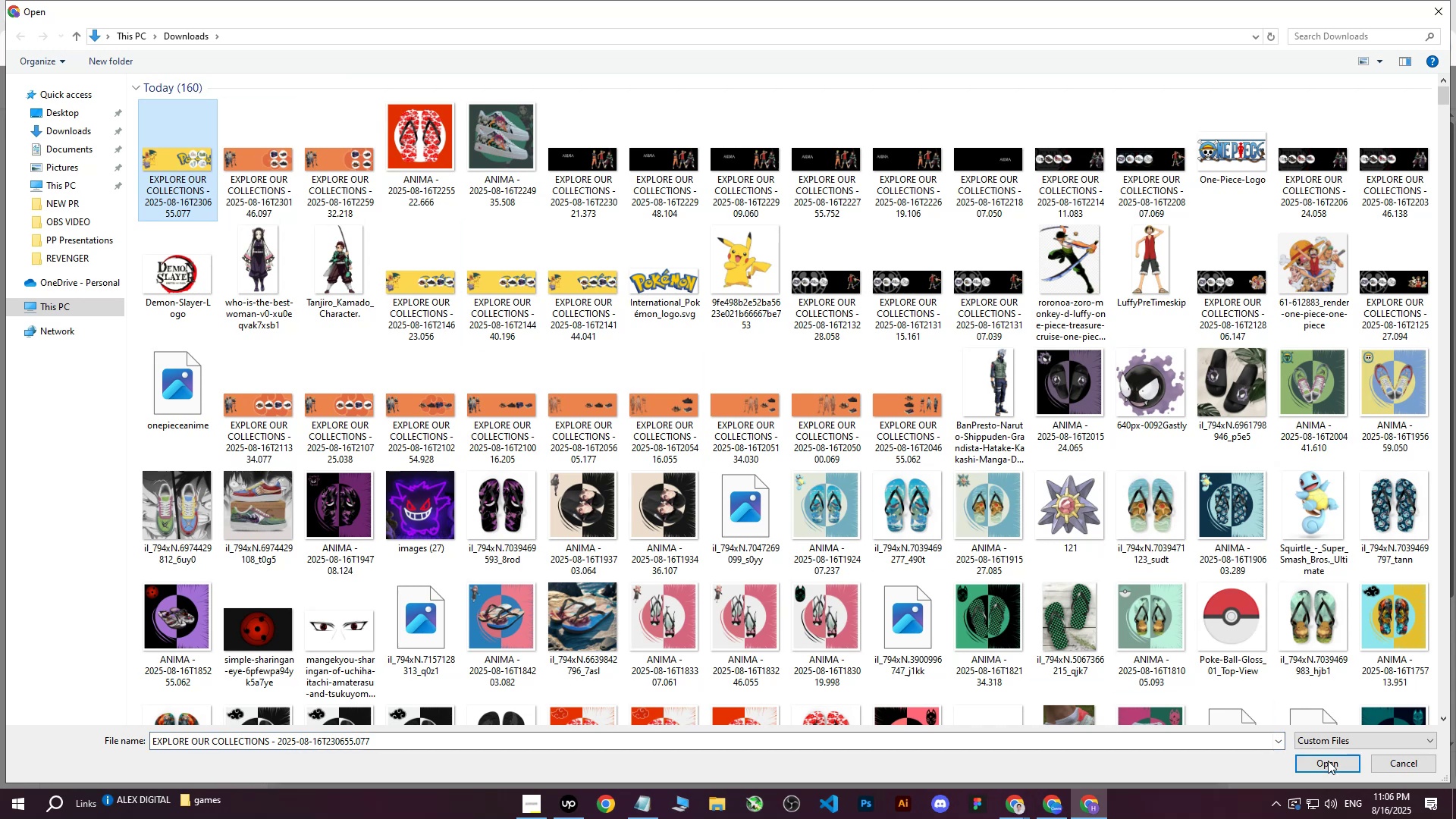 
left_click([1331, 767])
 